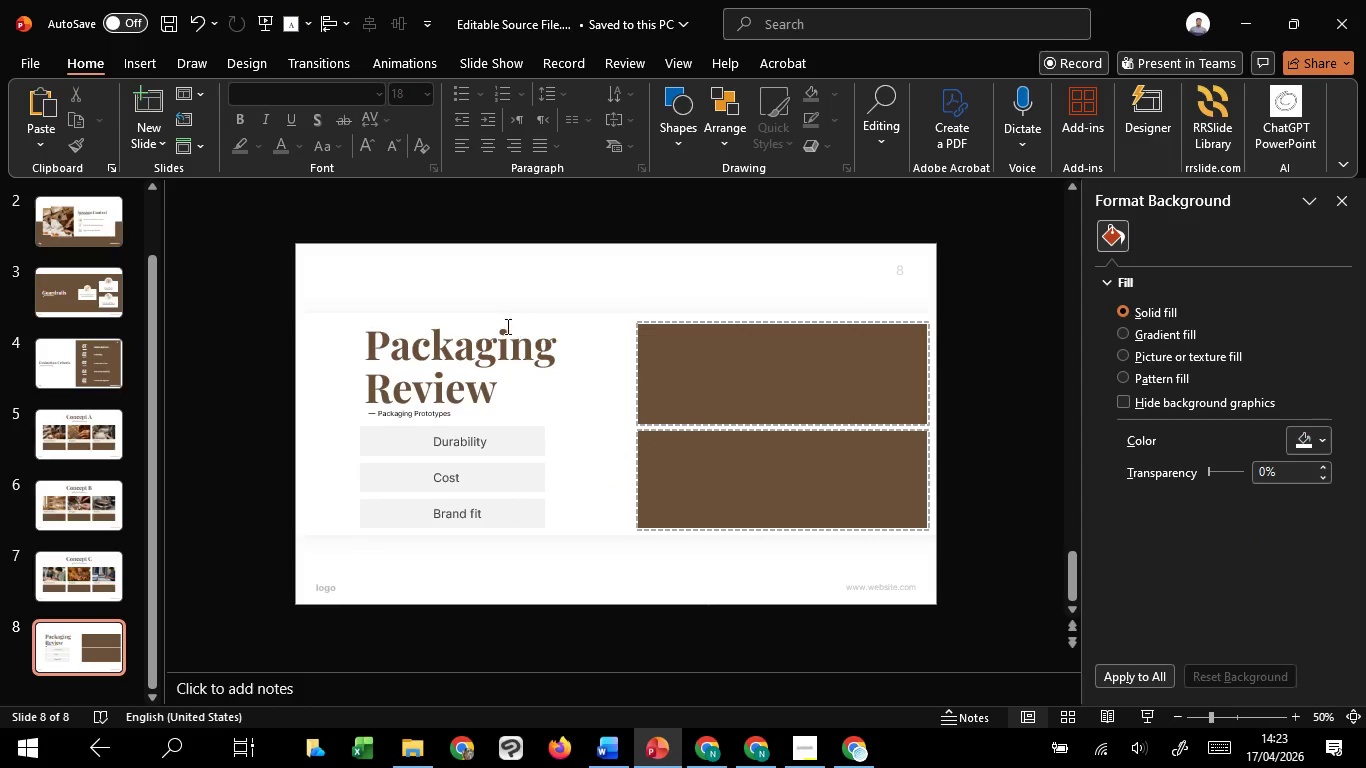 
left_click([506, 326])
 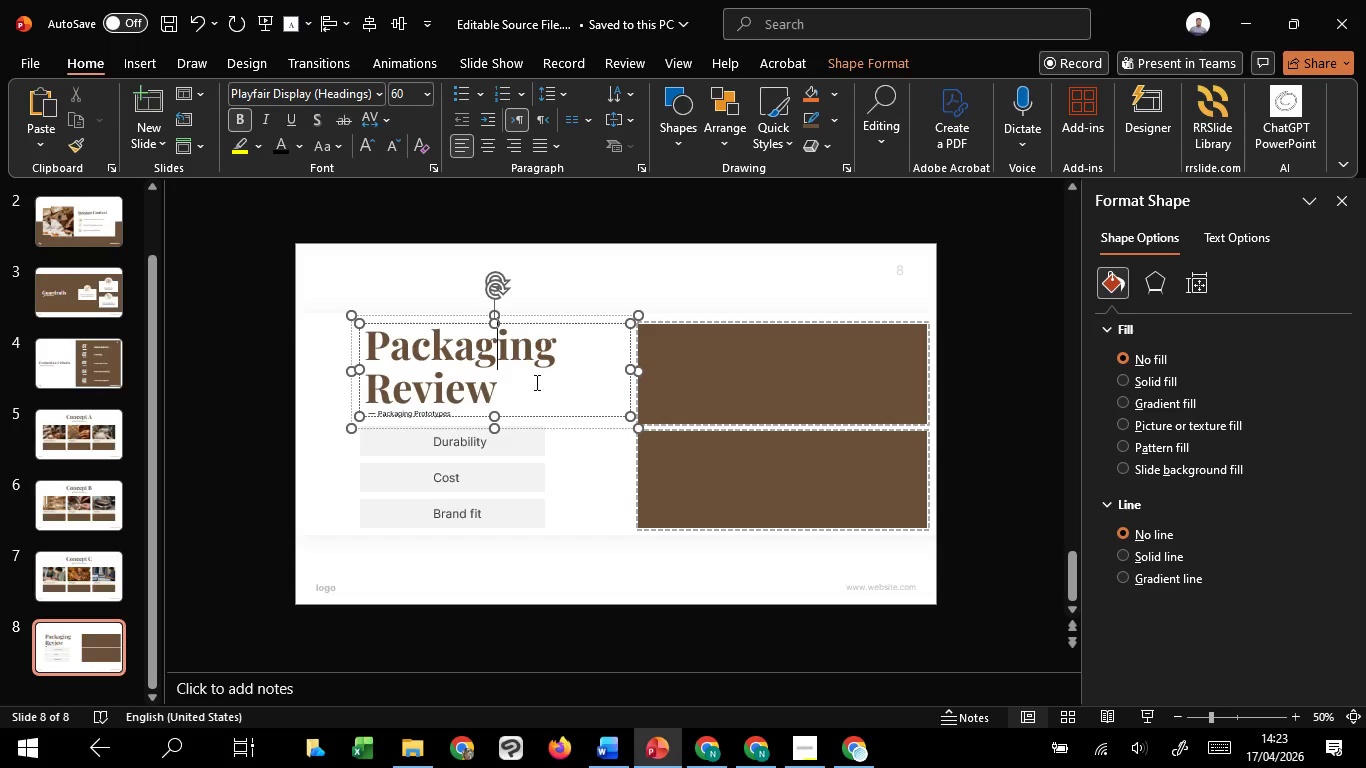 
left_click_drag(start_coordinate=[504, 385], to_coordinate=[382, 340])
 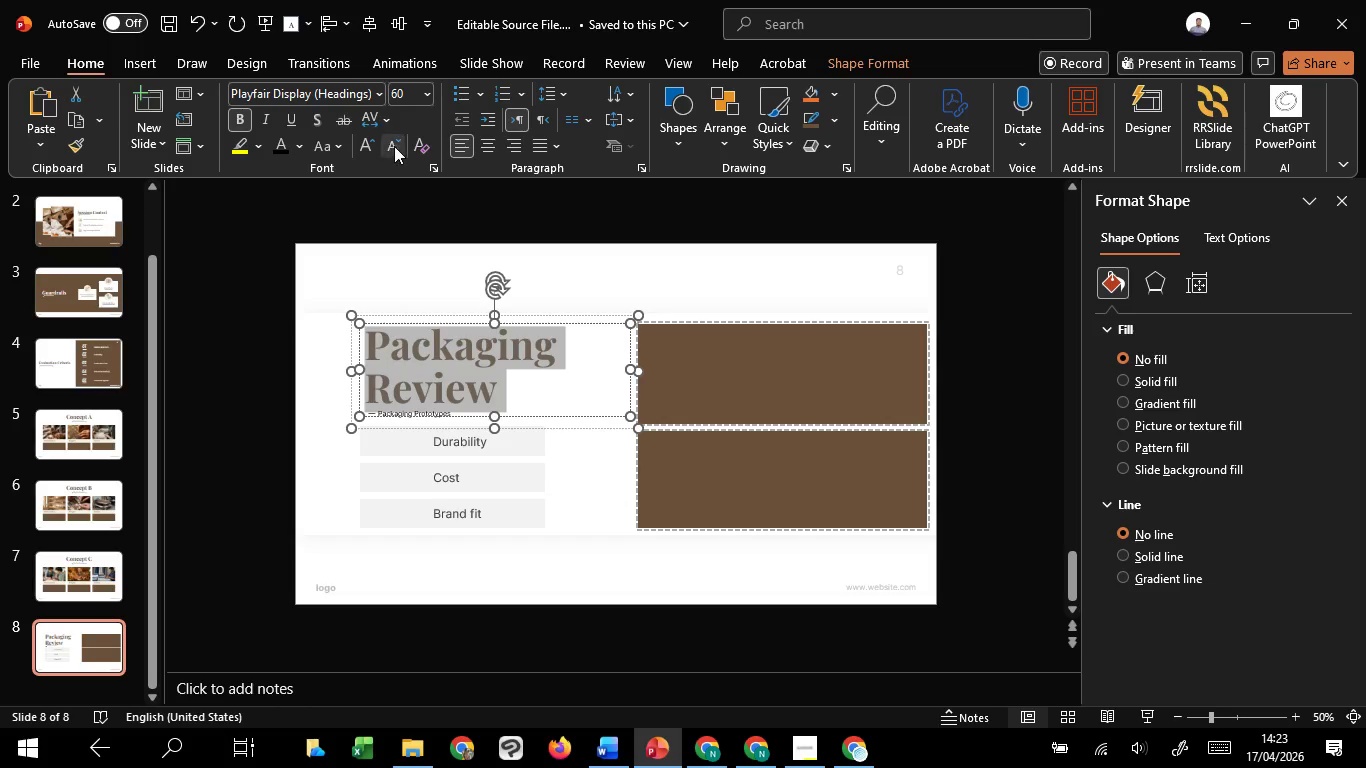 
double_click([394, 146])
 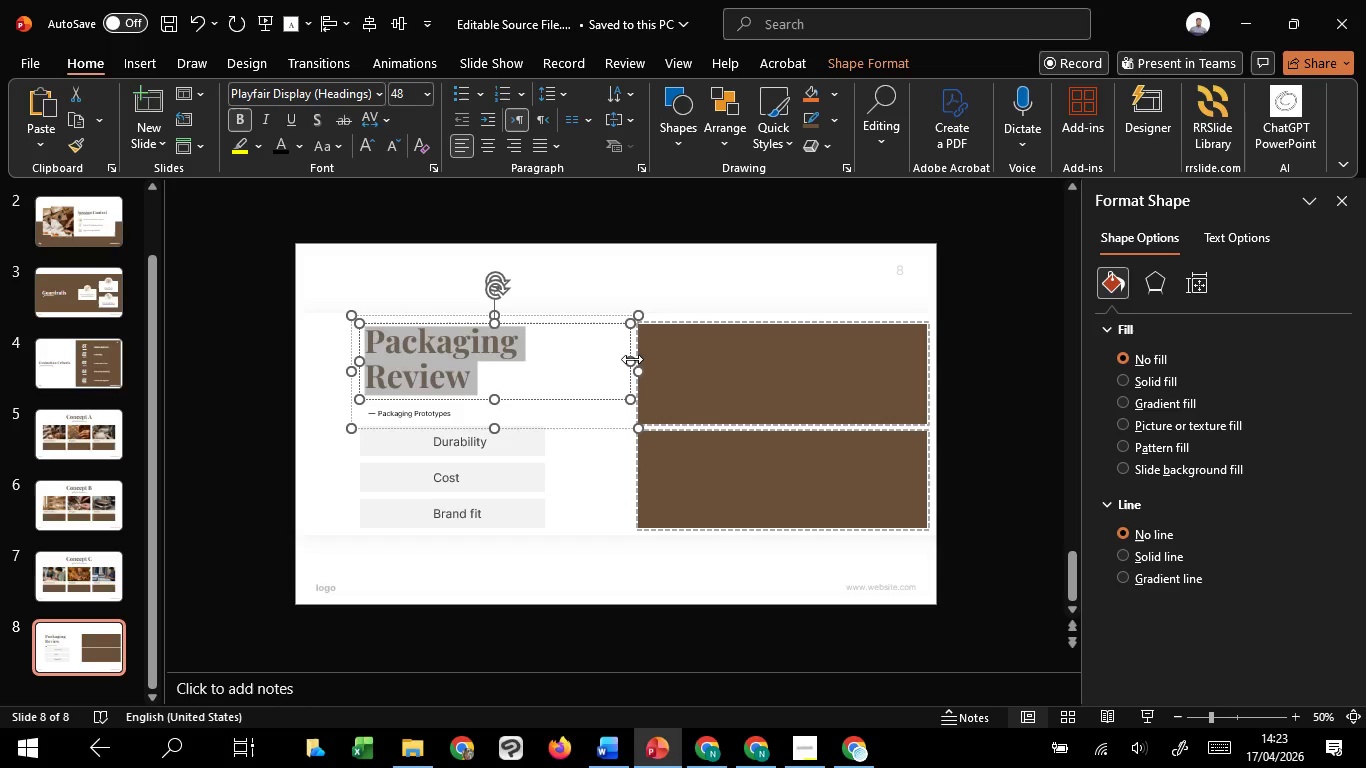 
left_click_drag(start_coordinate=[636, 360], to_coordinate=[624, 361])
 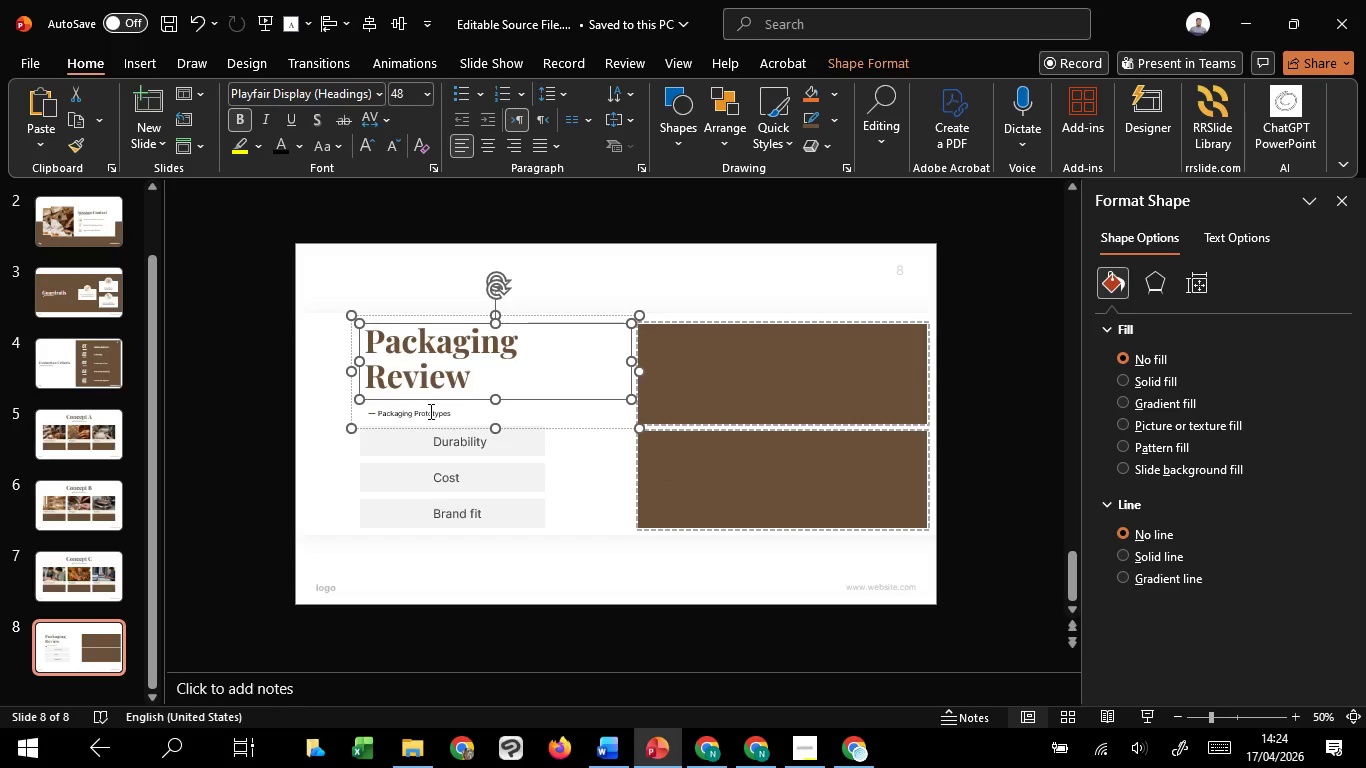 
left_click([429, 411])
 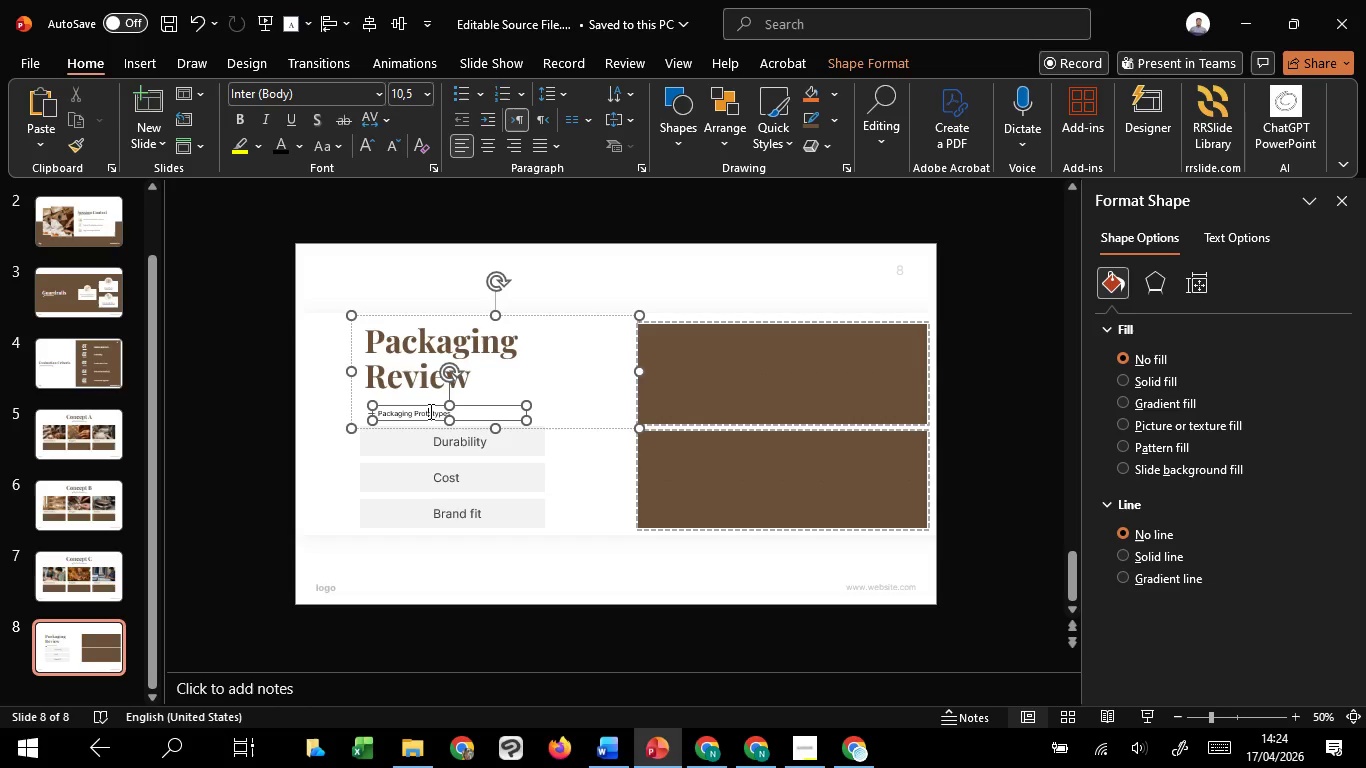 
hold_key(key=ControlLeft, duration=1.5)
scroll: coordinate [429, 411], scroll_direction: up, amount: 3.0
 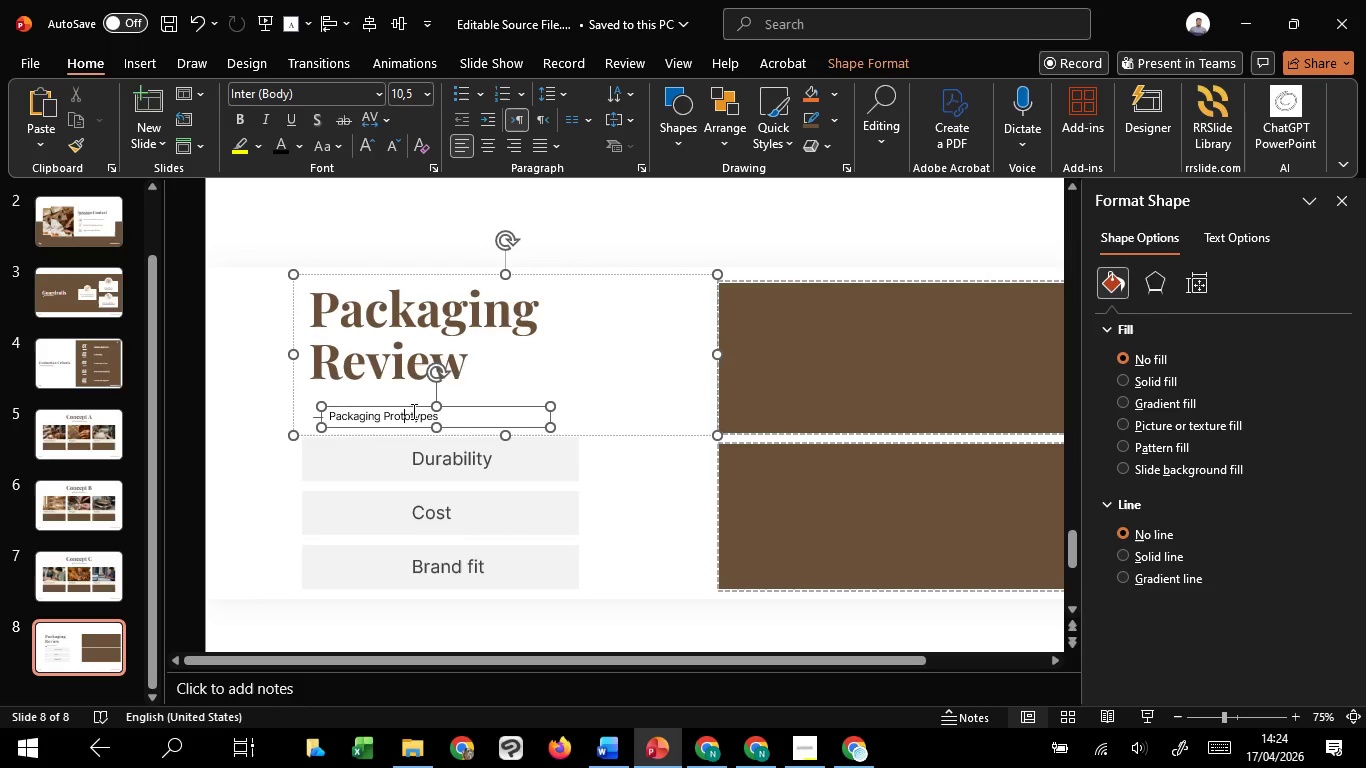 
key(Control+ControlLeft)
 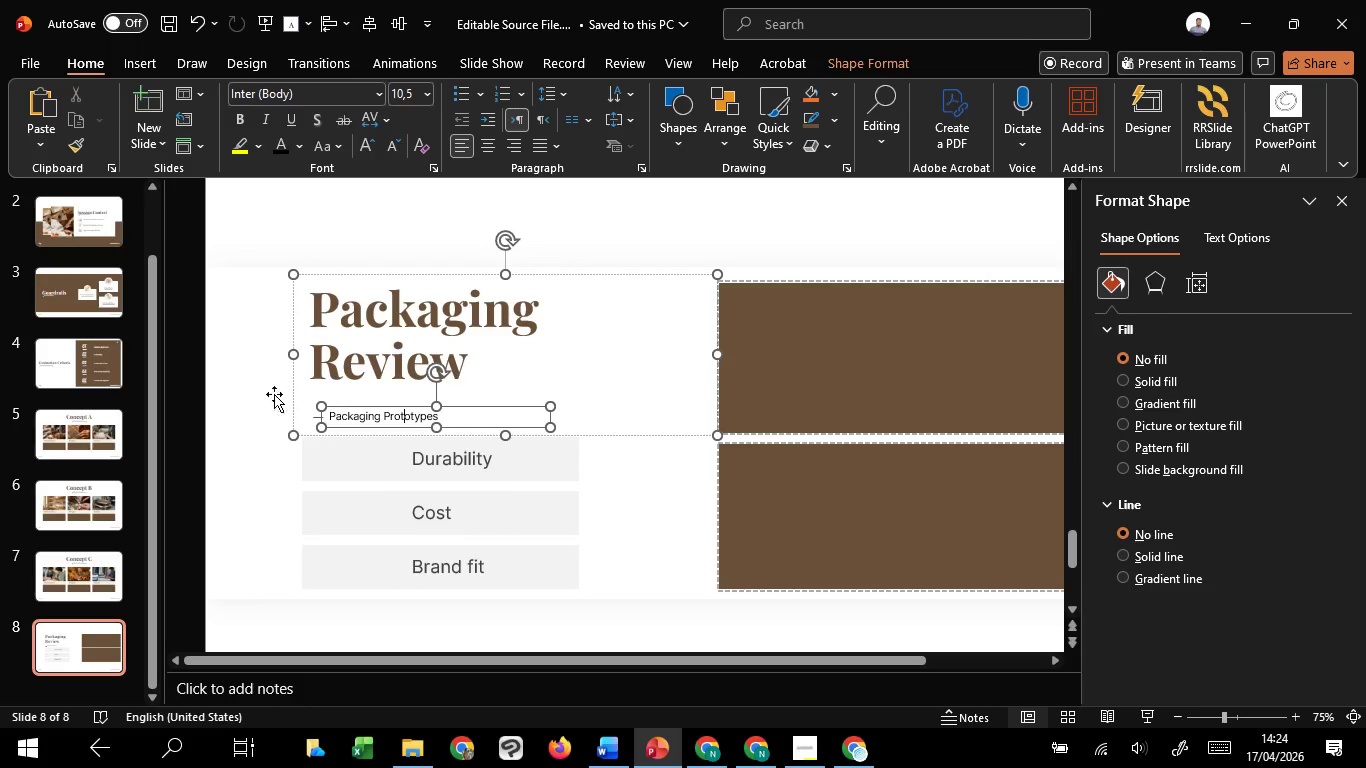 
key(Control+ControlLeft)
 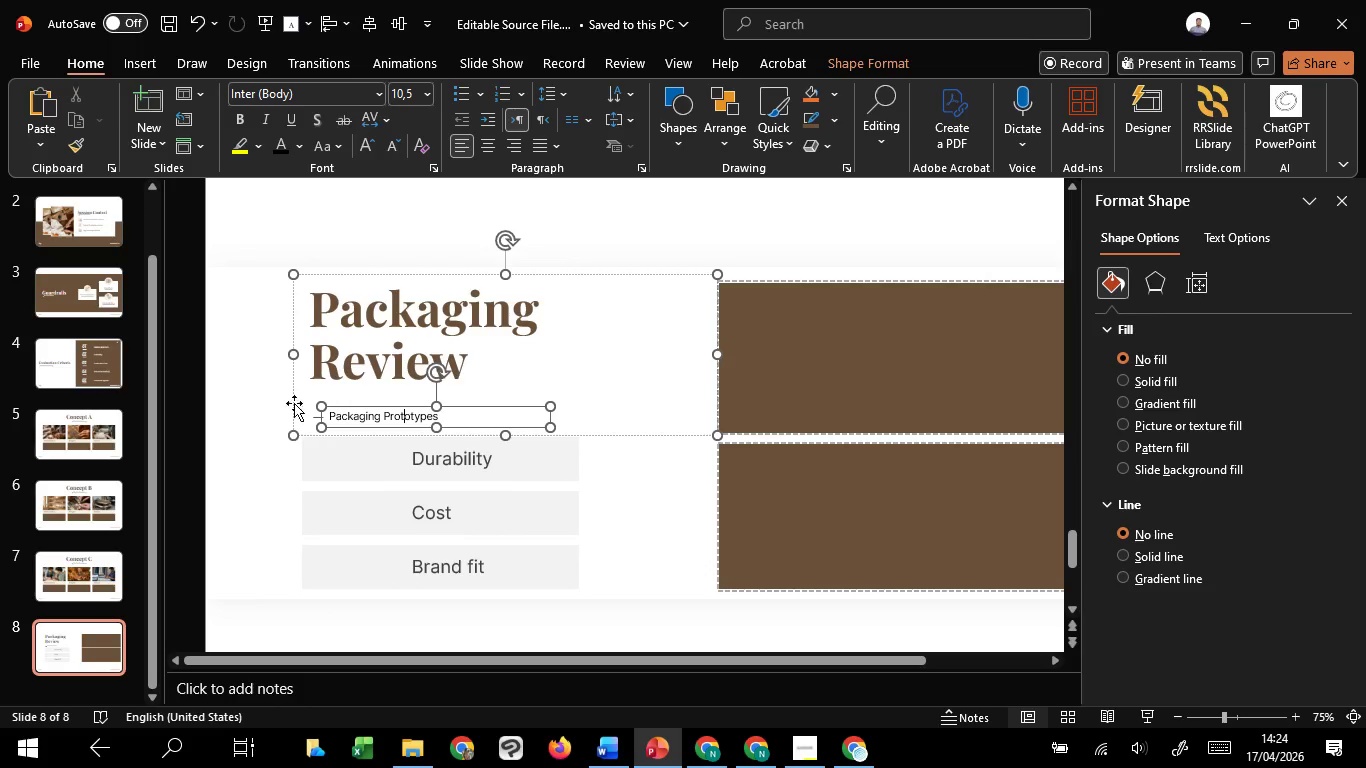 
key(Control+ControlLeft)
 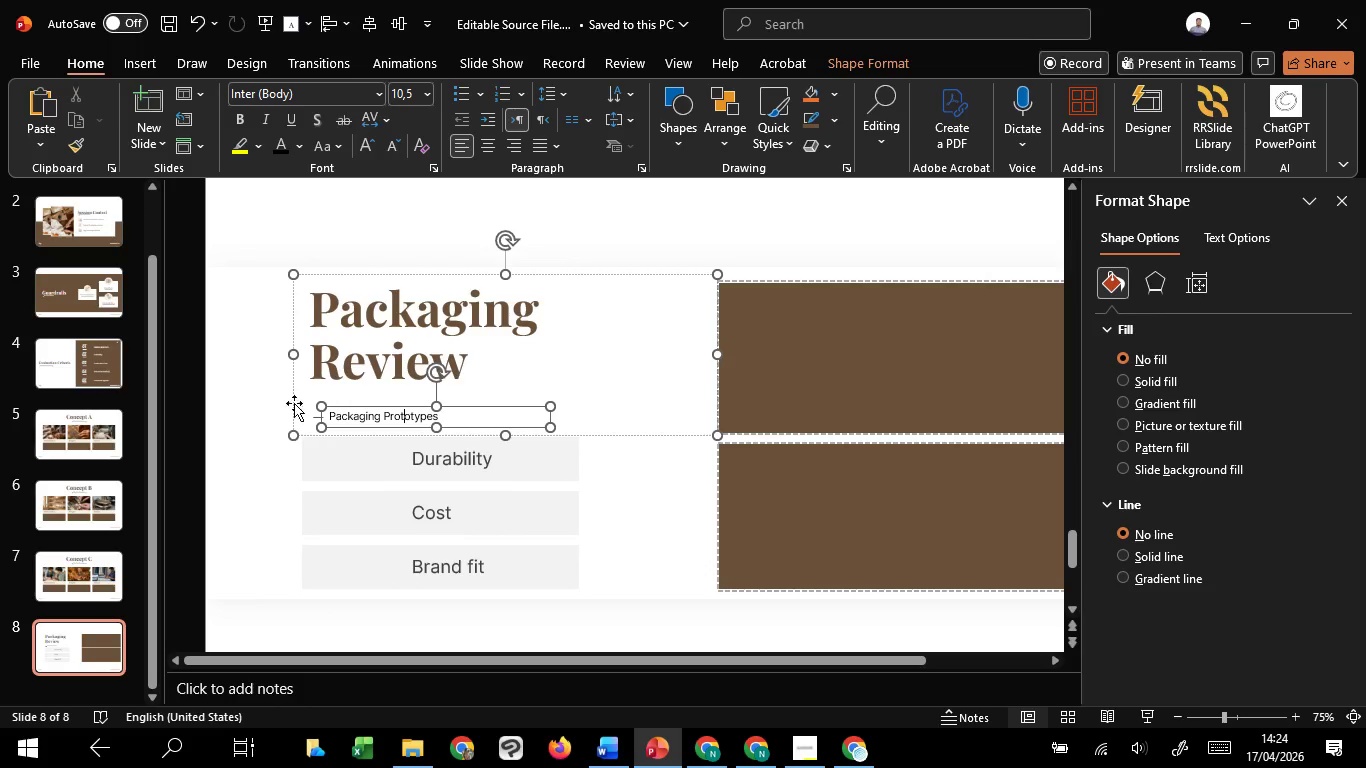 
key(Control+ControlLeft)
 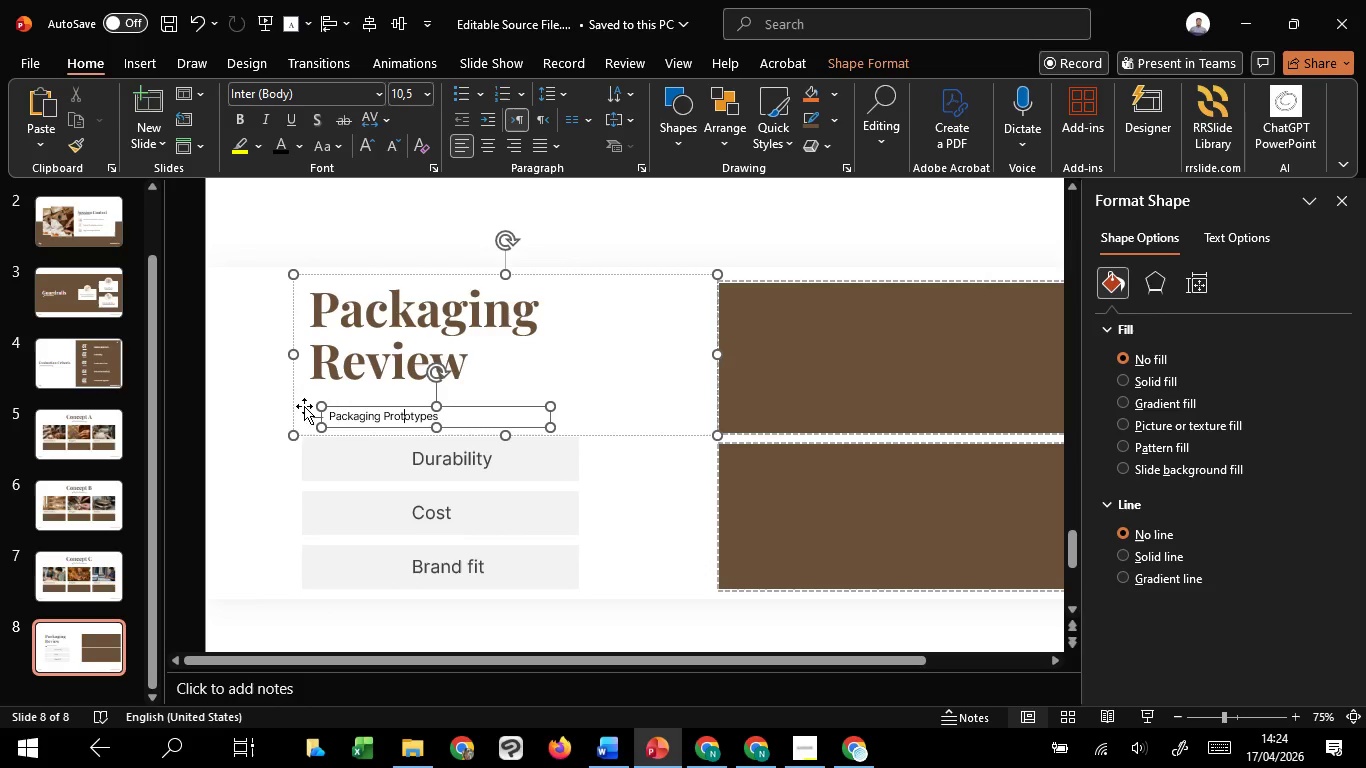 
key(Control+ControlLeft)
 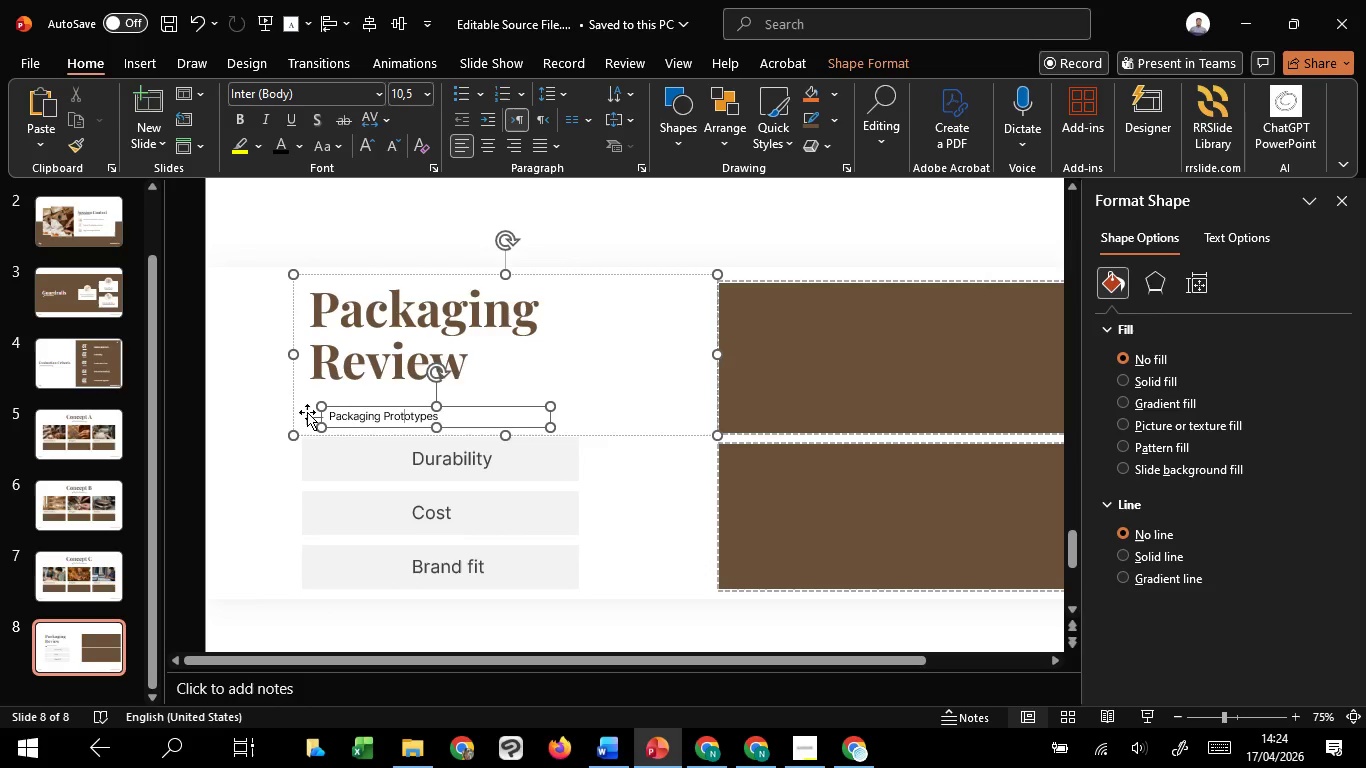 
hold_key(key=ShiftLeft, duration=1.52)
left_click([316, 416])
 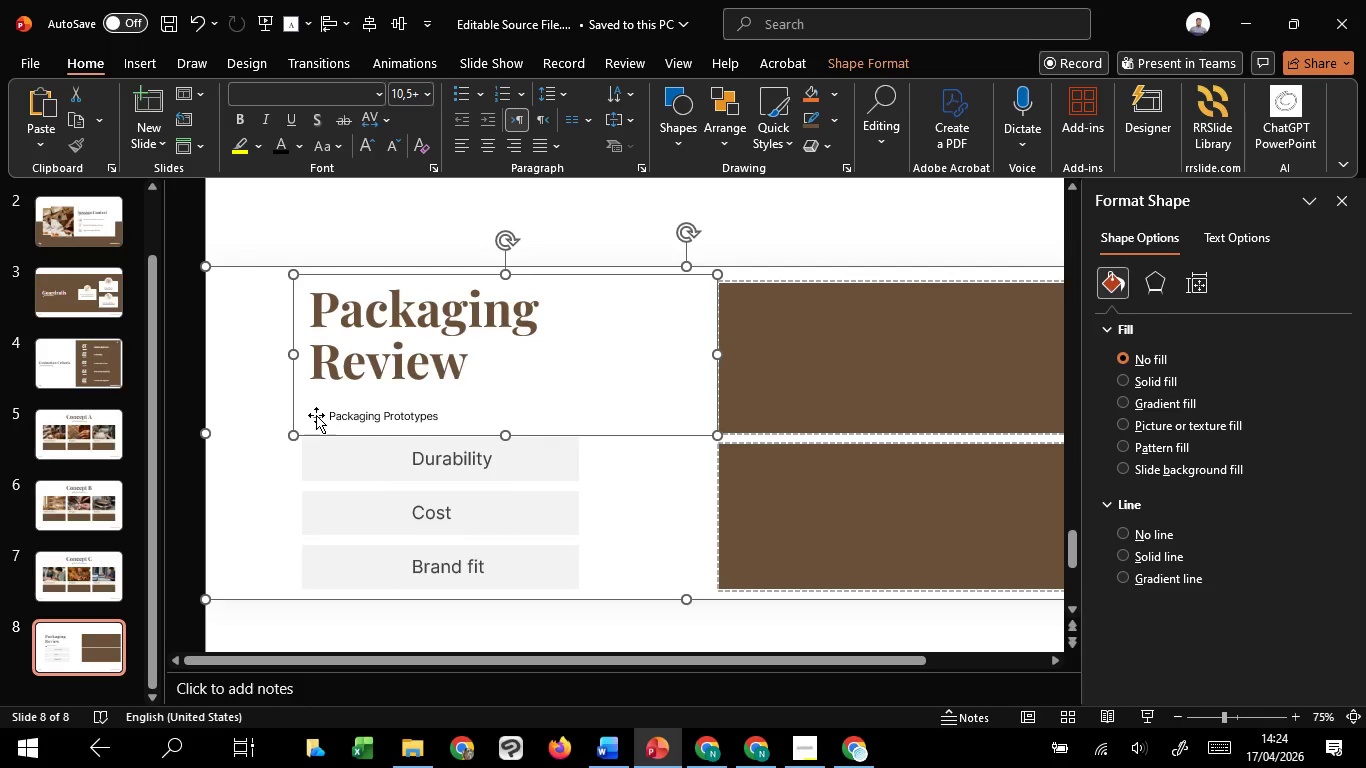 
key(Shift+ShiftLeft)
 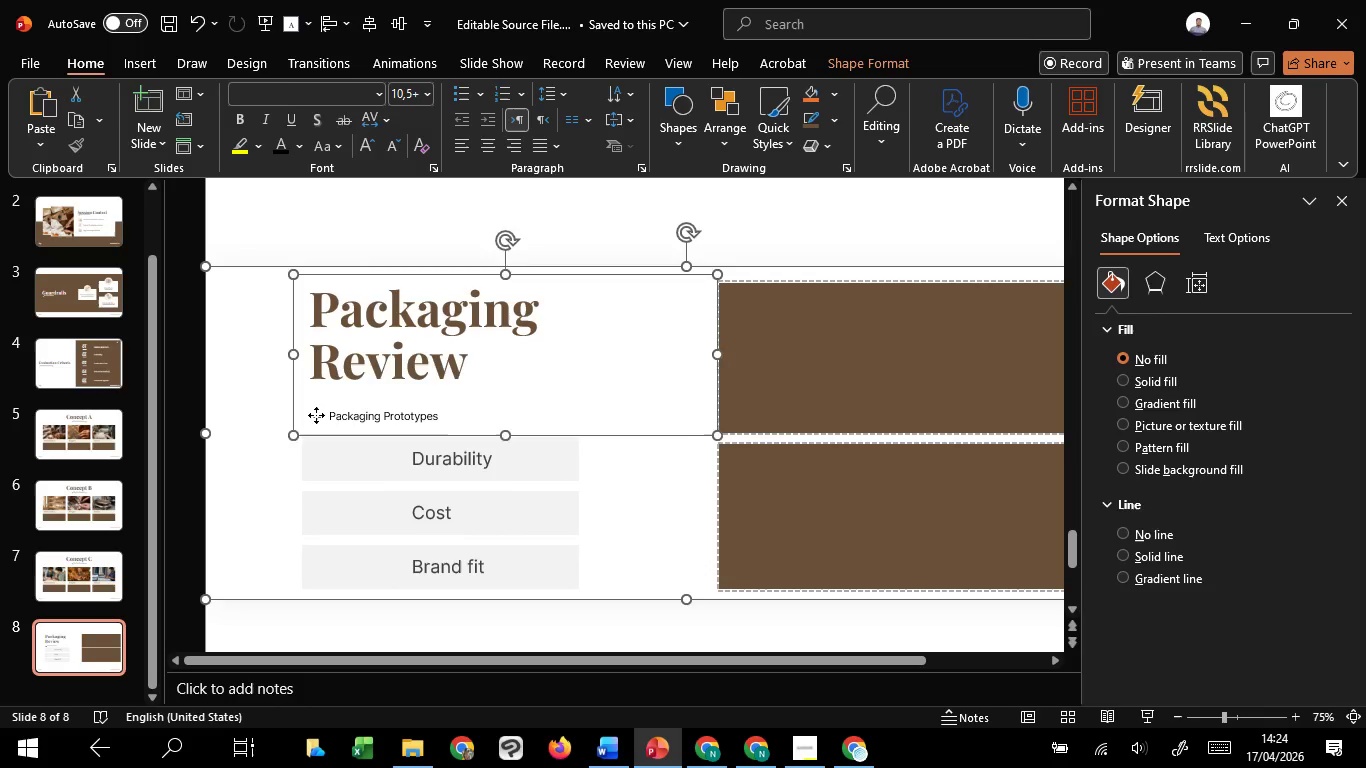 
left_click([316, 415])
 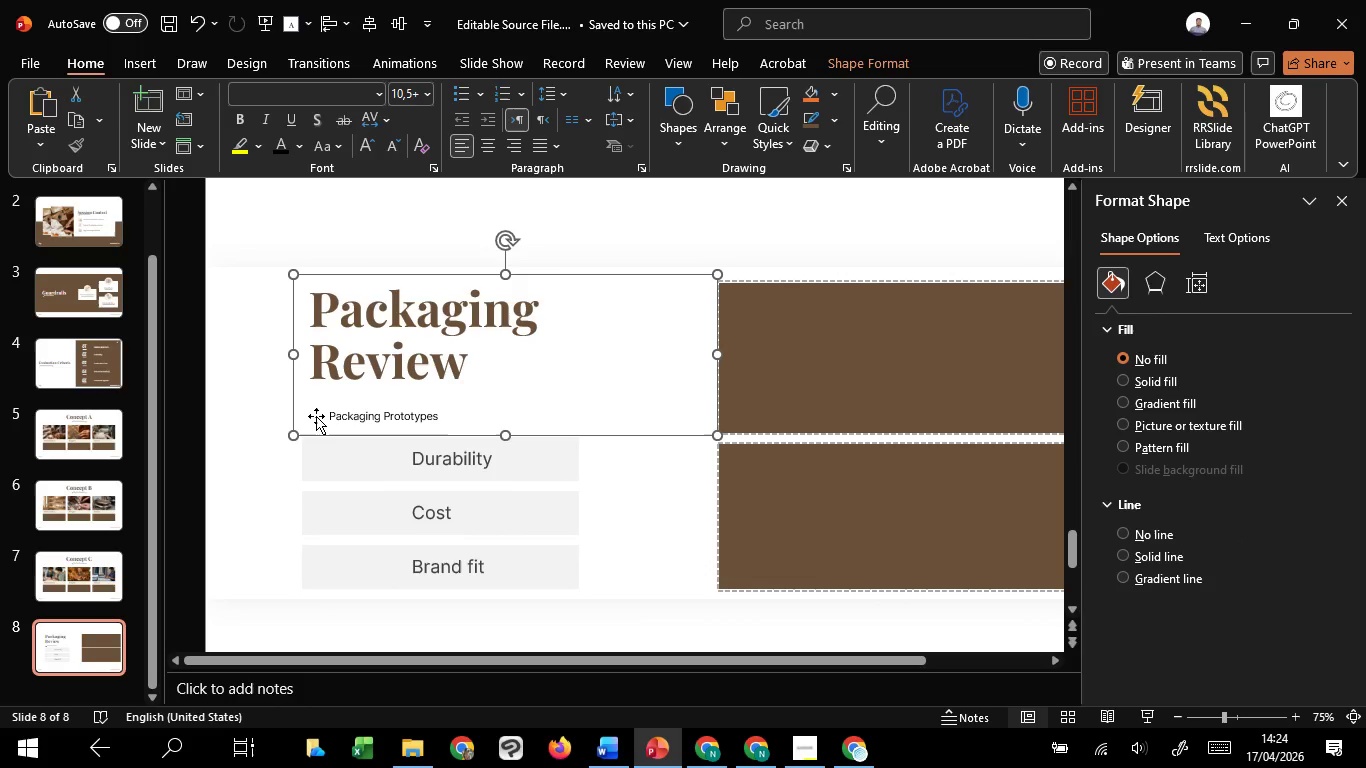 
double_click([316, 416])
 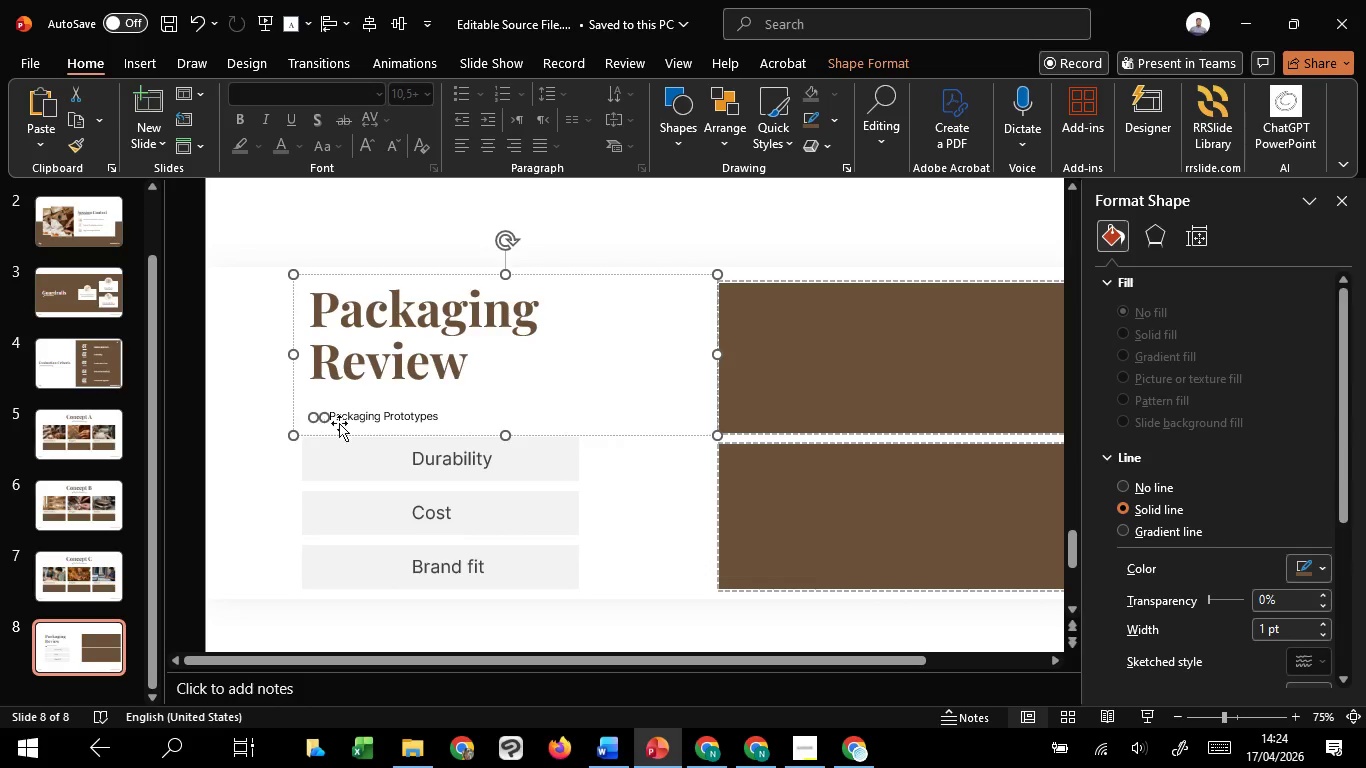 
hold_key(key=ShiftLeft, duration=1.38)
left_click([368, 421])
 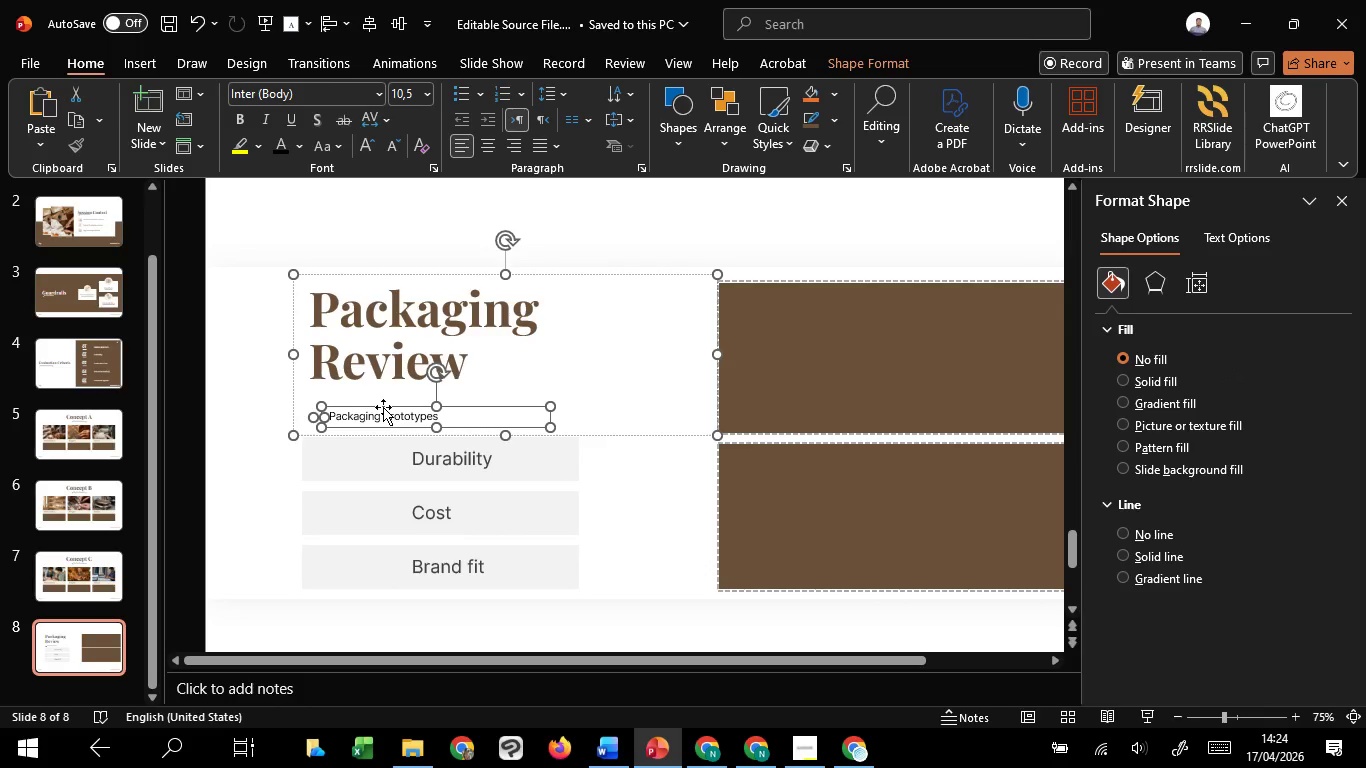 
left_click_drag(start_coordinate=[383, 407], to_coordinate=[391, 383])
 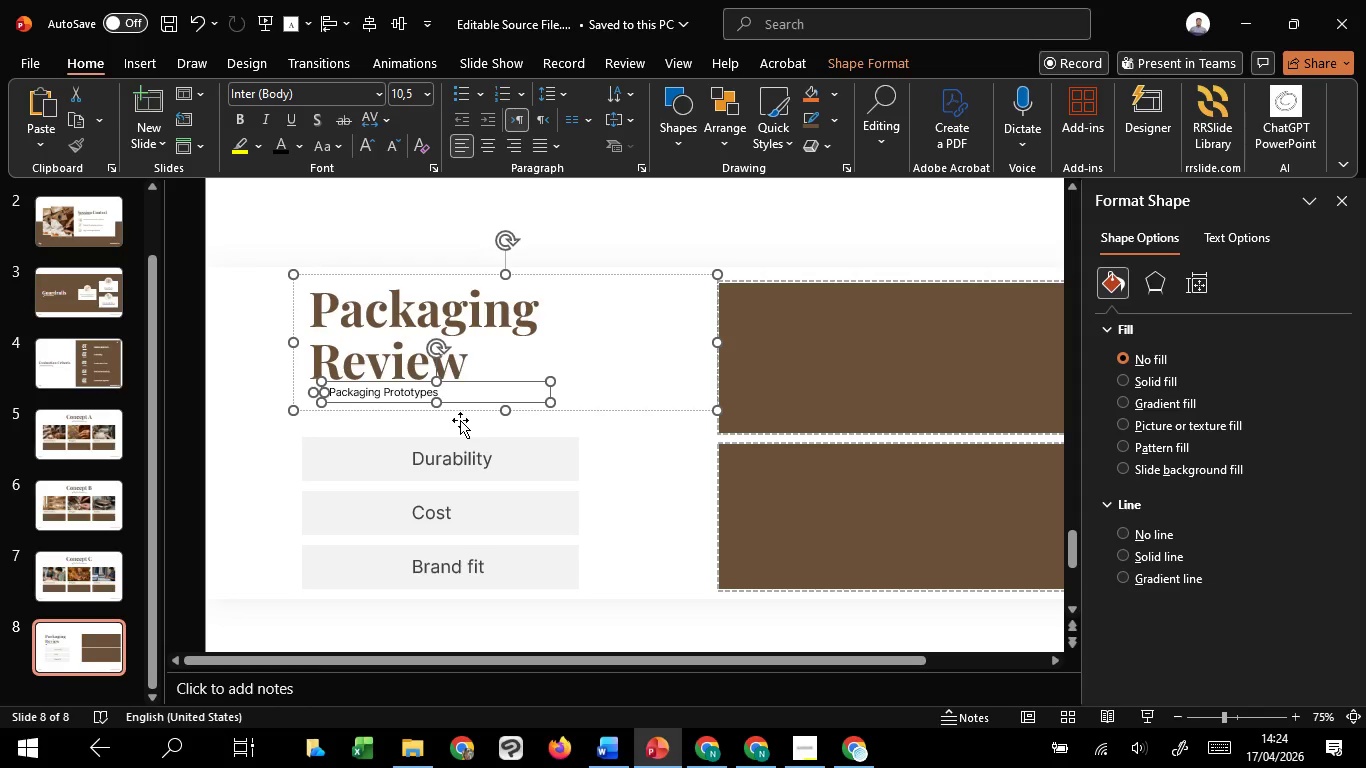 
hold_key(key=ShiftLeft, duration=1.52)
 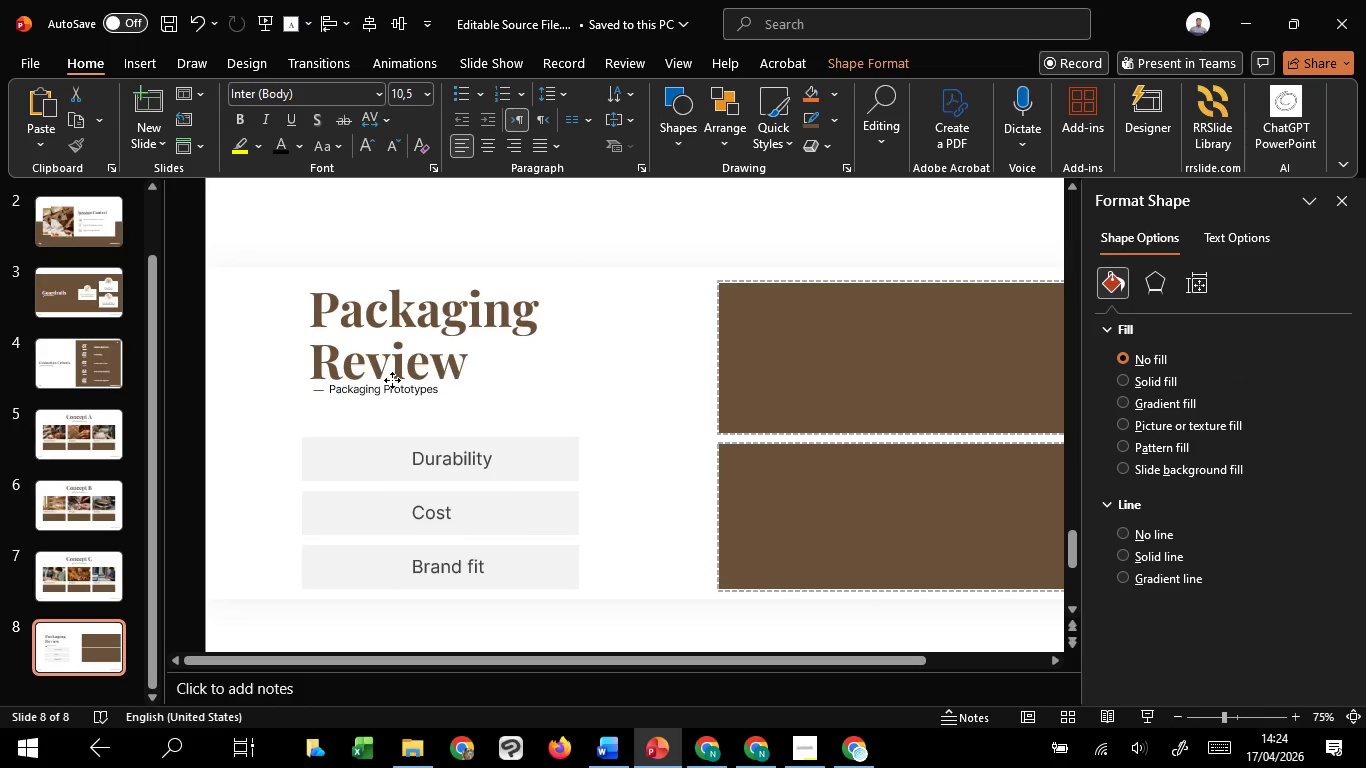 
hold_key(key=ShiftLeft, duration=1.51)
 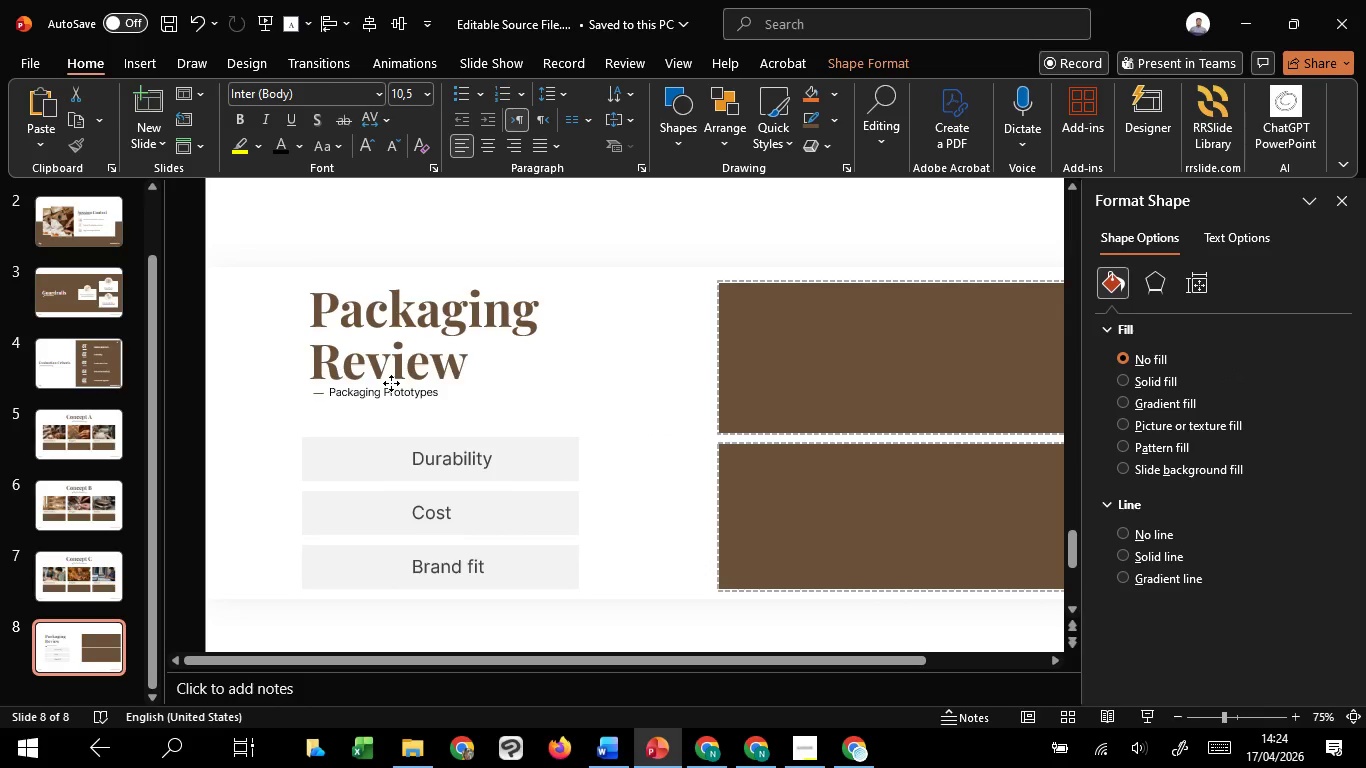 
hold_key(key=ShiftLeft, duration=0.91)
 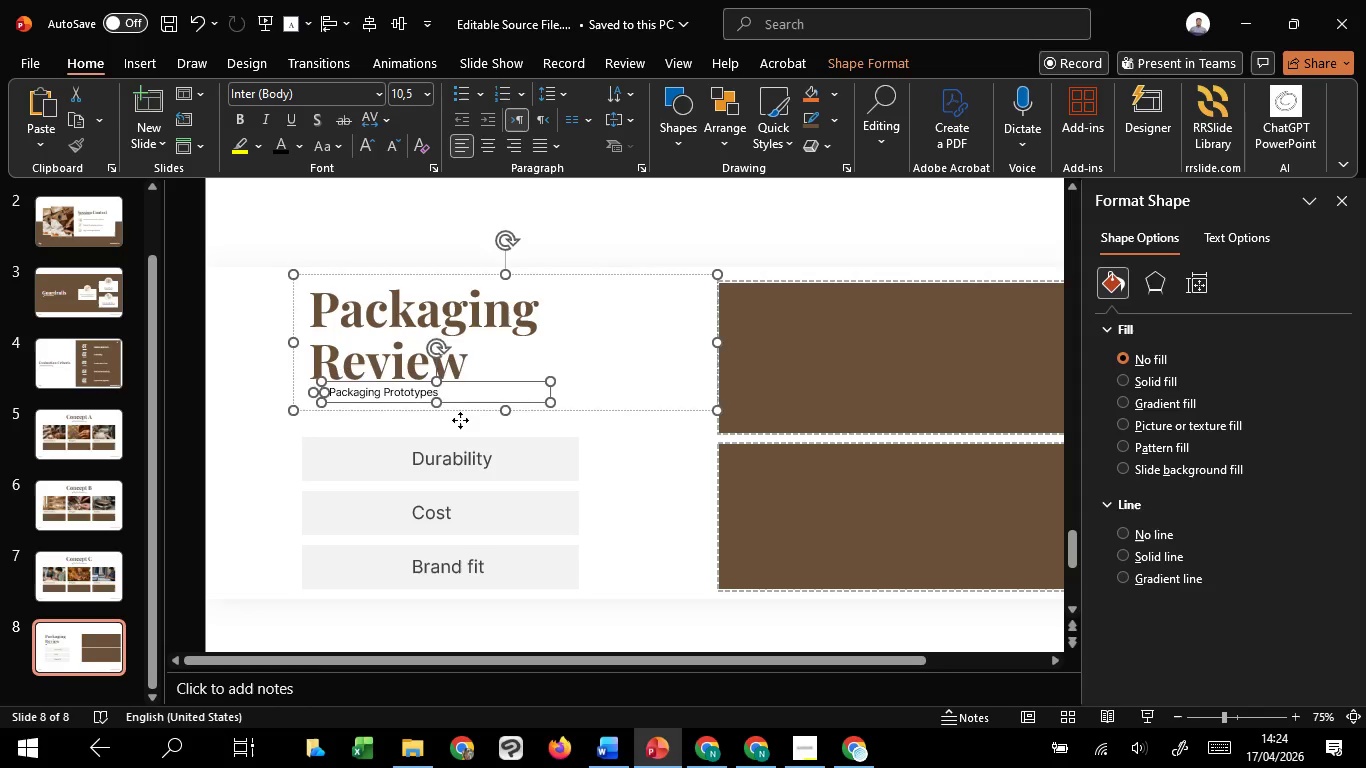 
left_click([460, 420])
 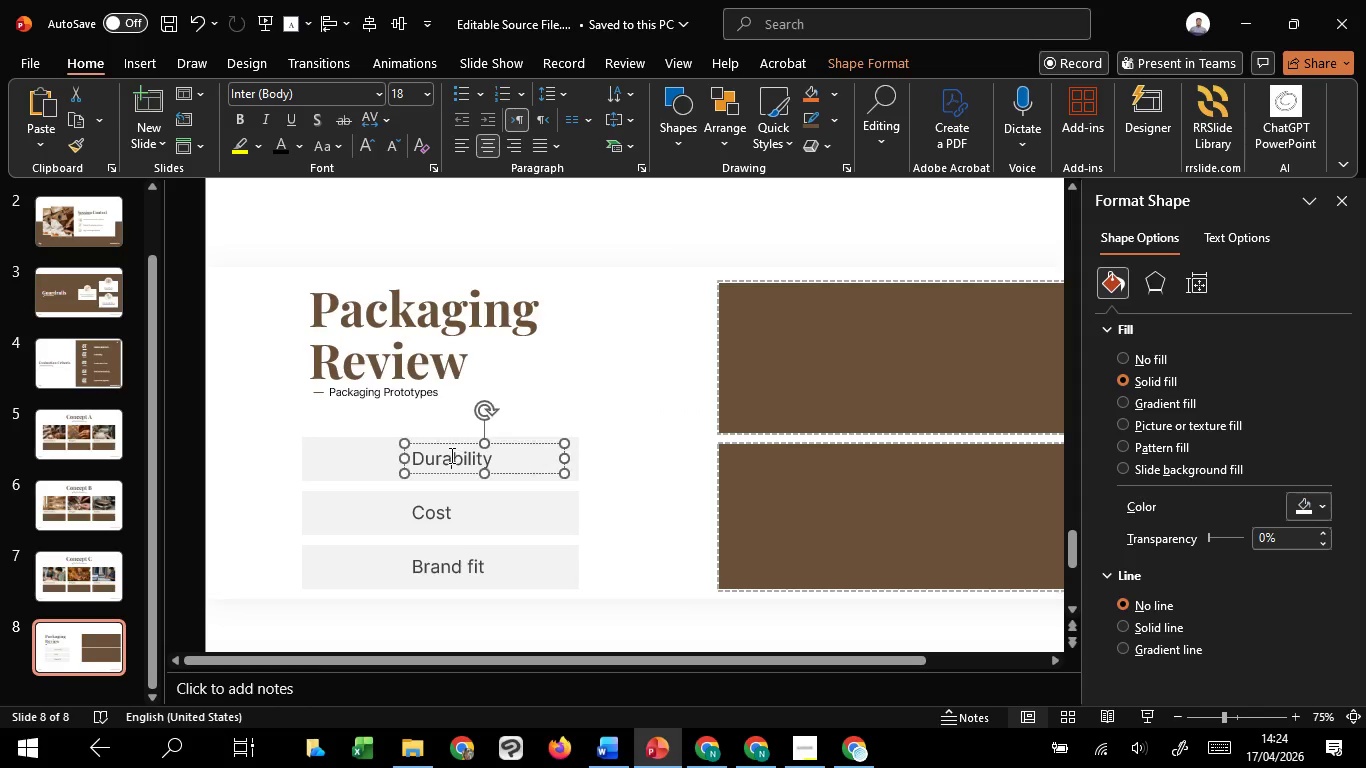 
left_click([450, 455])
 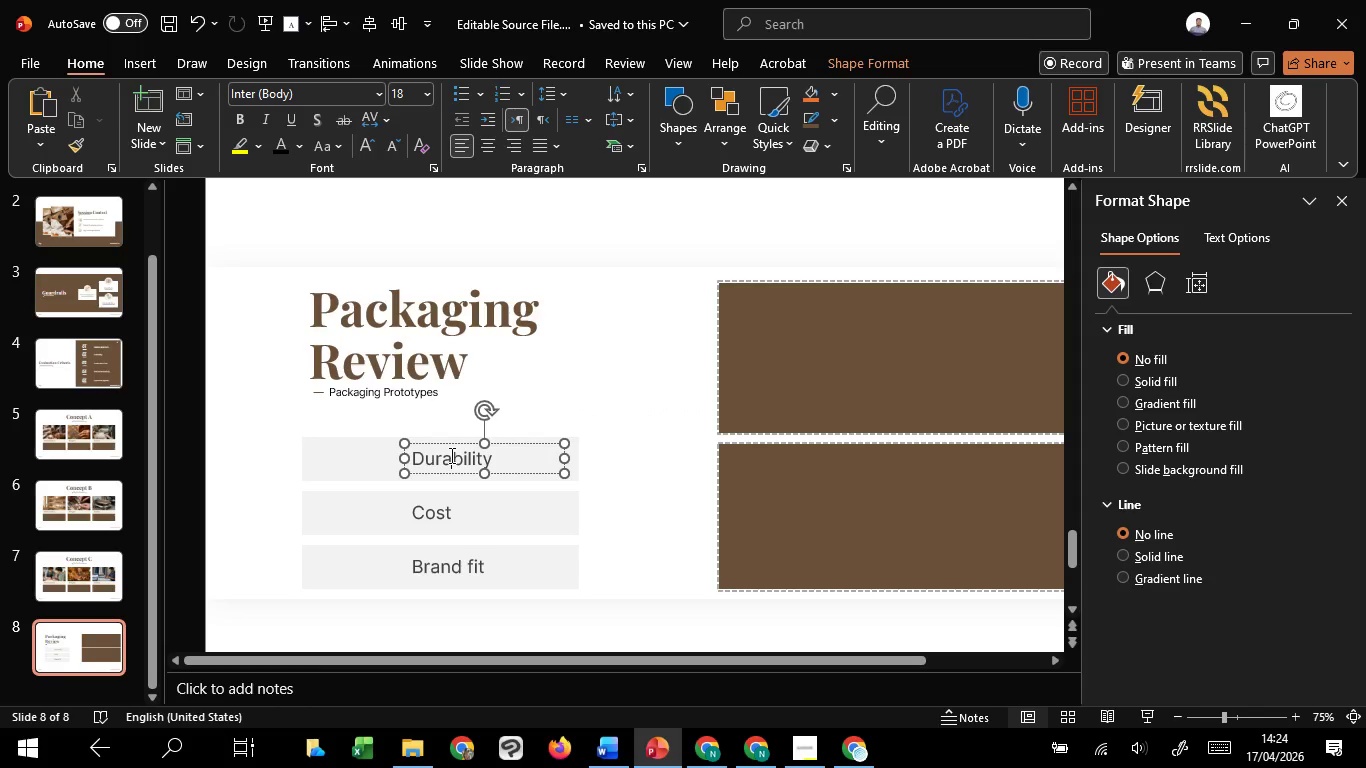 
hold_key(key=ControlLeft, duration=2.36)
hold_key(key=ShiftLeft, duration=1.52)
left_click_drag(start_coordinate=[450, 471], to_coordinate=[459, 427])
 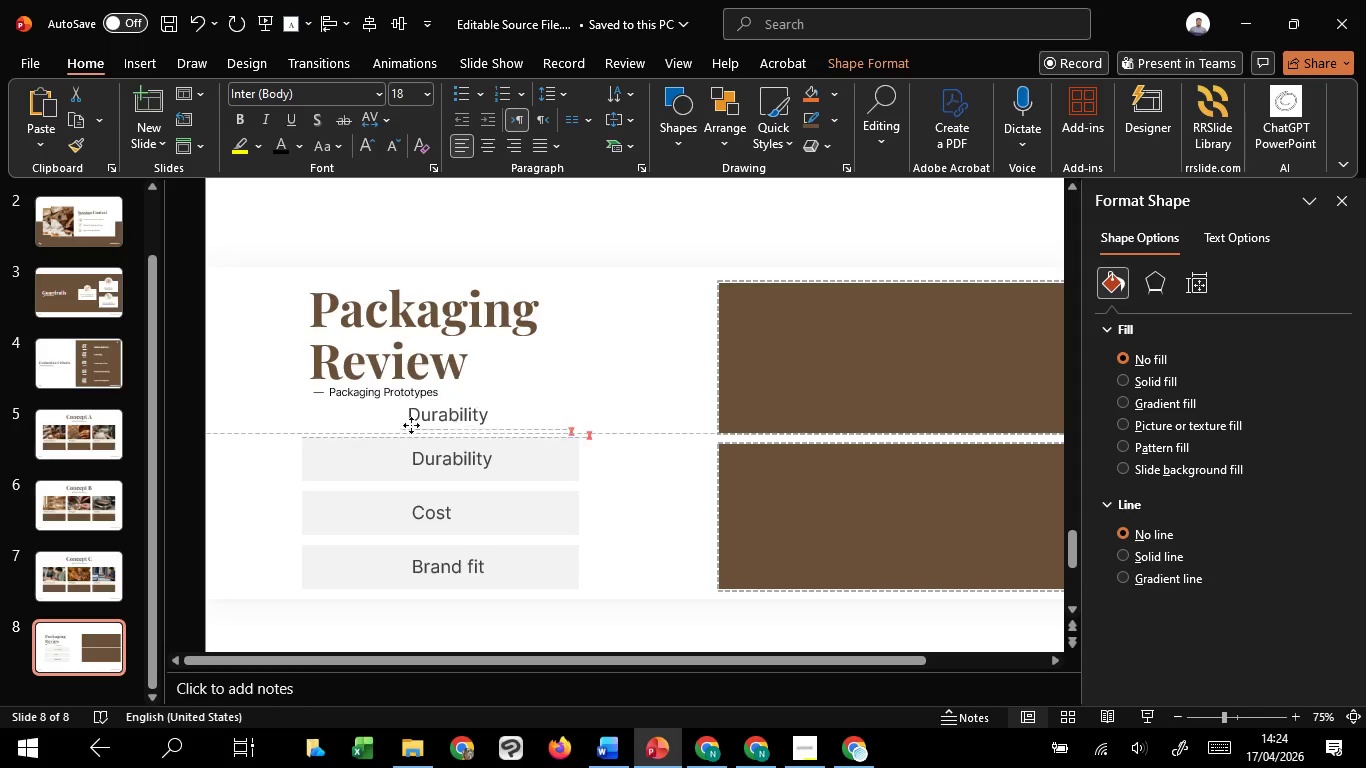 
hold_key(key=ShiftLeft, duration=0.61)
 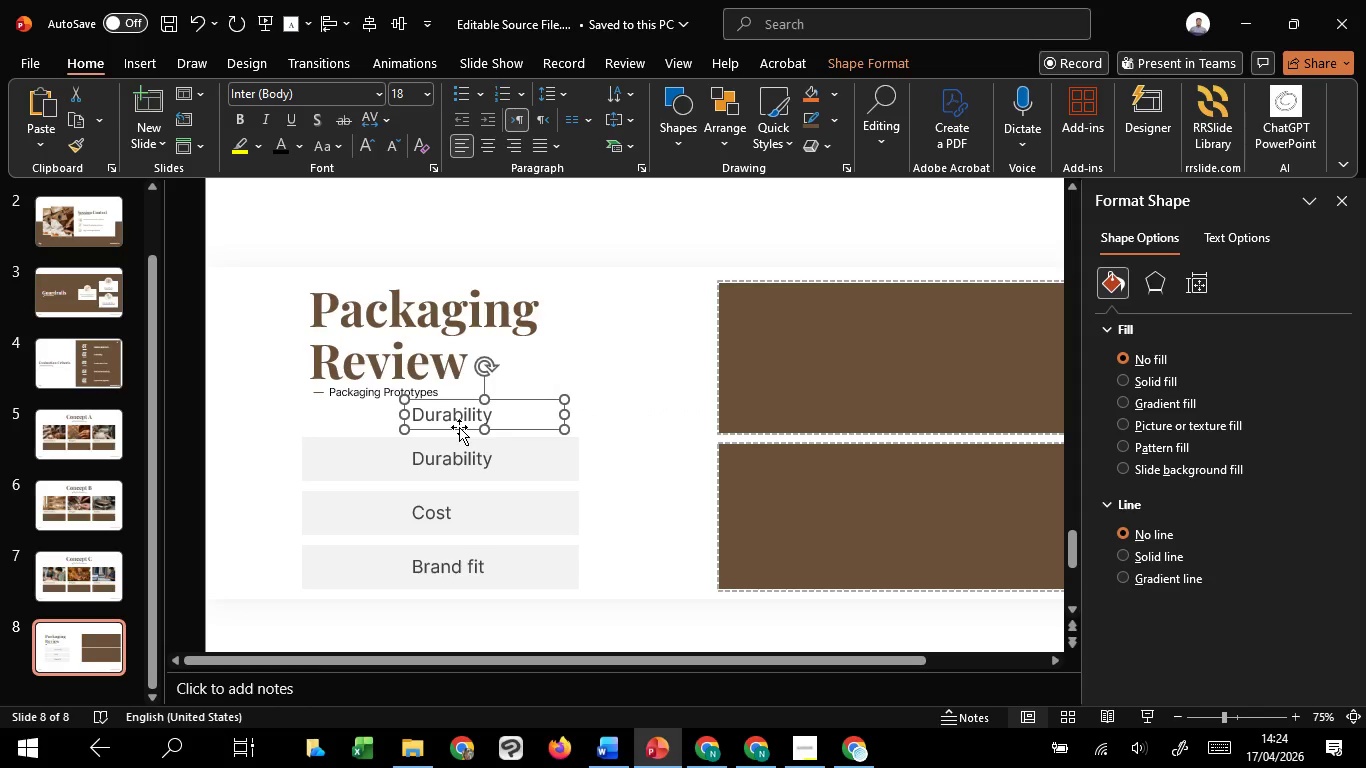 
left_click_drag(start_coordinate=[459, 427], to_coordinate=[351, 416])
 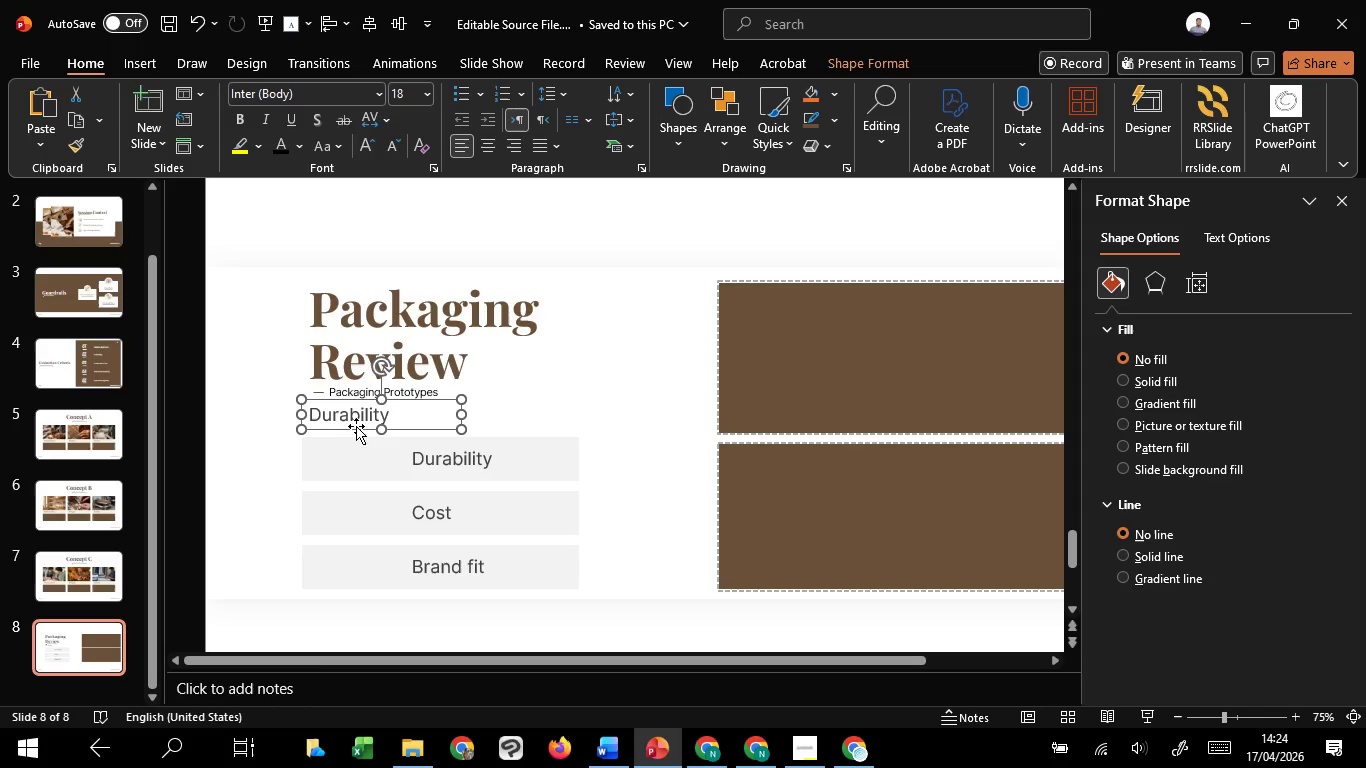 
hold_key(key=ShiftLeft, duration=1.36)
 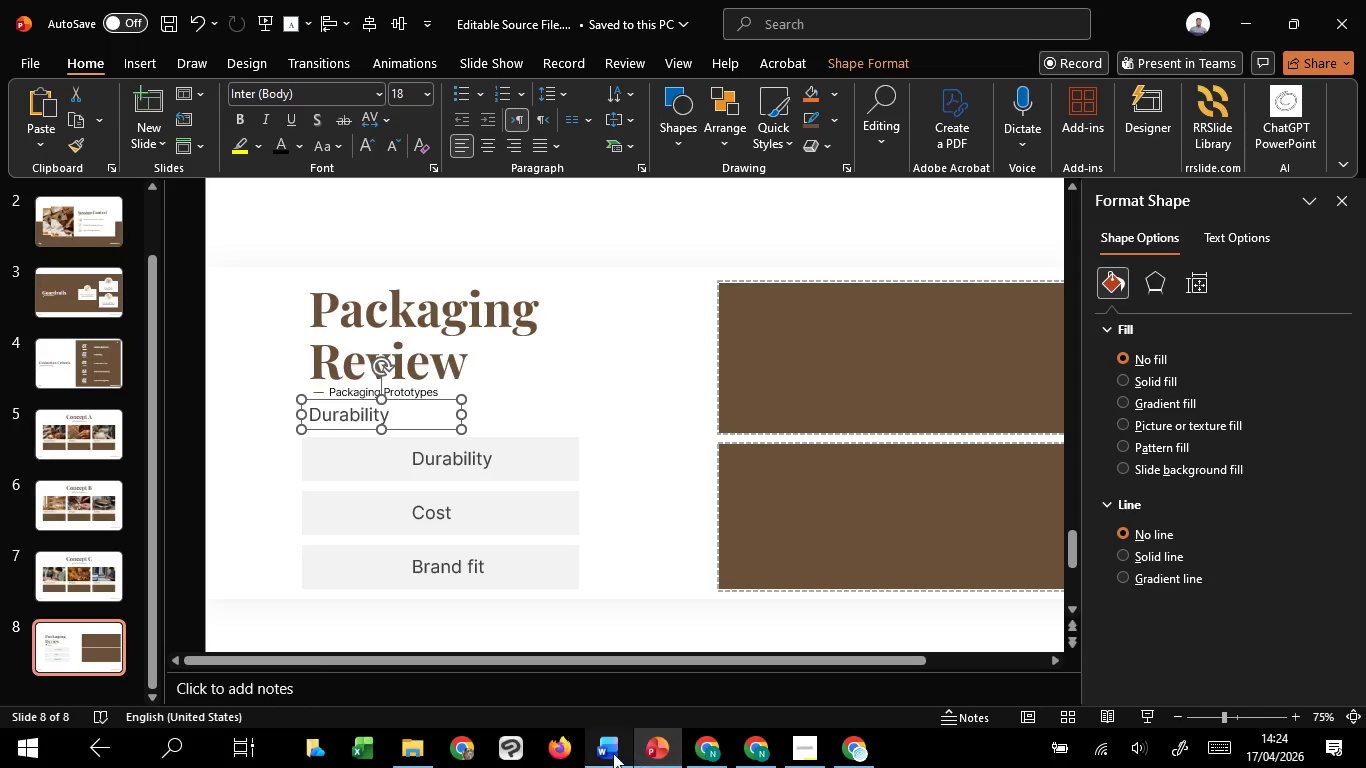 
left_click([615, 693])
 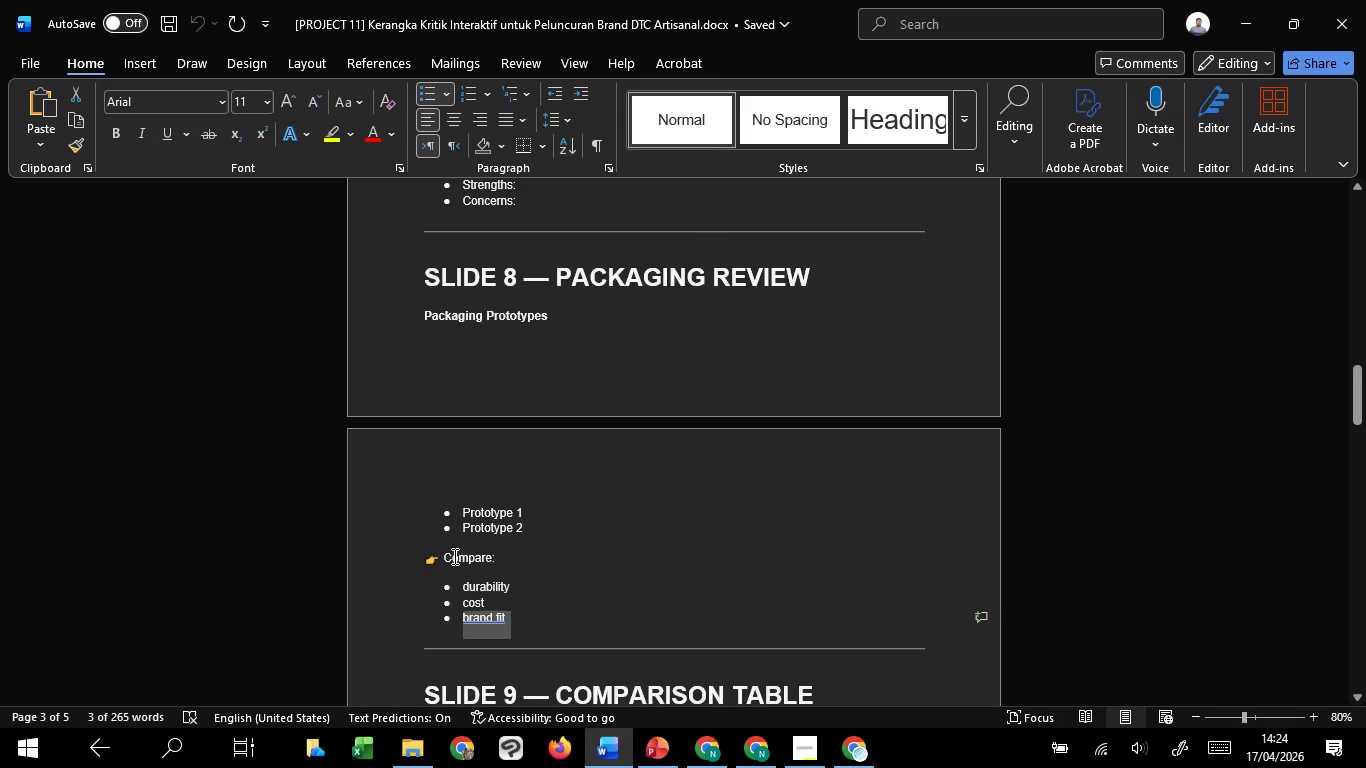 
left_click_drag(start_coordinate=[444, 558], to_coordinate=[495, 559])
 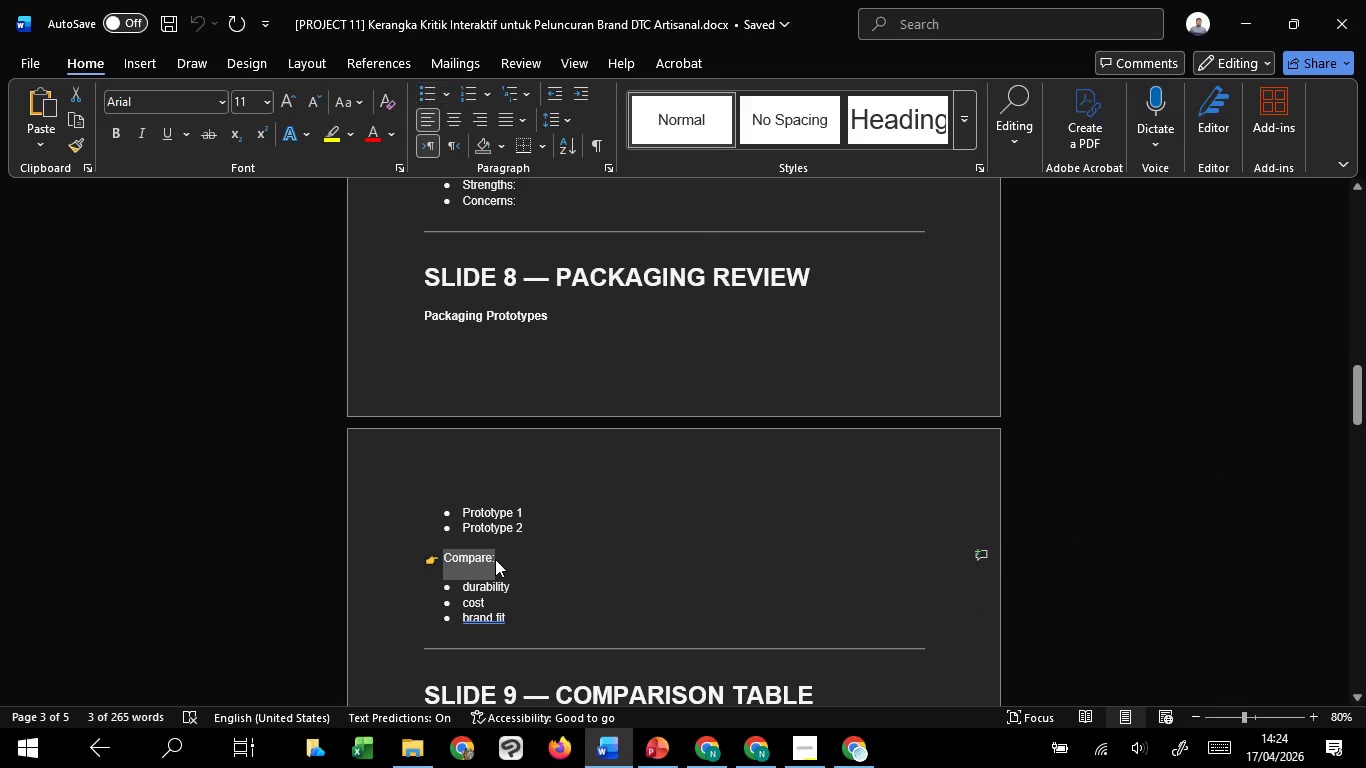 
key(Control+C)
 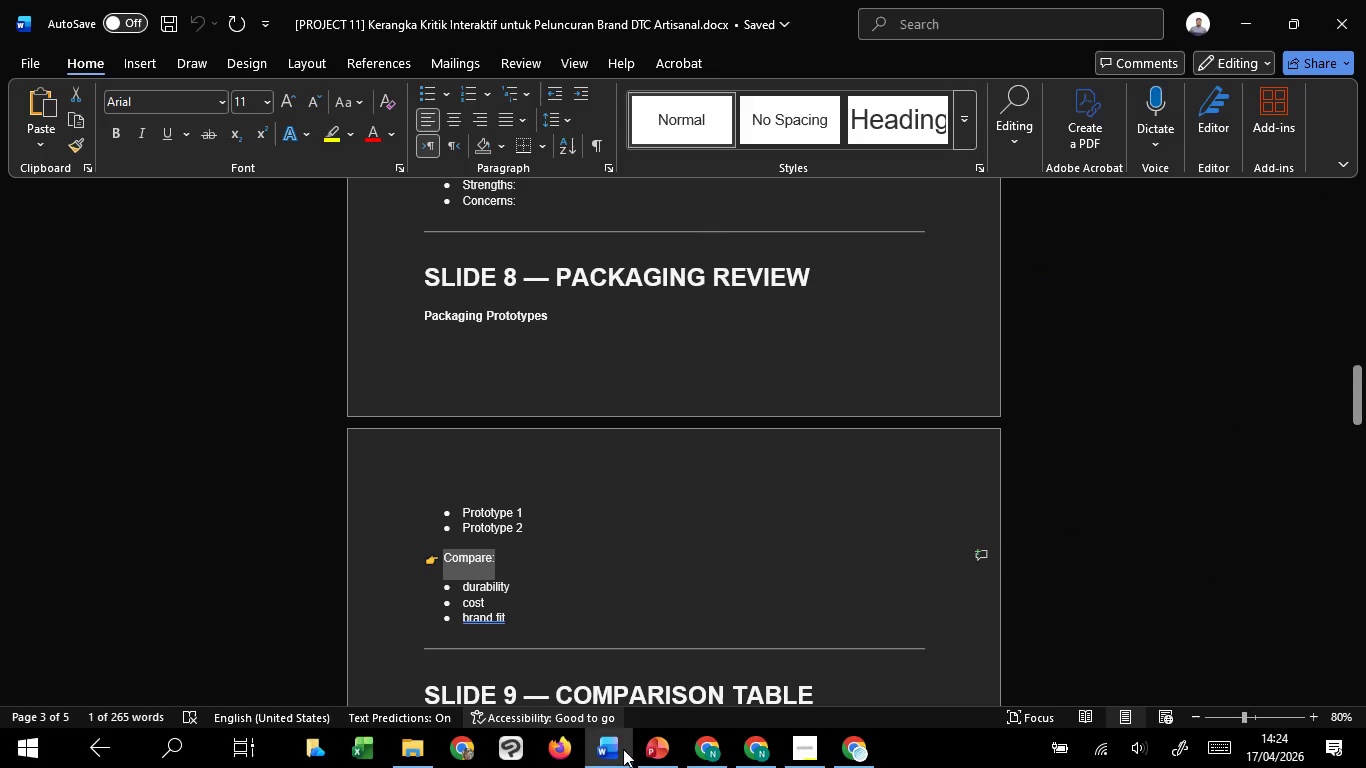 
key(Control+C)
 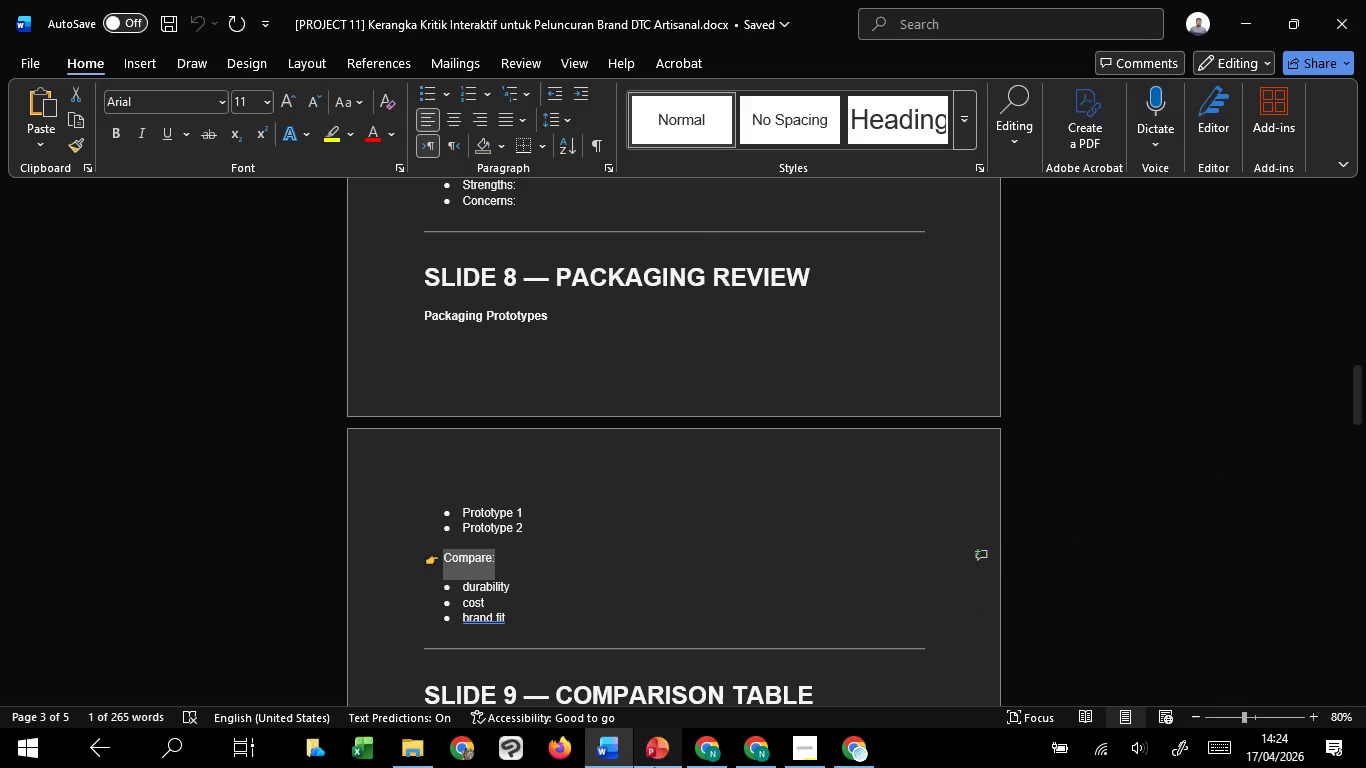 
key(Control+C)
 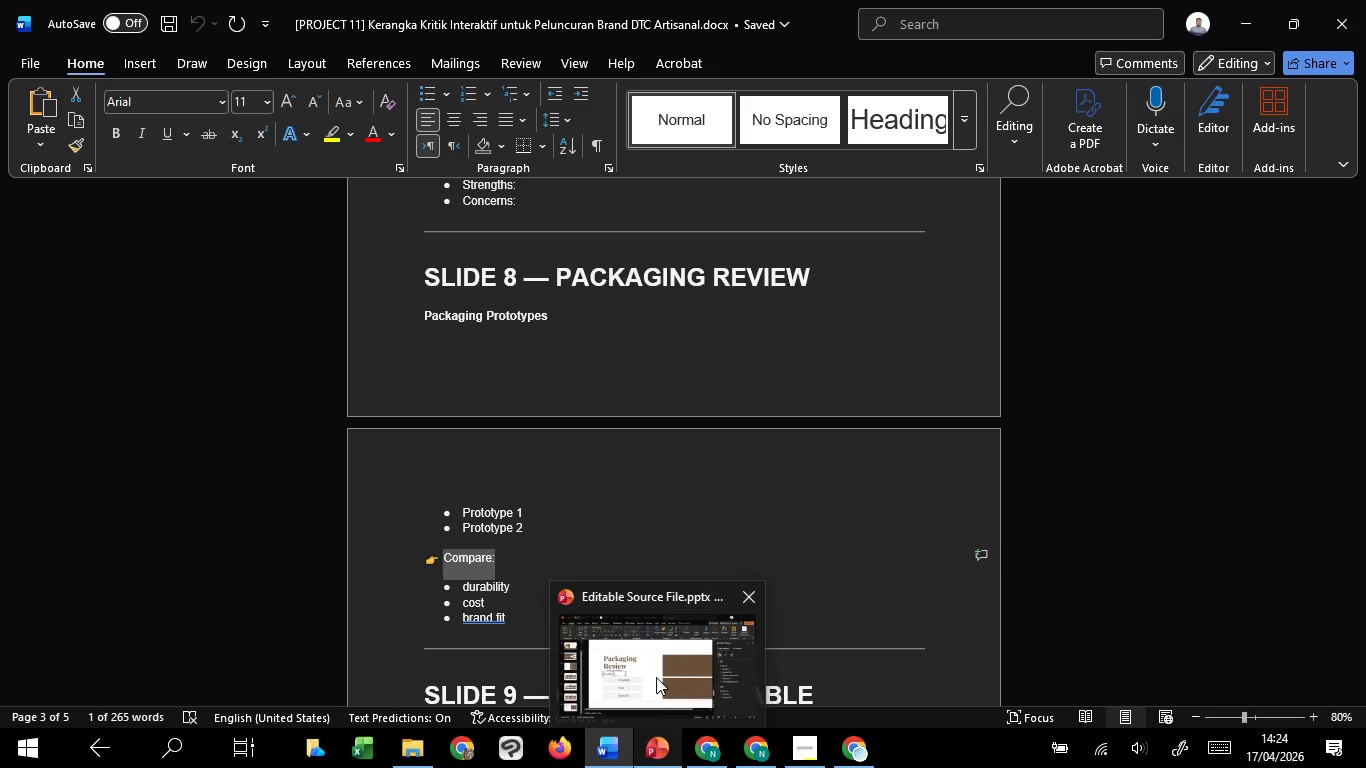 
left_click([656, 677])
 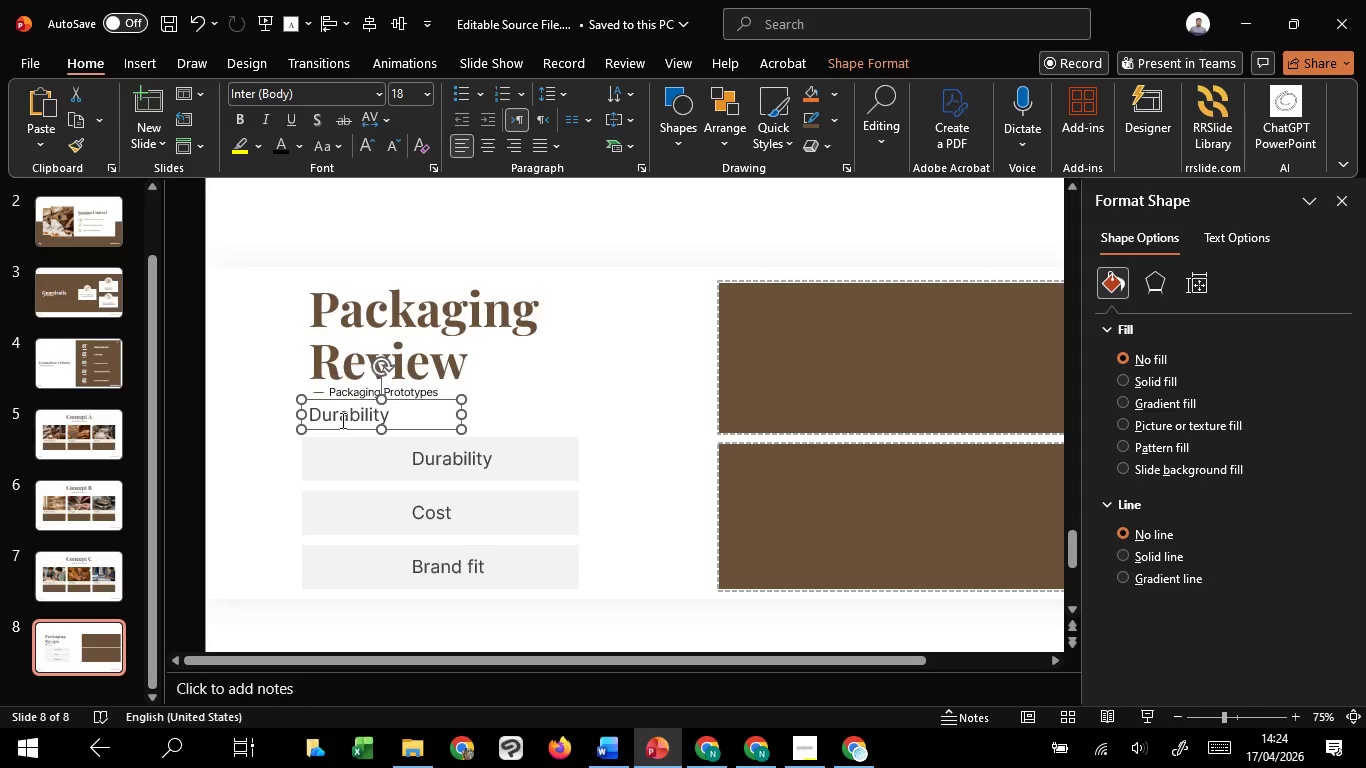 
left_click([340, 418])
 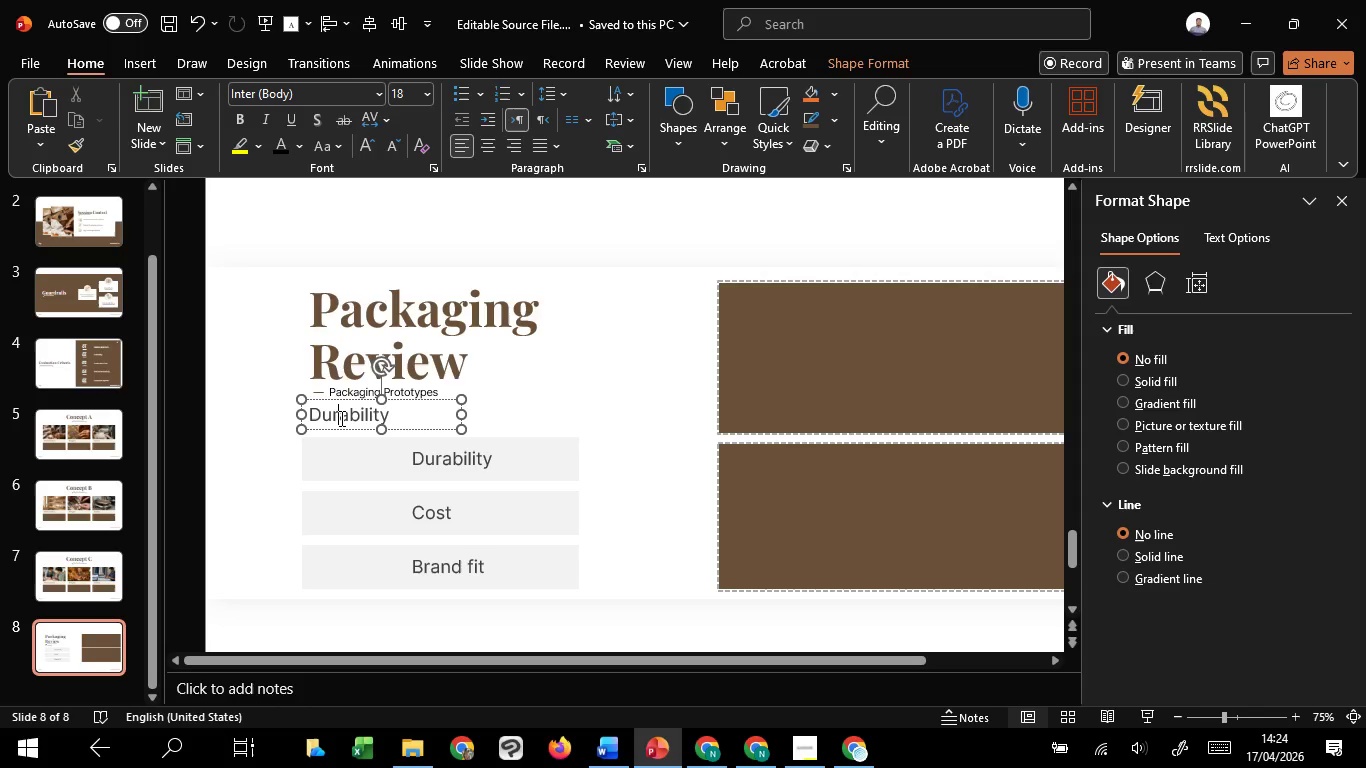 
key(Control+A)
 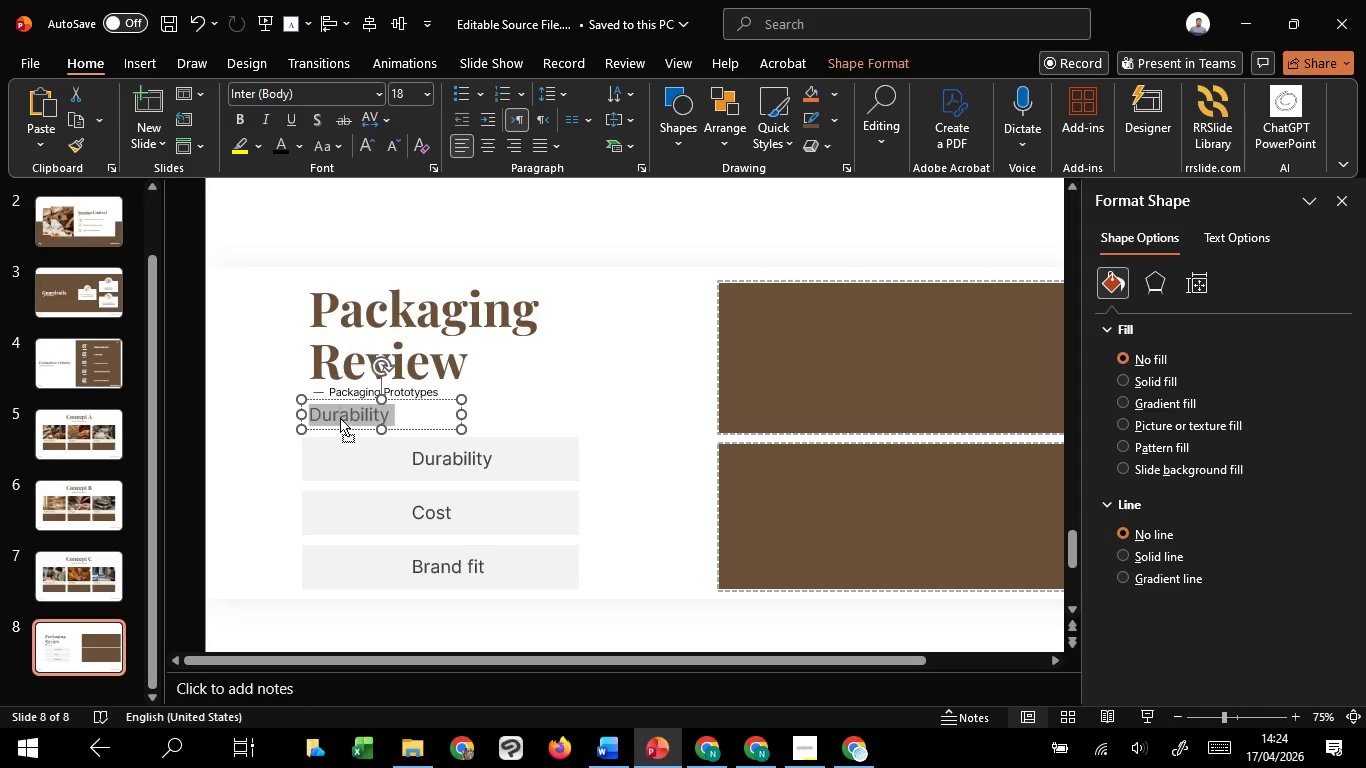 
right_click([340, 418])
 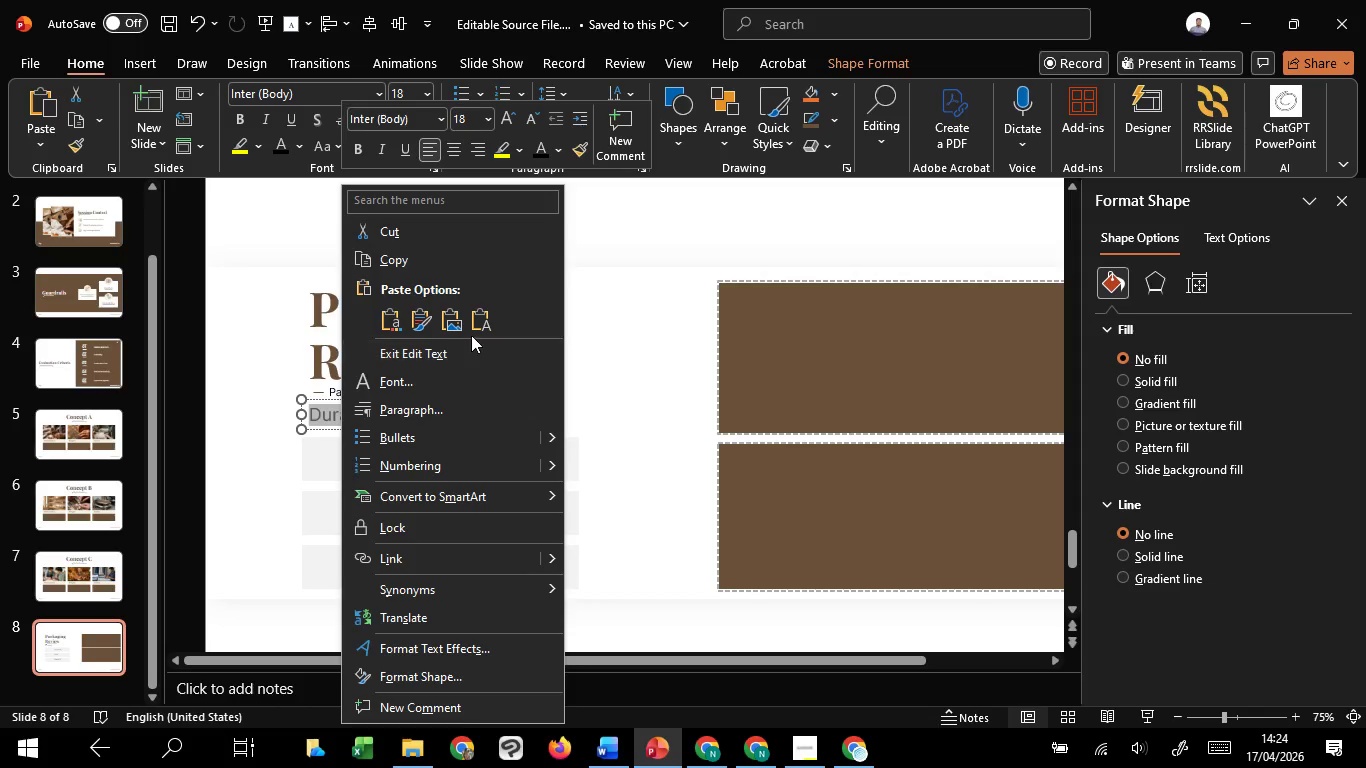 
left_click([478, 322])
 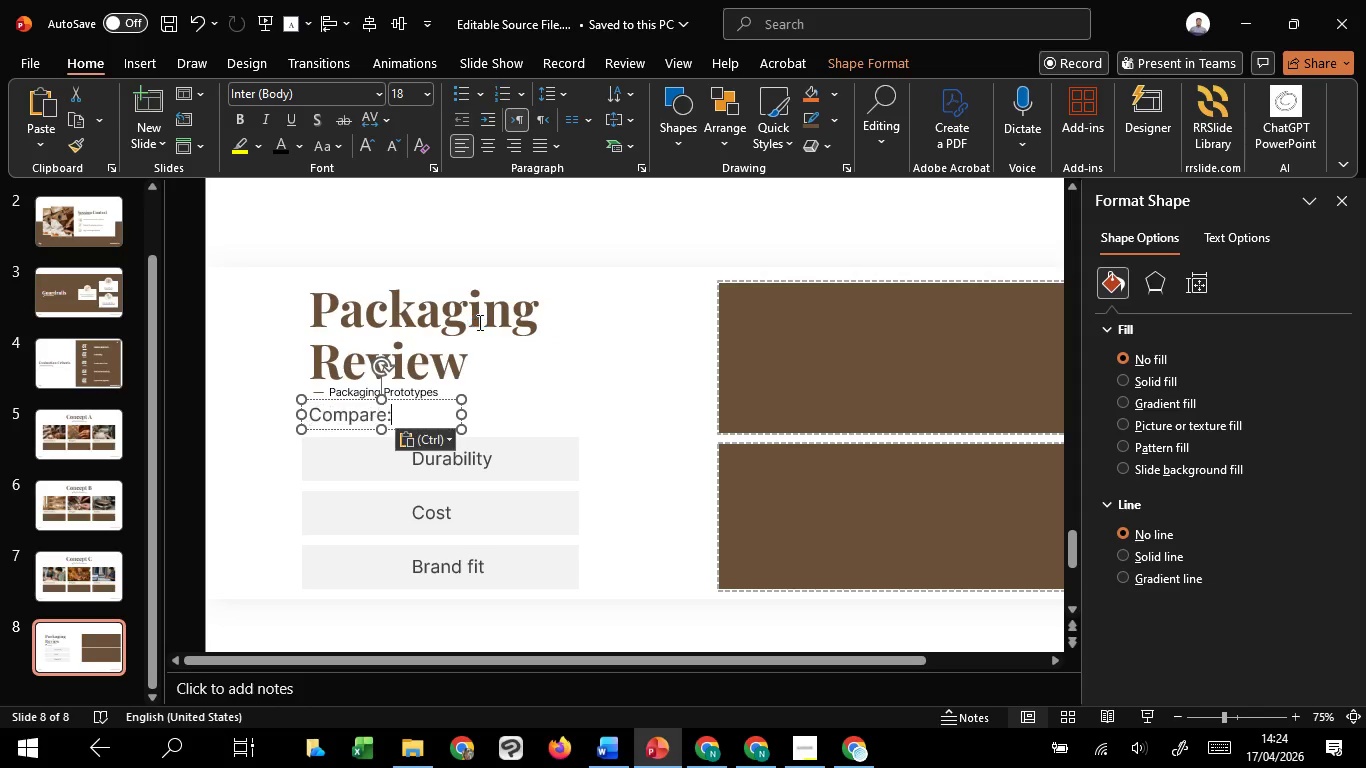 
key(Control+A)
 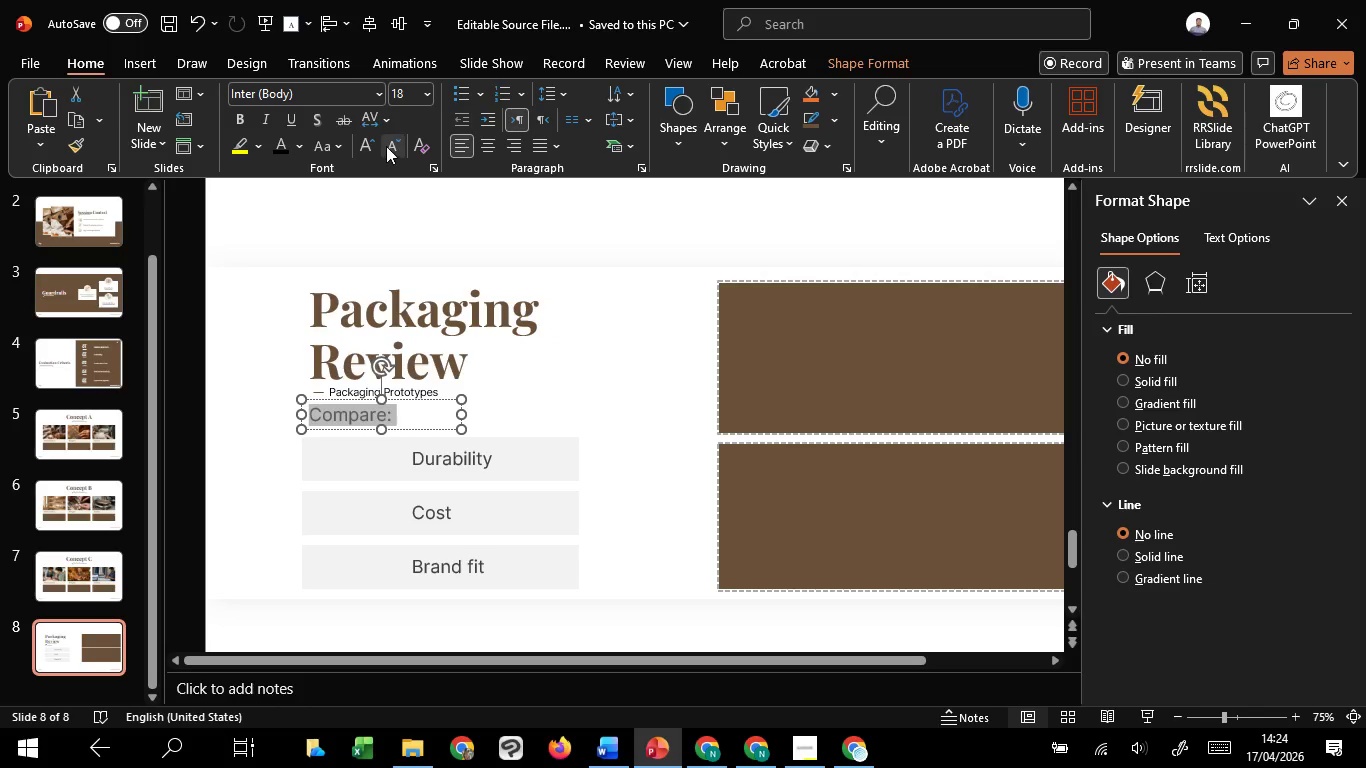 
double_click([386, 145])
 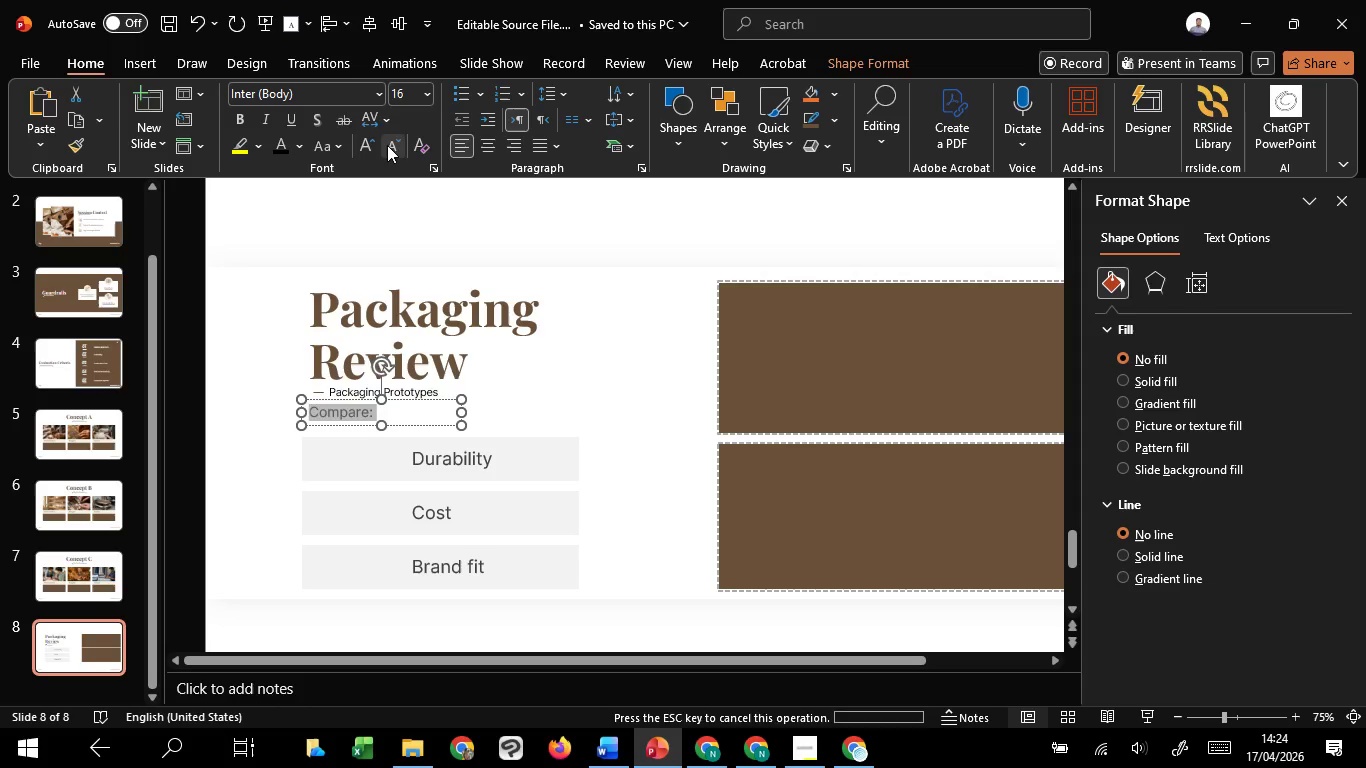 
triple_click([387, 145])
 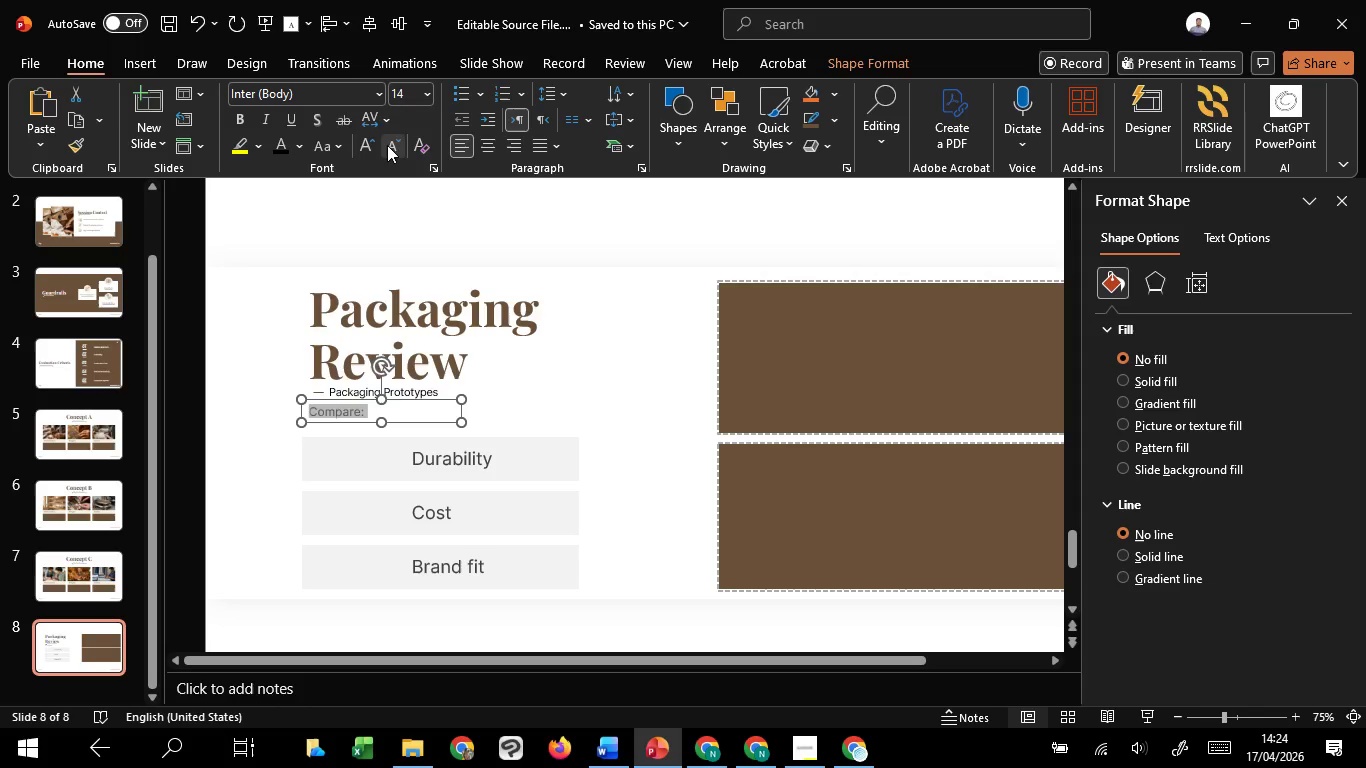 
triple_click([387, 145])
 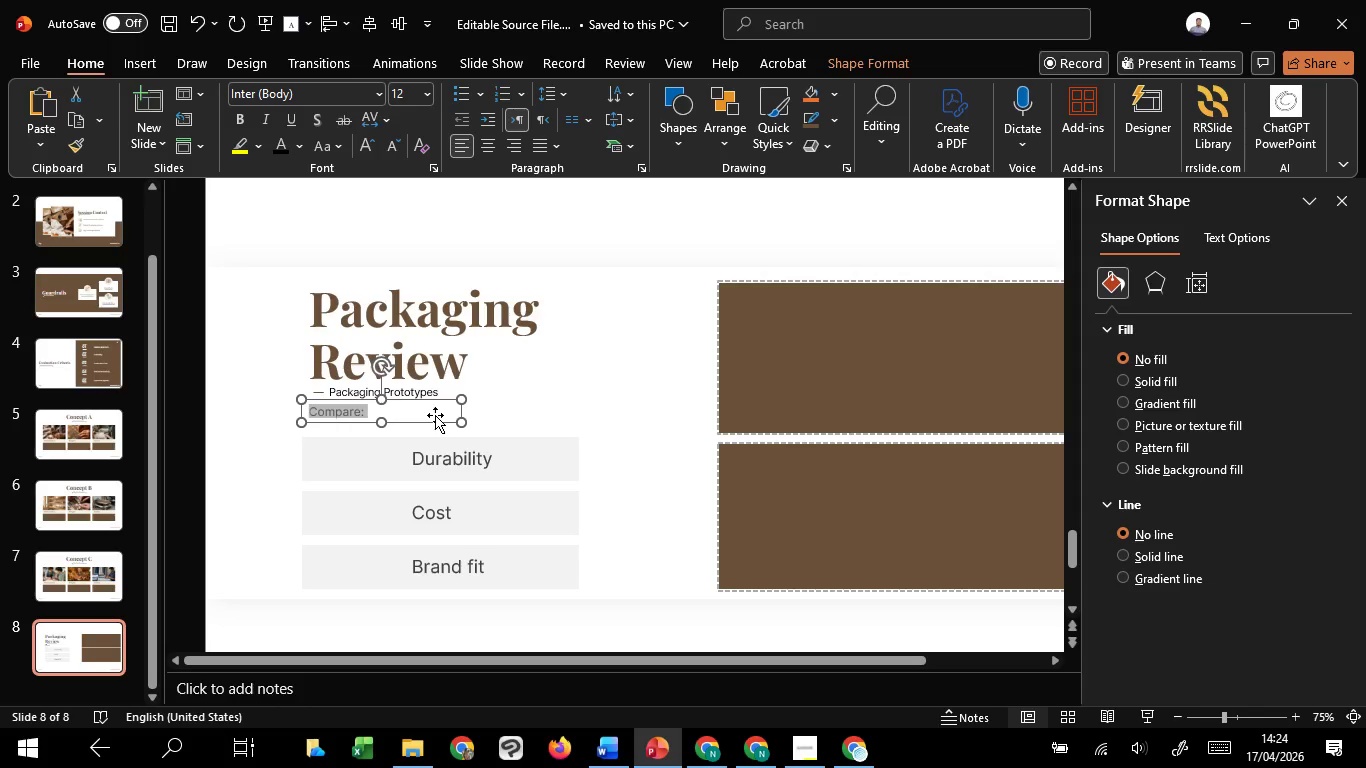 
hold_key(key=ShiftLeft, duration=1.52)
left_click_drag(start_coordinate=[431, 419], to_coordinate=[427, 433])
 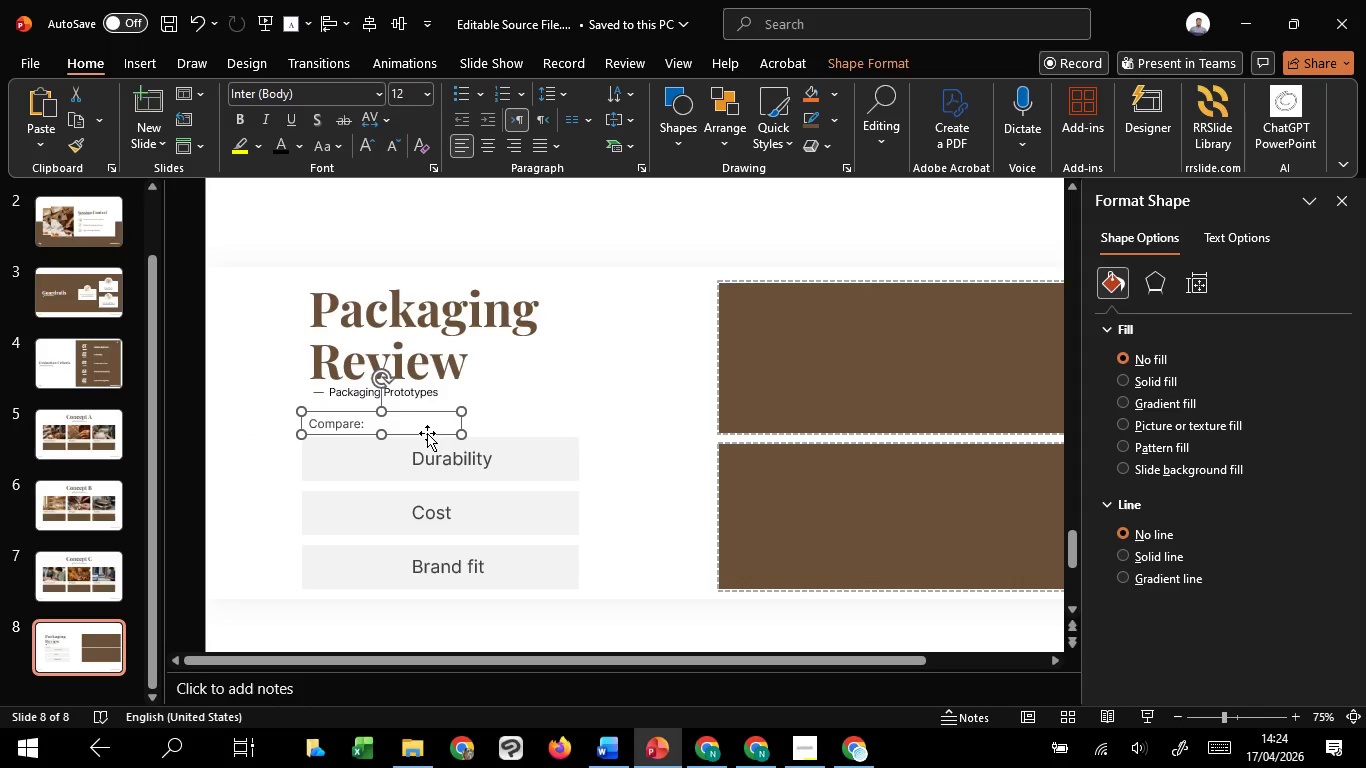 
hold_key(key=ShiftLeft, duration=1.5)
 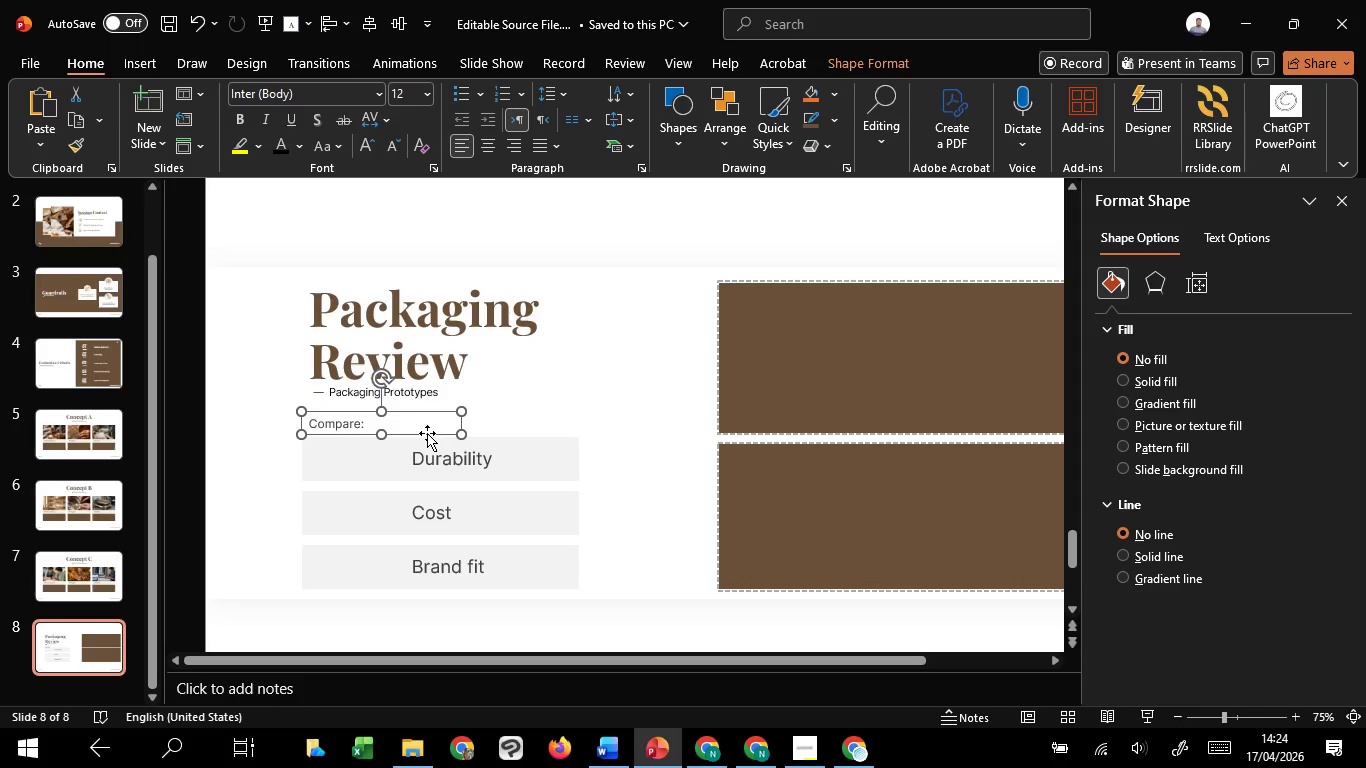 
hold_key(key=ShiftLeft, duration=0.59)
 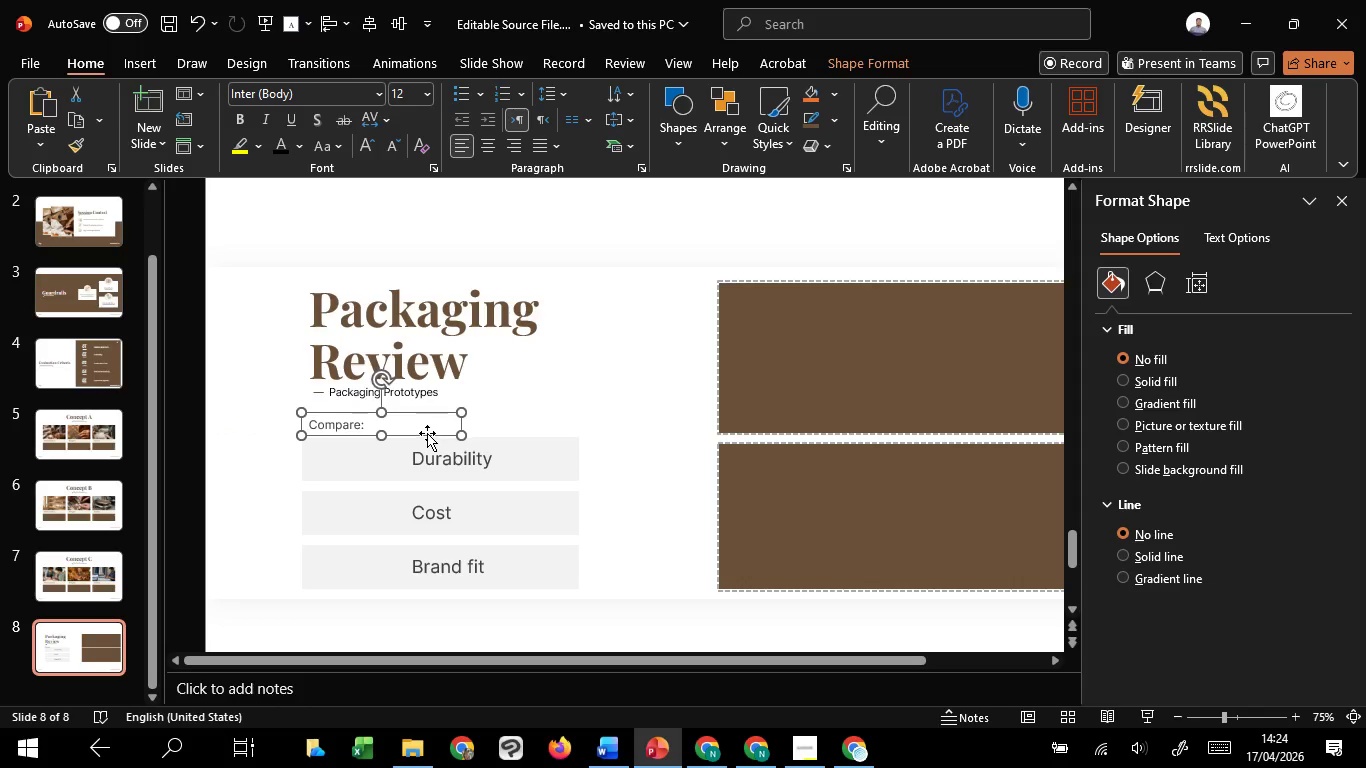 
key(ArrowDown)
 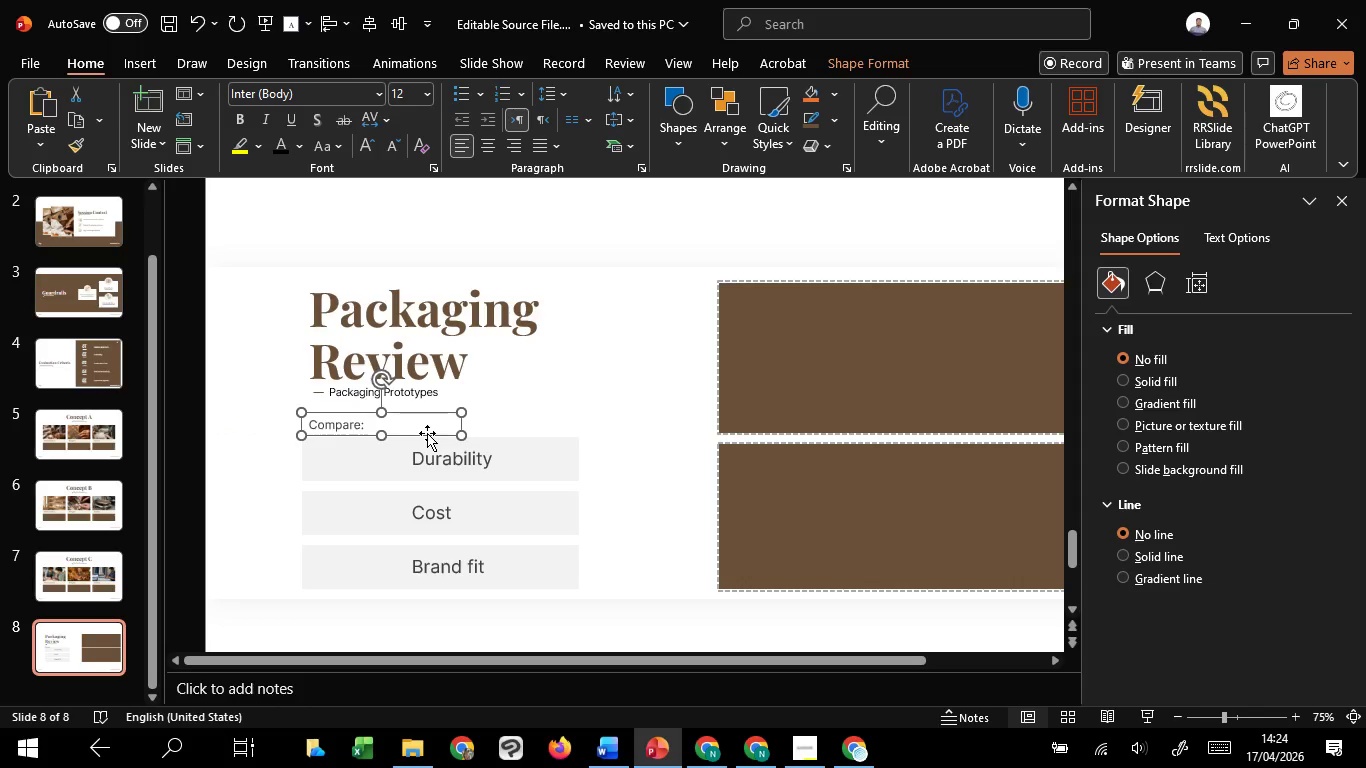 
key(ArrowDown)
 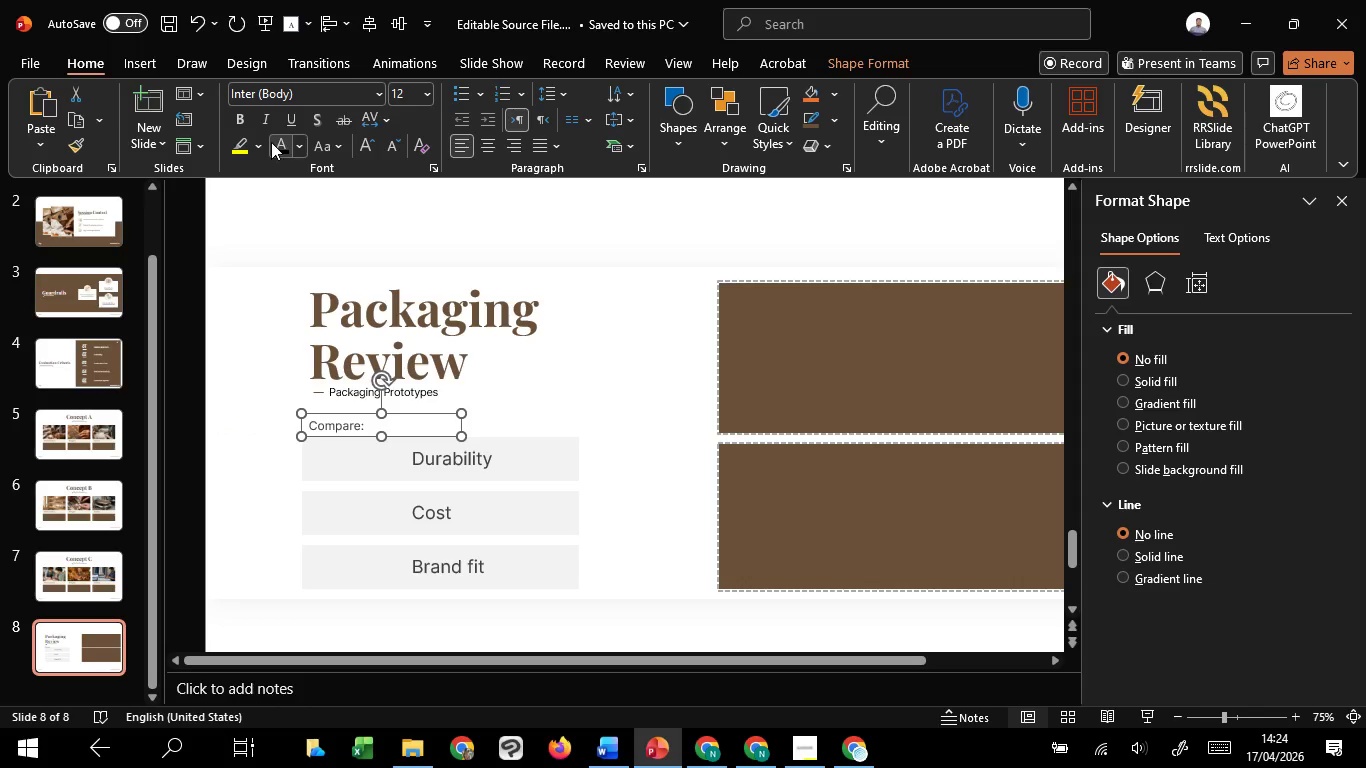 
left_click([242, 118])
 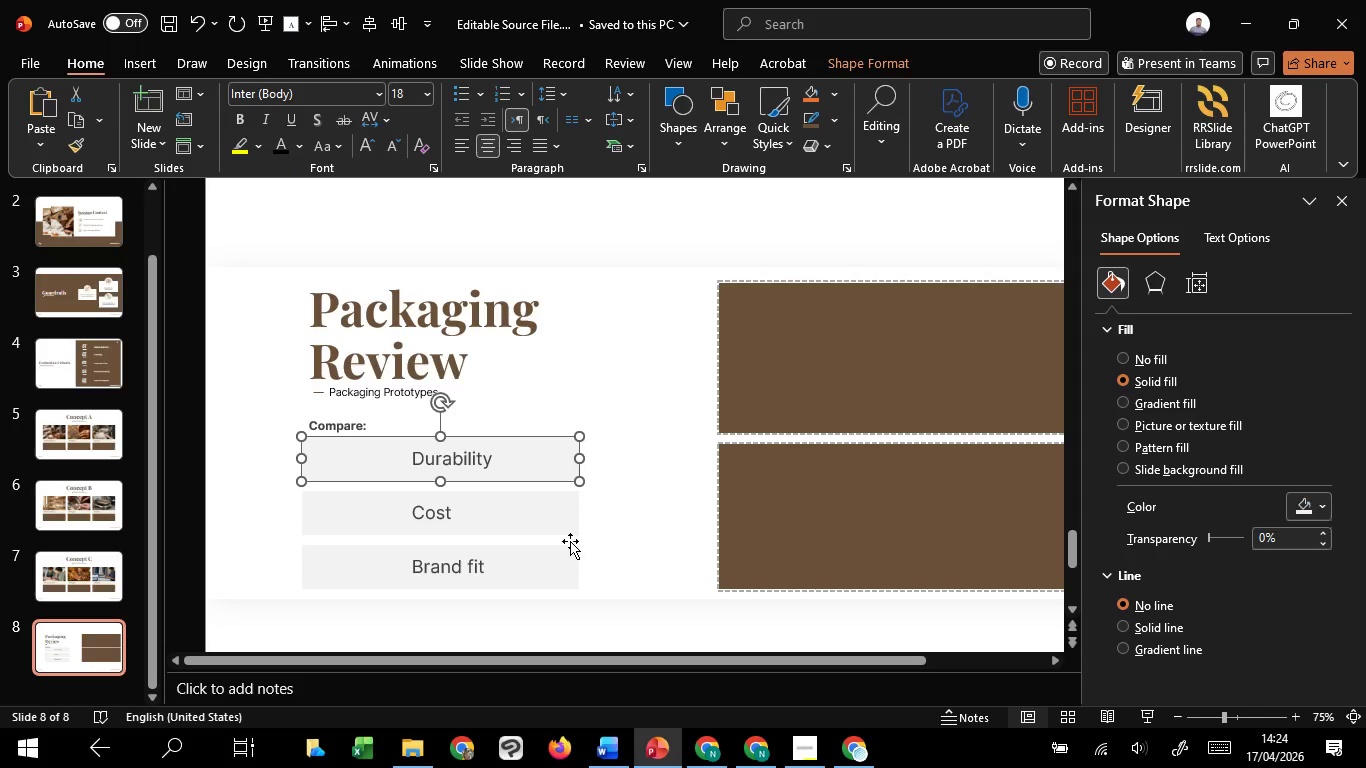 
left_click([565, 530])
 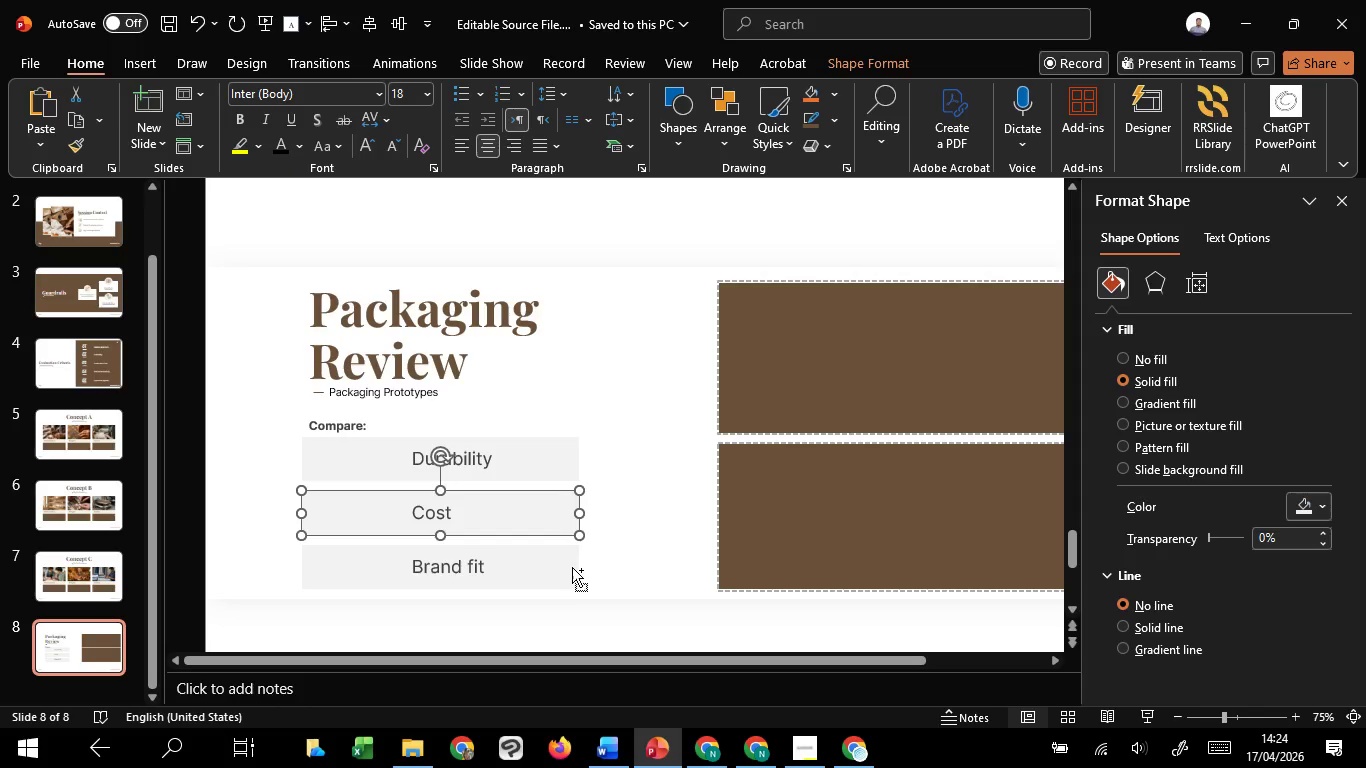 
hold_key(key=ControlLeft, duration=1.51)
left_click([571, 572])
 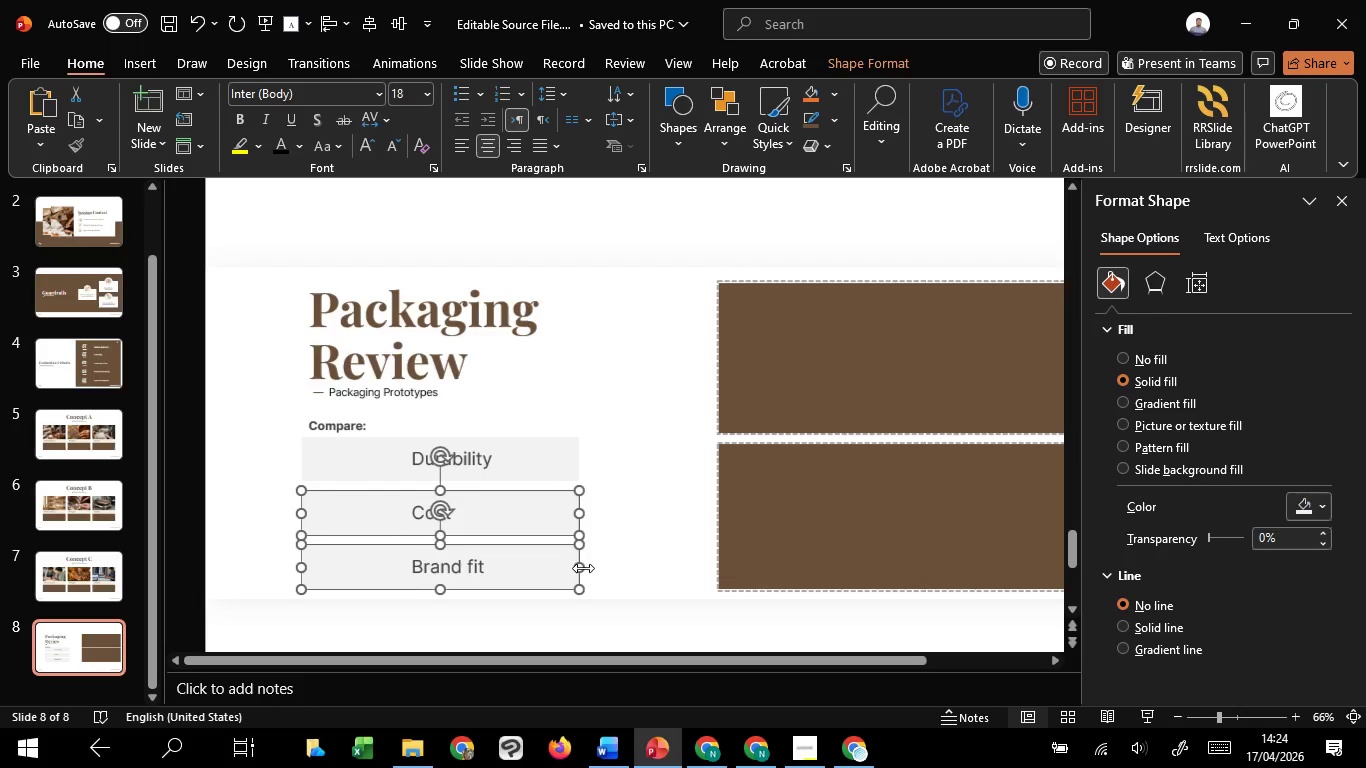 
scroll: coordinate [583, 568], scroll_direction: down, amount: 1.0
 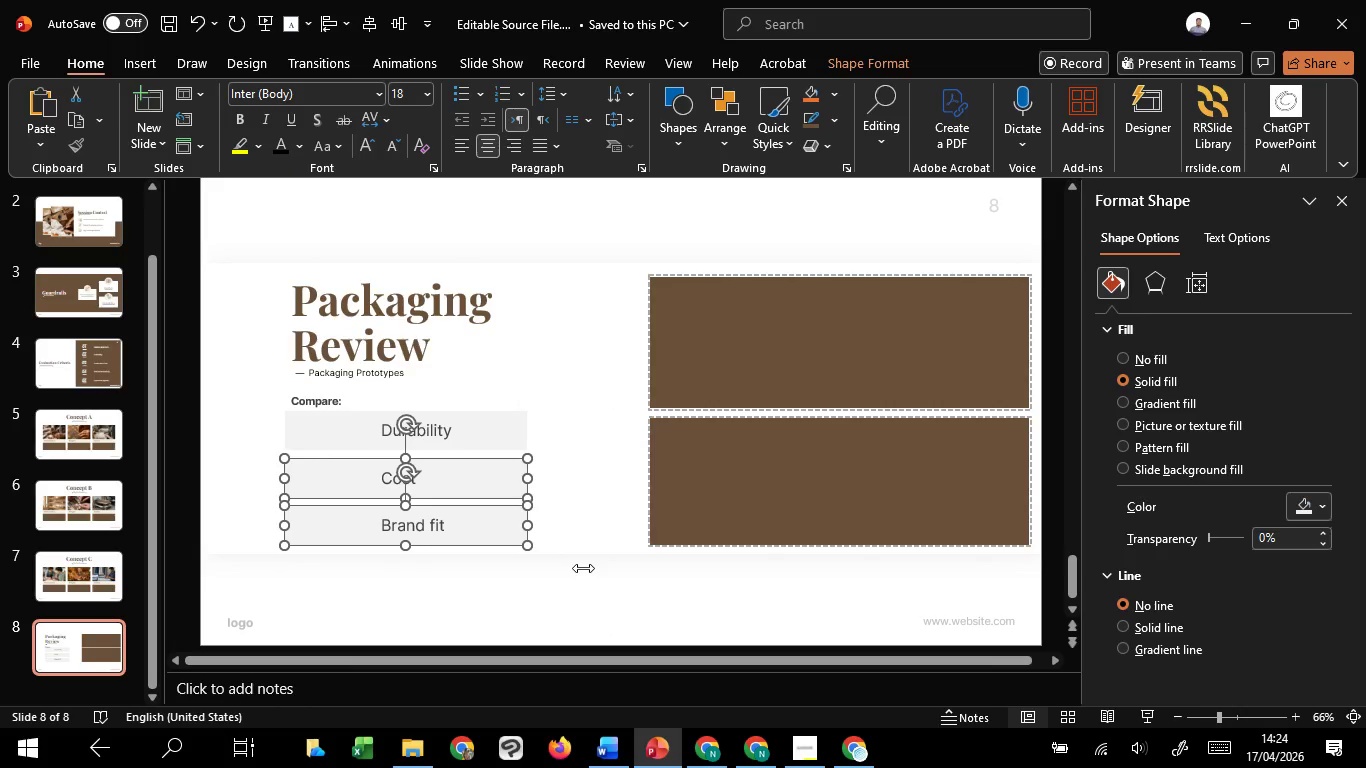 
key(Control+ControlLeft)
 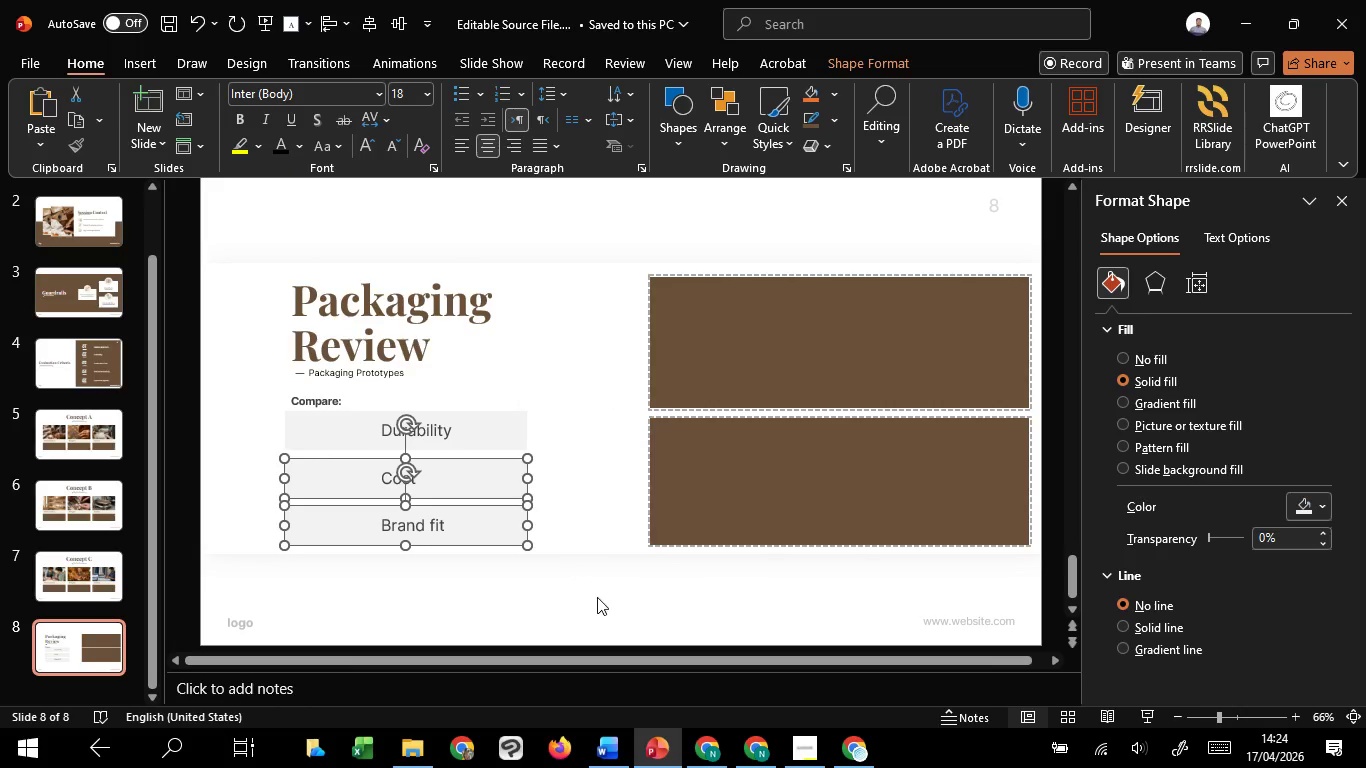 
key(Control+ControlLeft)
 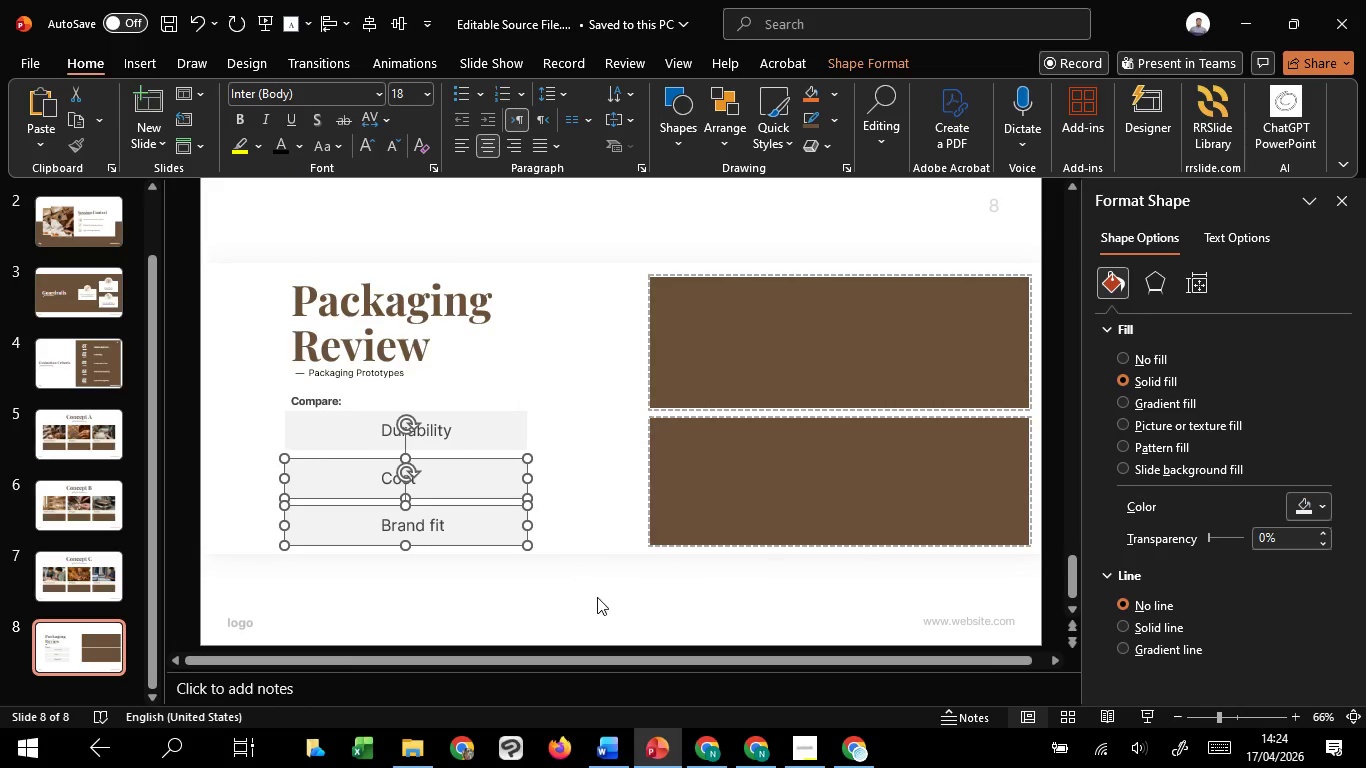 
key(Control+ControlLeft)
 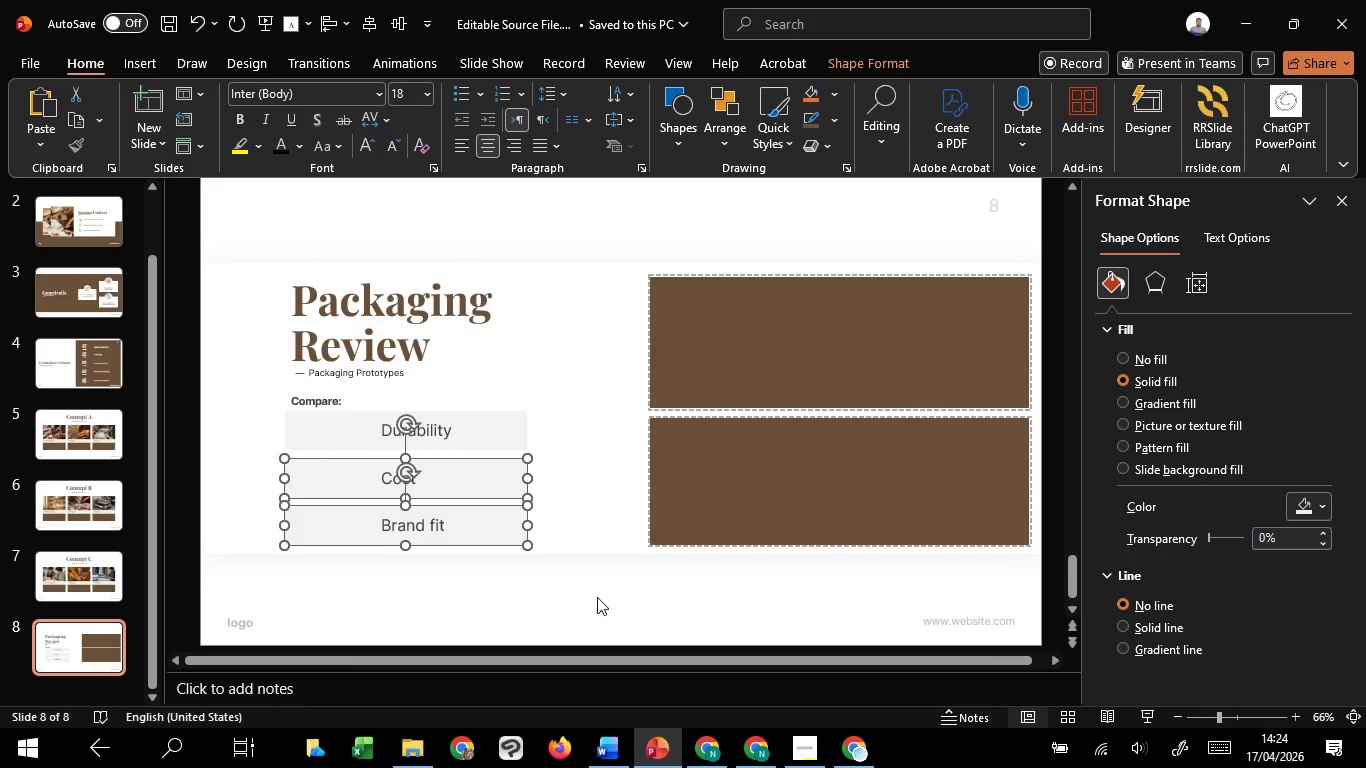 
left_click([597, 597])
 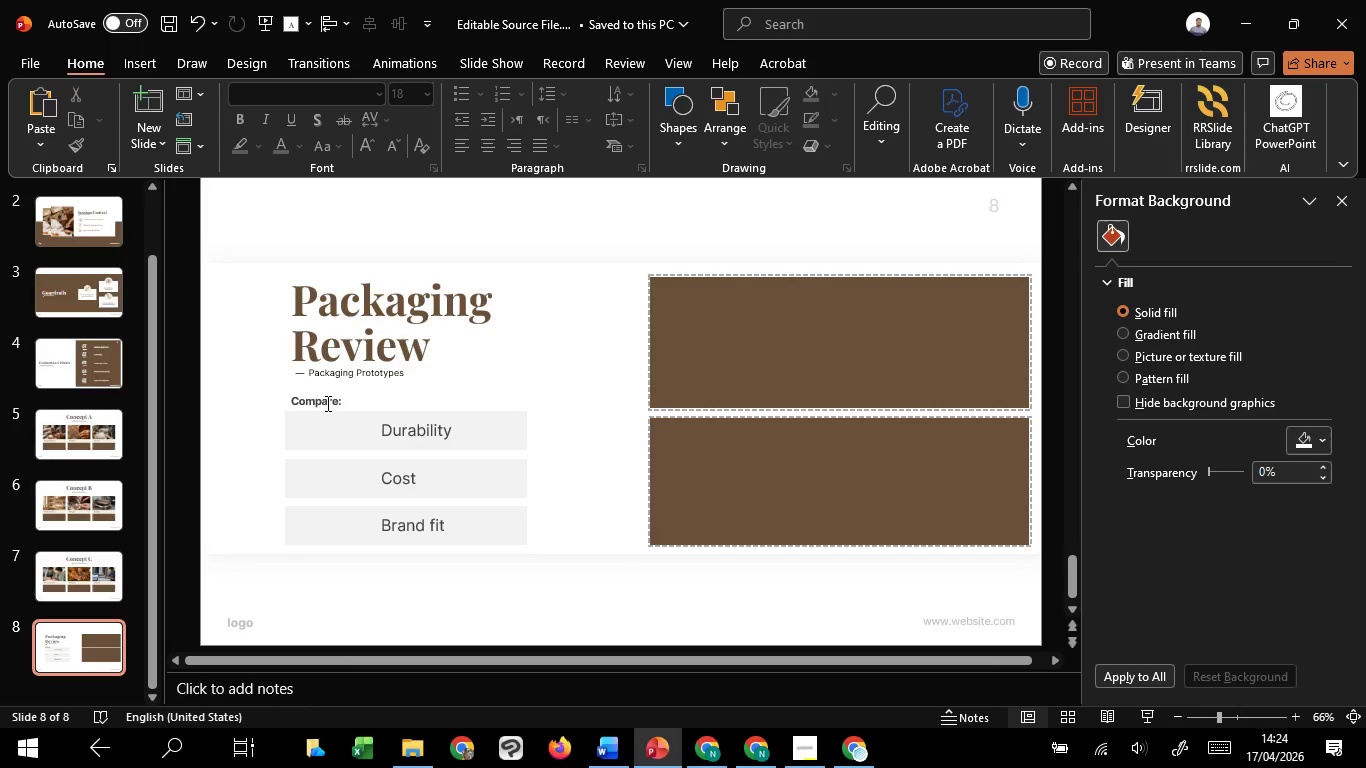 
left_click([341, 348])
 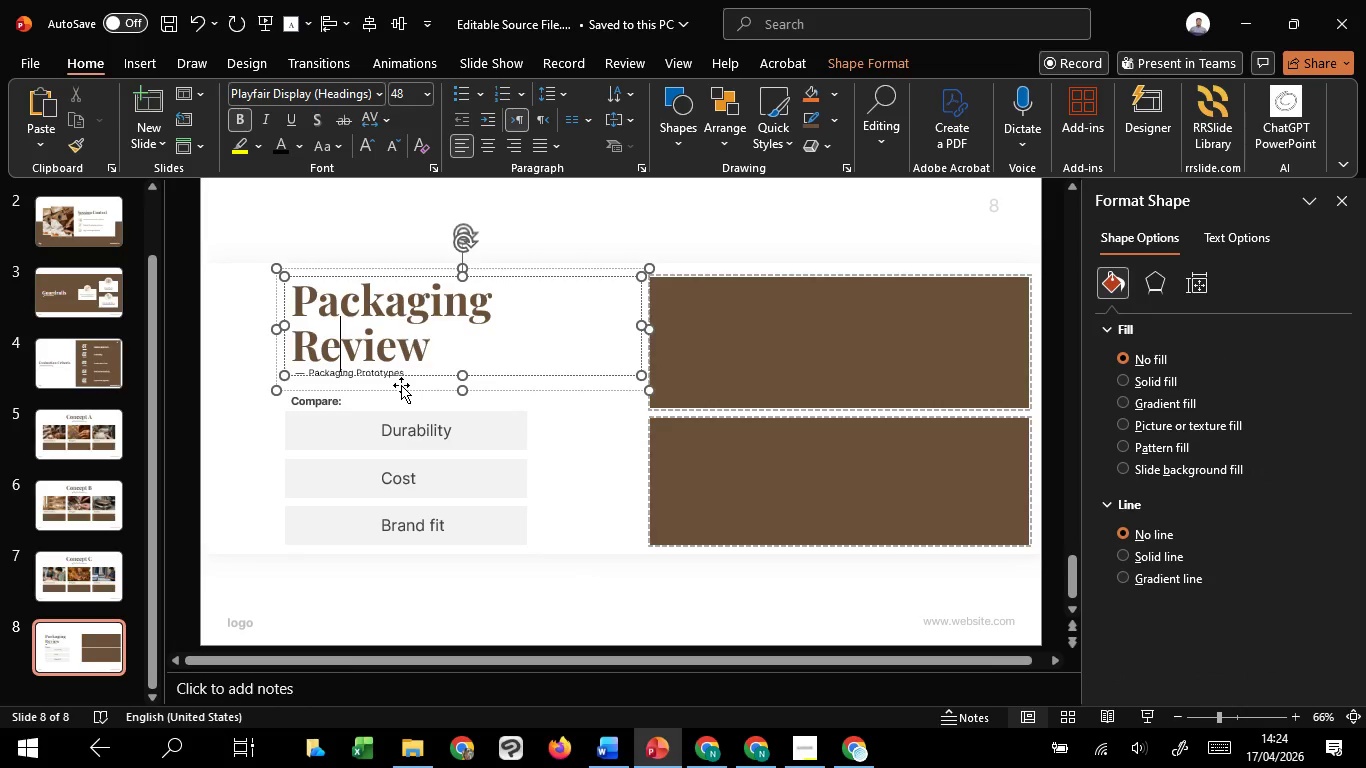 
left_click([401, 385])
 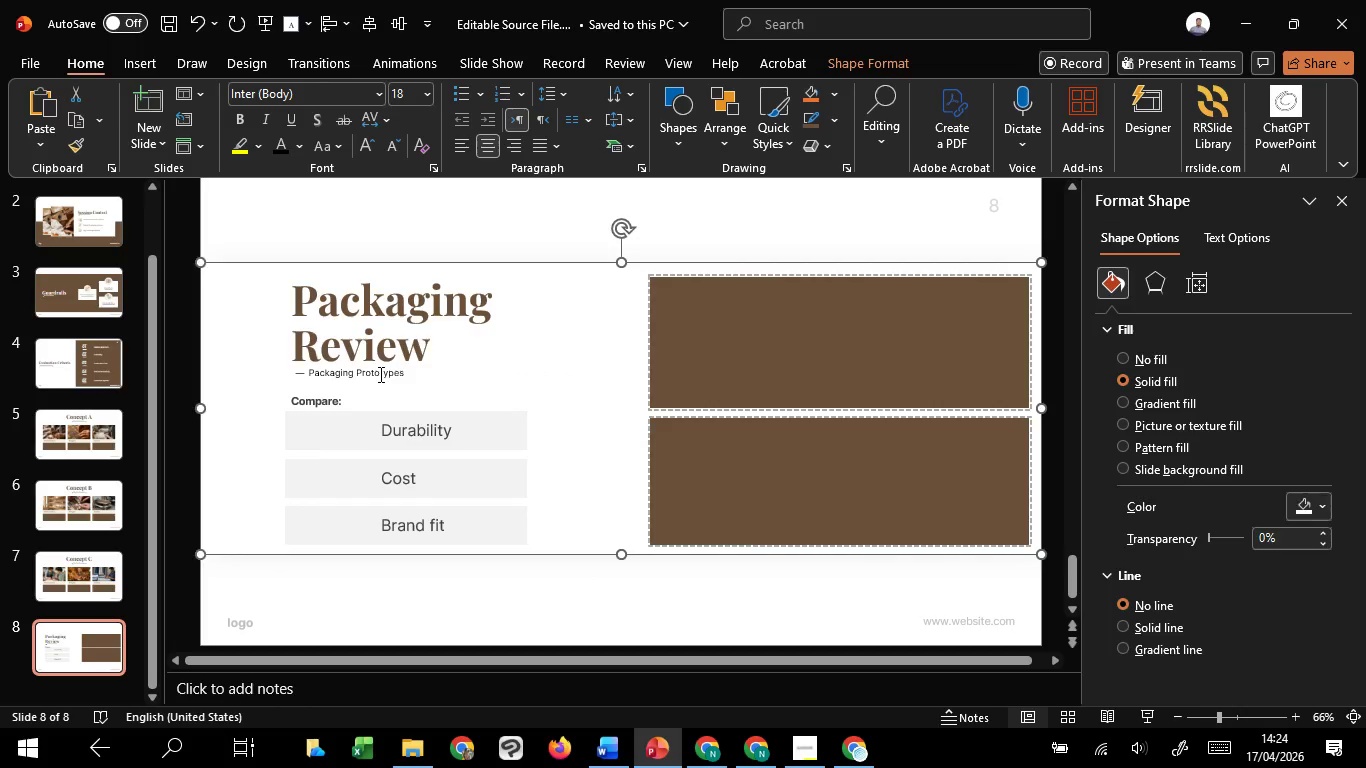 
left_click([379, 374])
 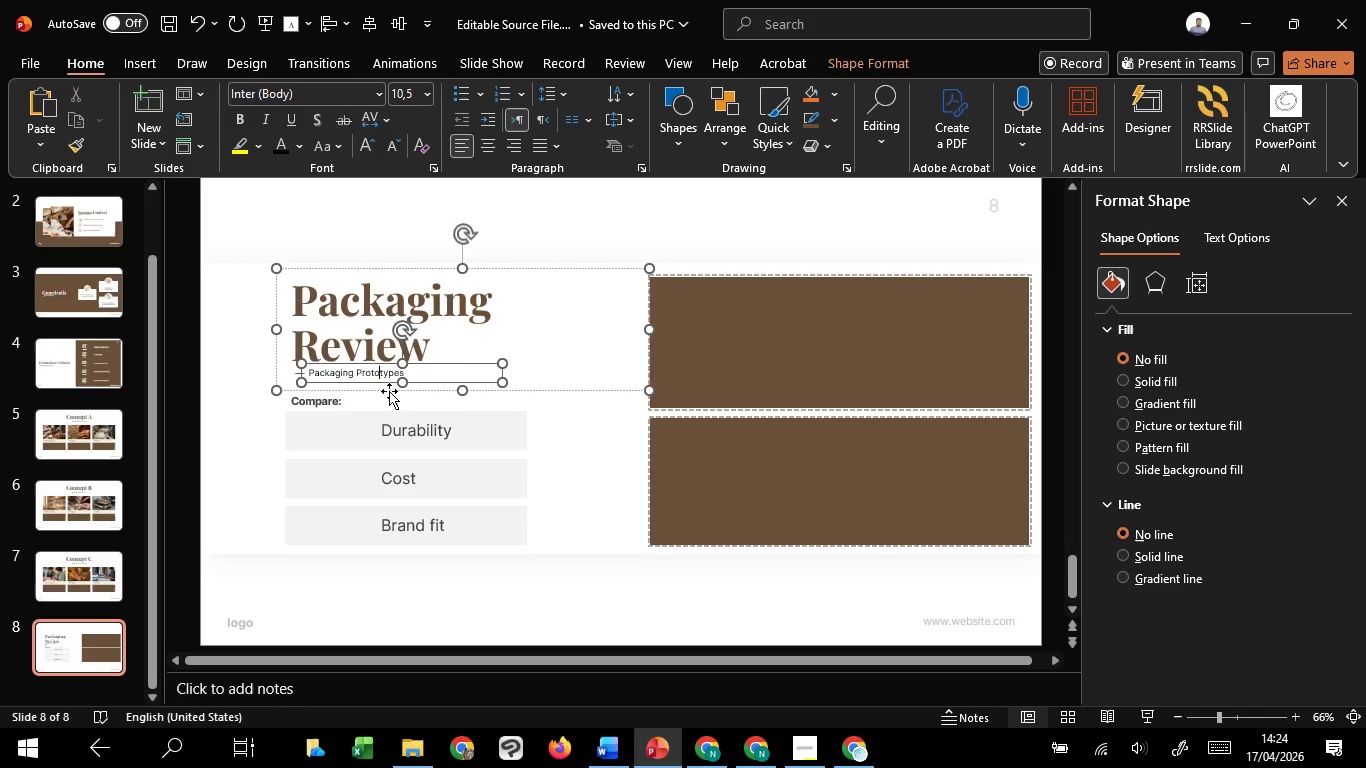 
left_click([389, 391])
 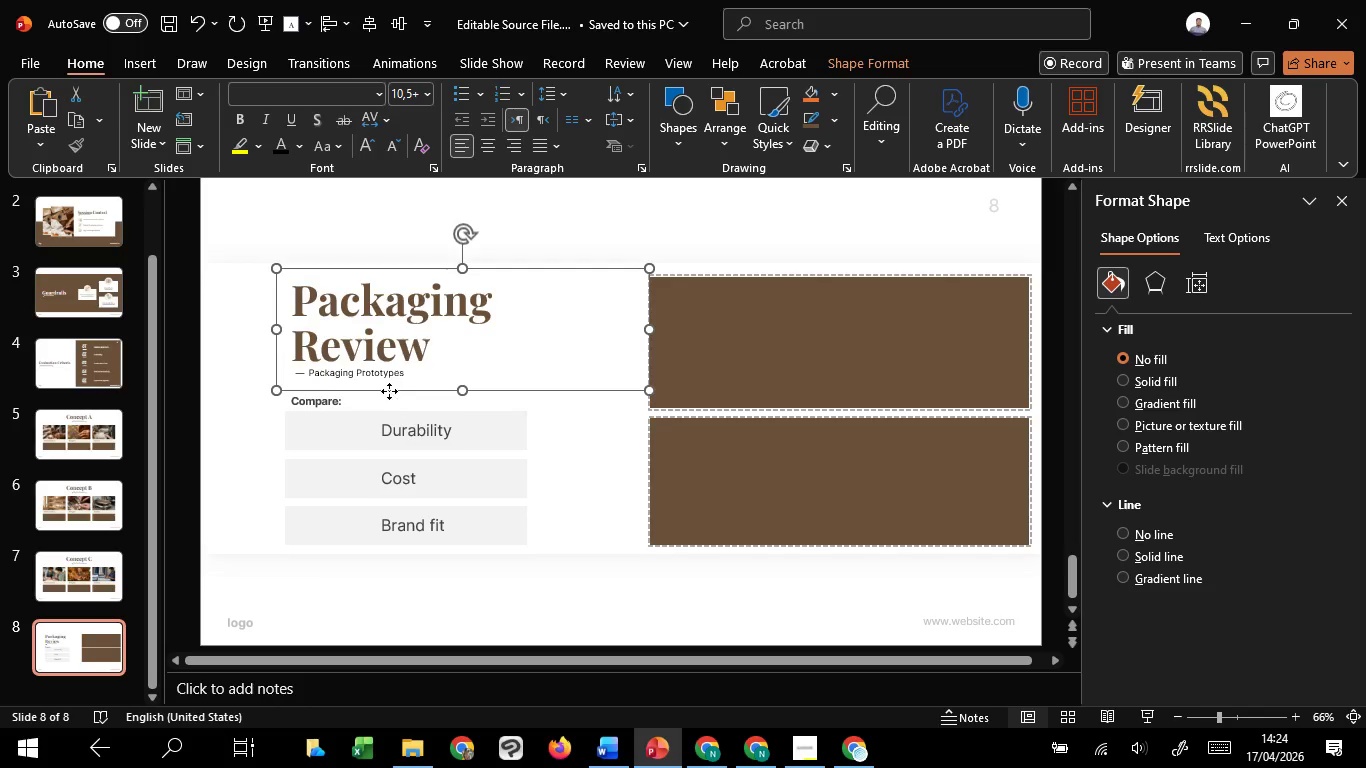 
hold_key(key=ShiftLeft, duration=0.59)
 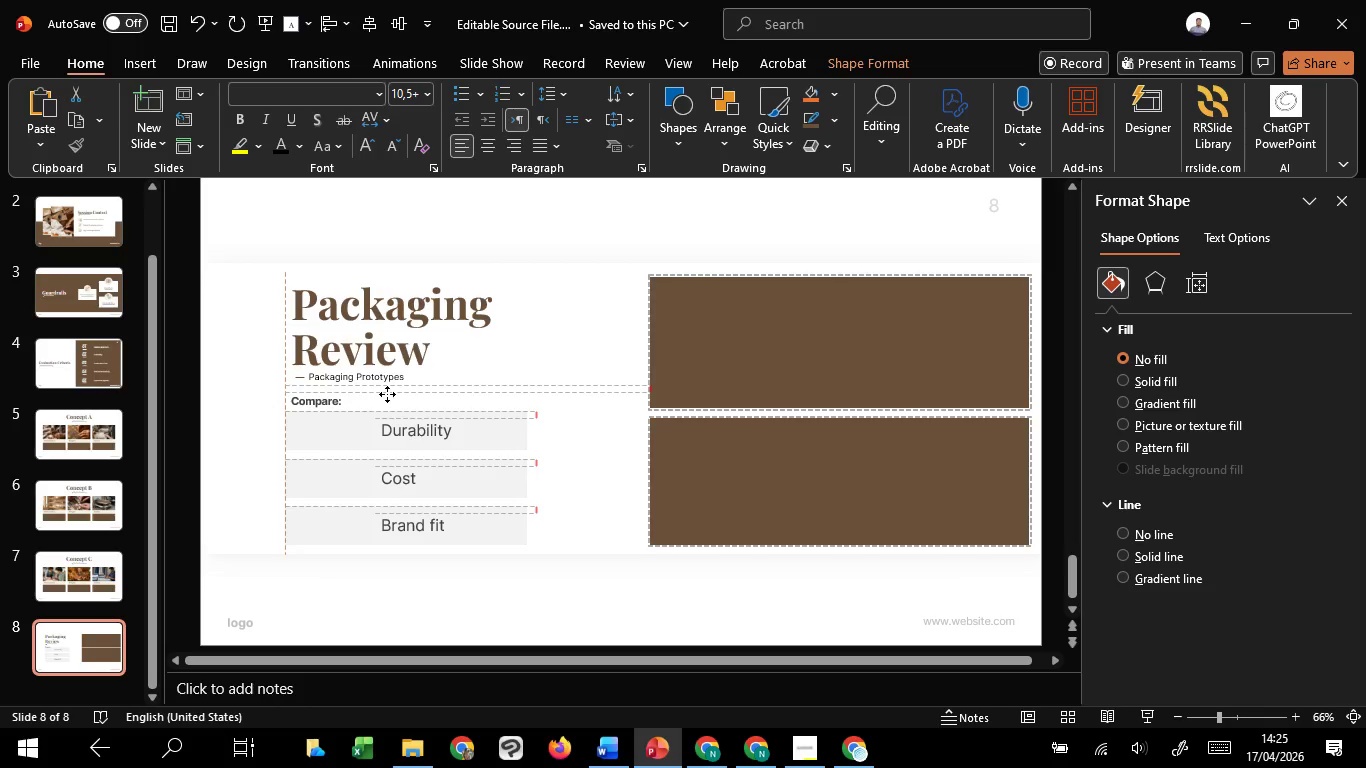 
hold_key(key=ShiftLeft, duration=0.92)
 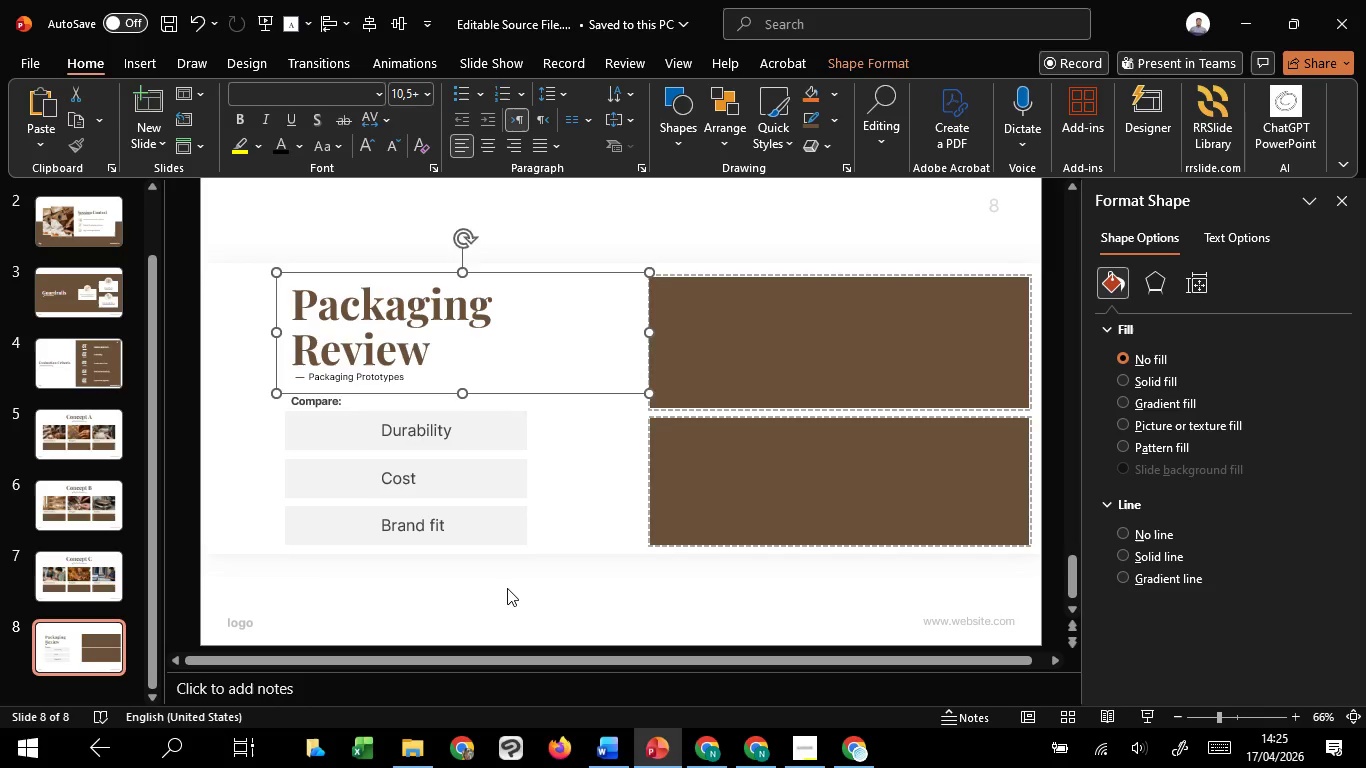 
left_click([507, 589])
 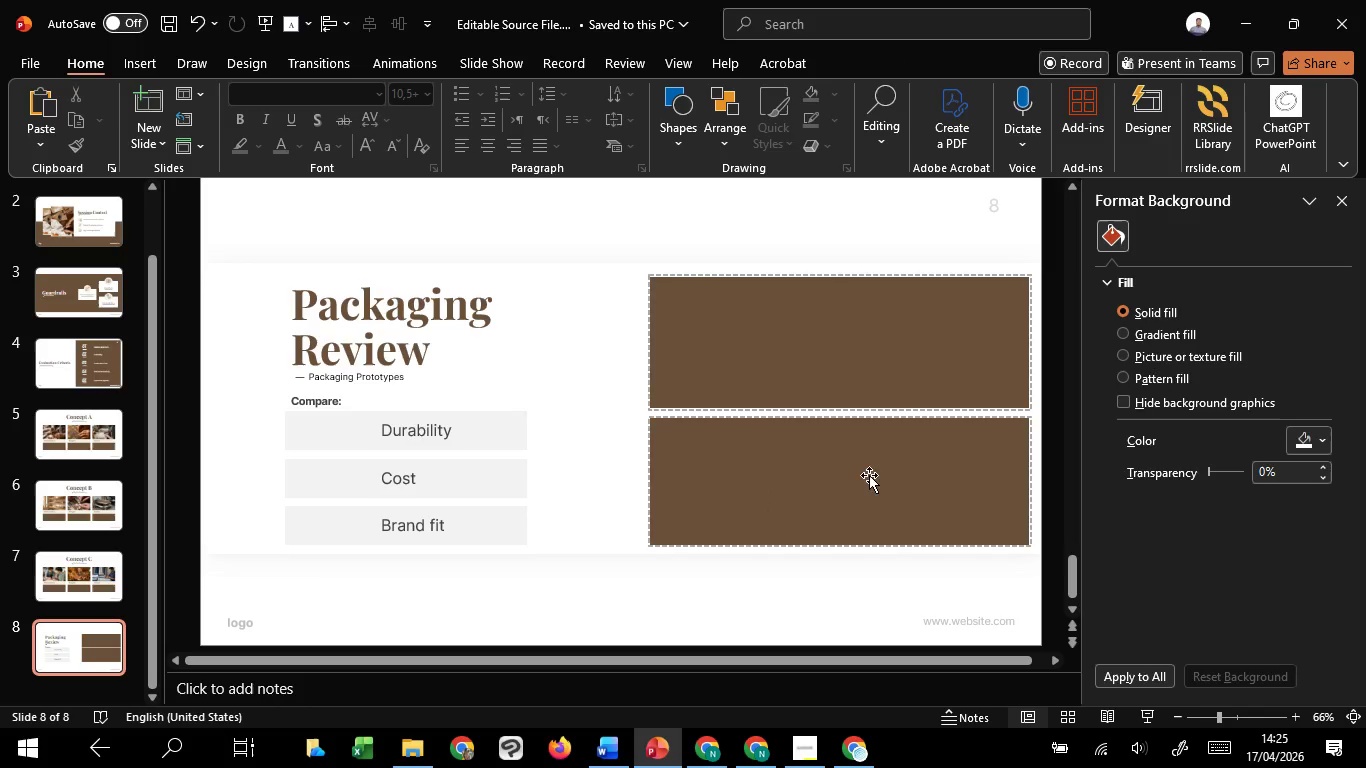 
hold_key(key=ControlLeft, duration=0.66)
 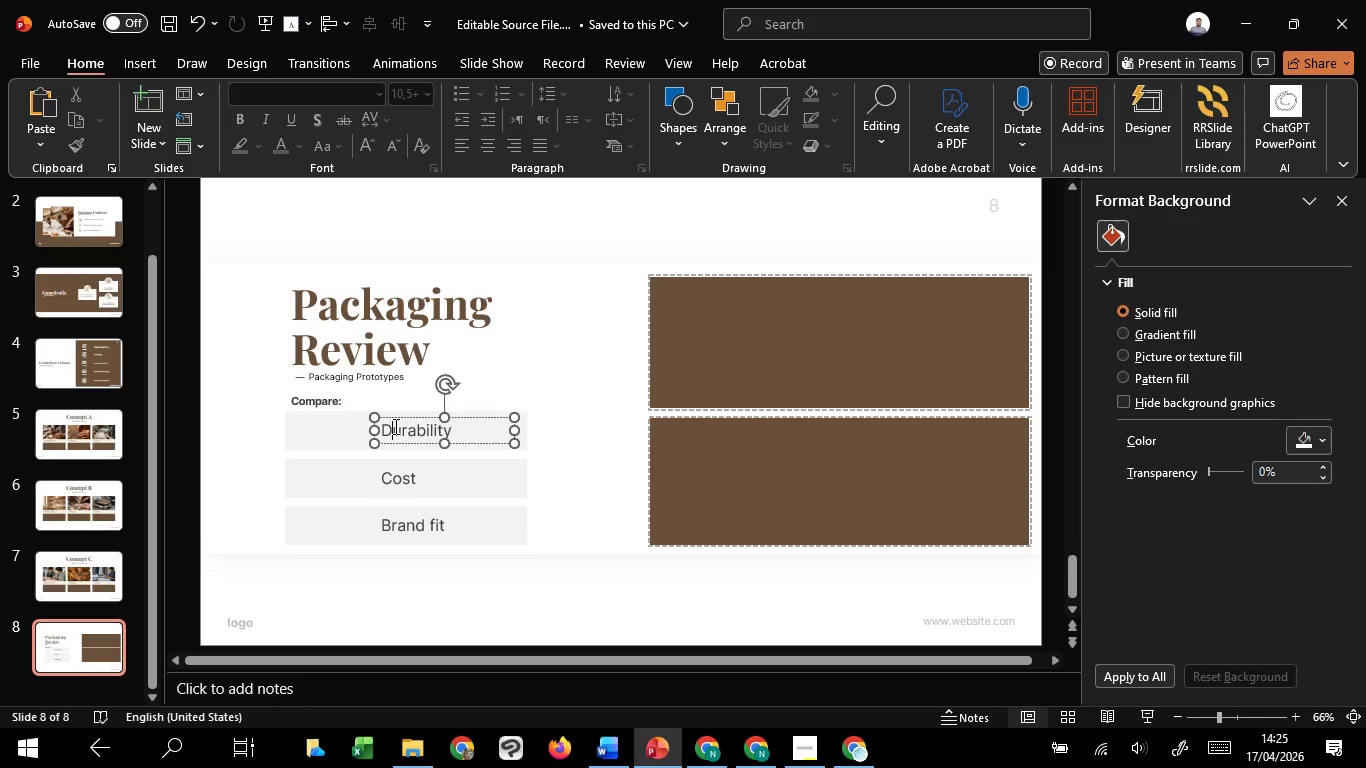 
left_click([394, 426])
 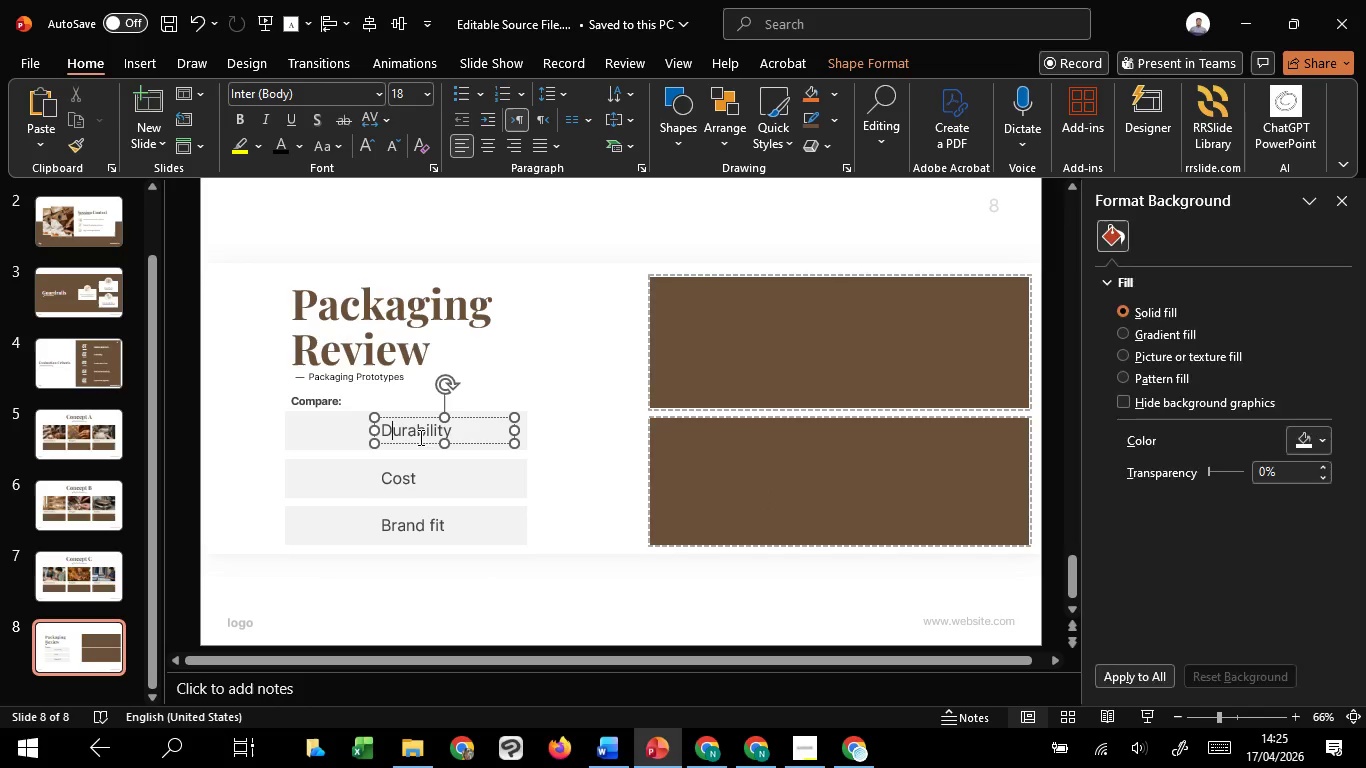 
hold_key(key=ControlLeft, duration=2.69)
hold_key(key=ShiftLeft, duration=1.52)
left_click_drag(start_coordinate=[459, 442], to_coordinate=[739, 465])
 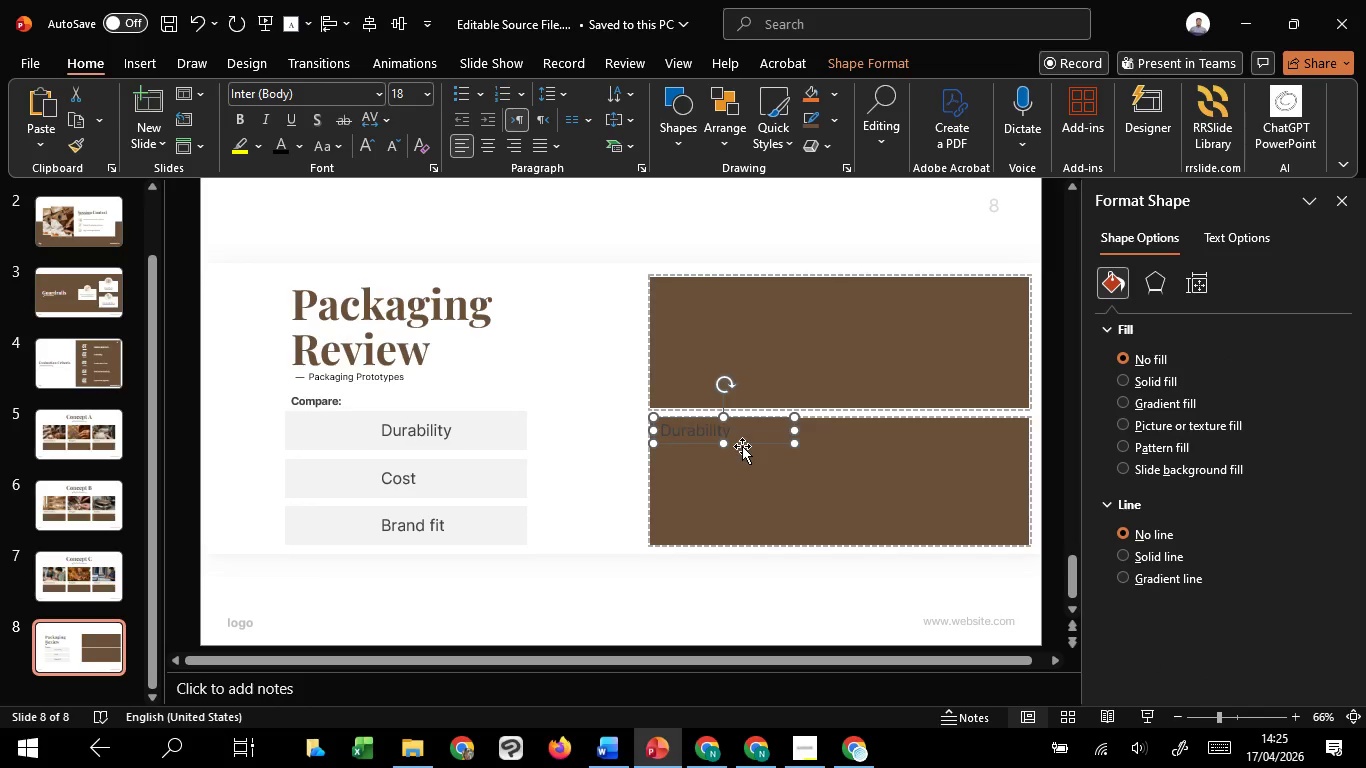 
hold_key(key=ShiftLeft, duration=0.47)
 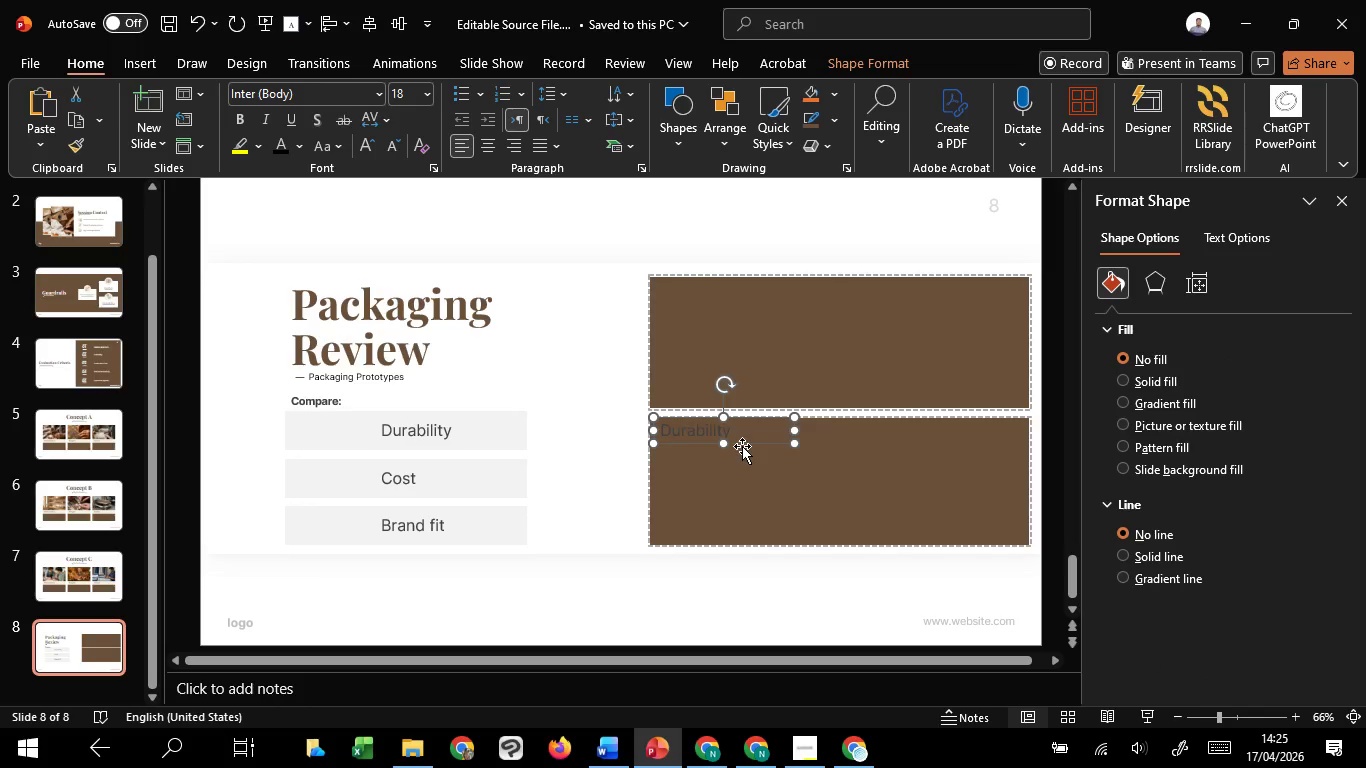 
left_click_drag(start_coordinate=[742, 446], to_coordinate=[734, 393])
 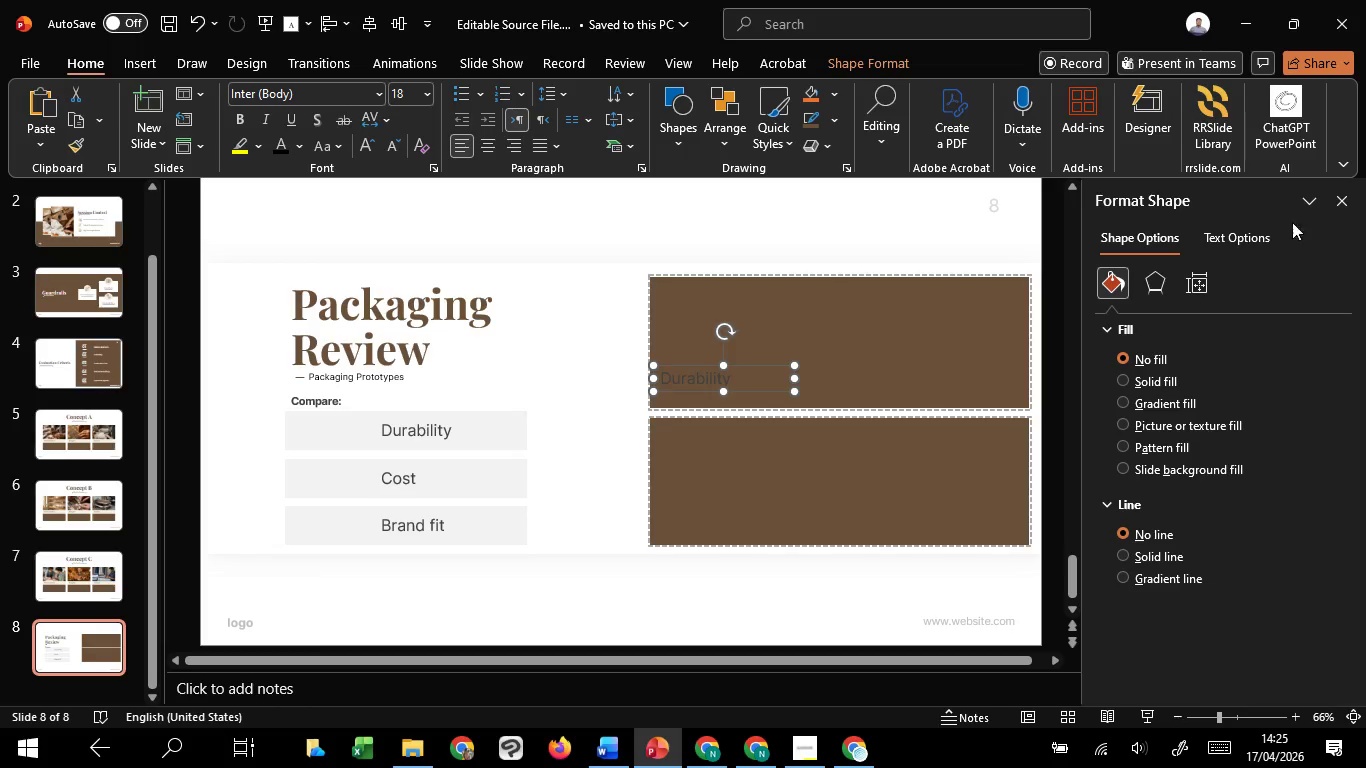 
hold_key(key=ShiftLeft, duration=1.11)
 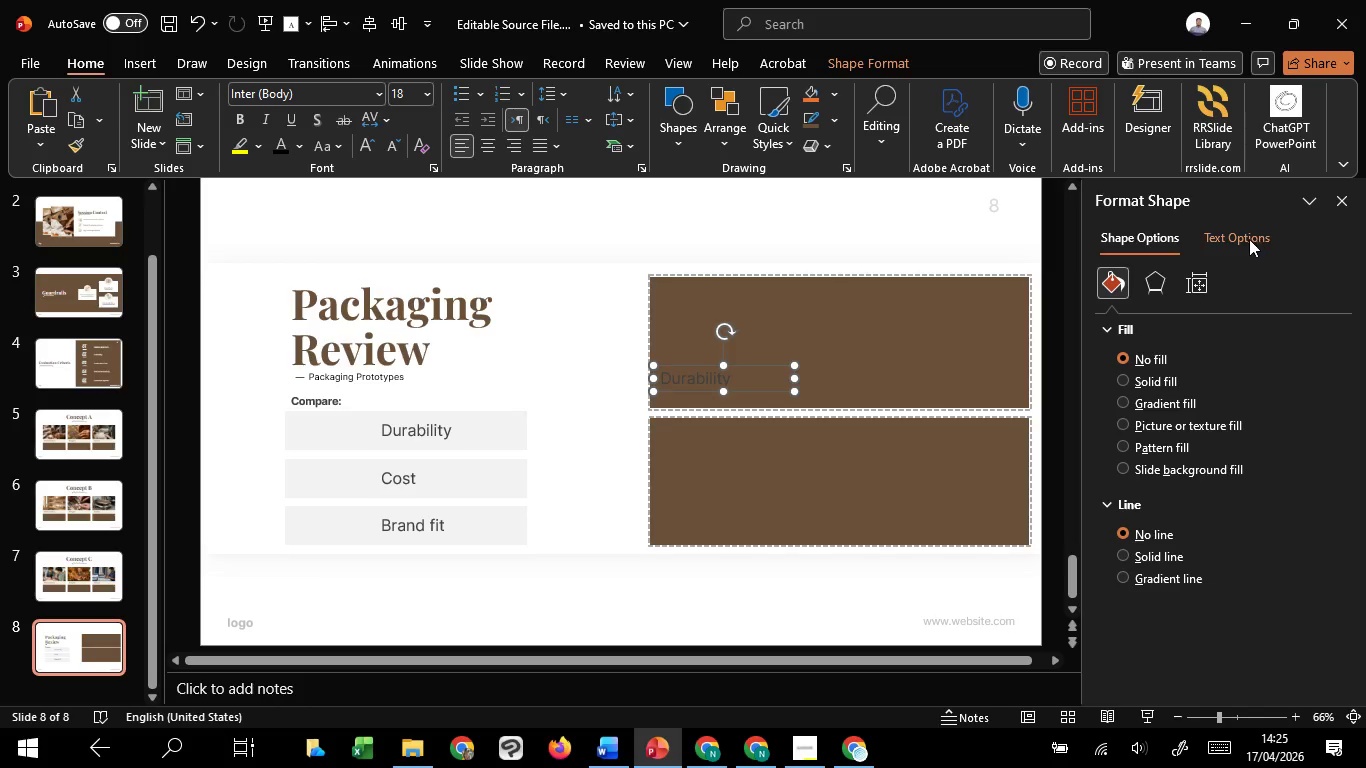 
left_click([1249, 239])
 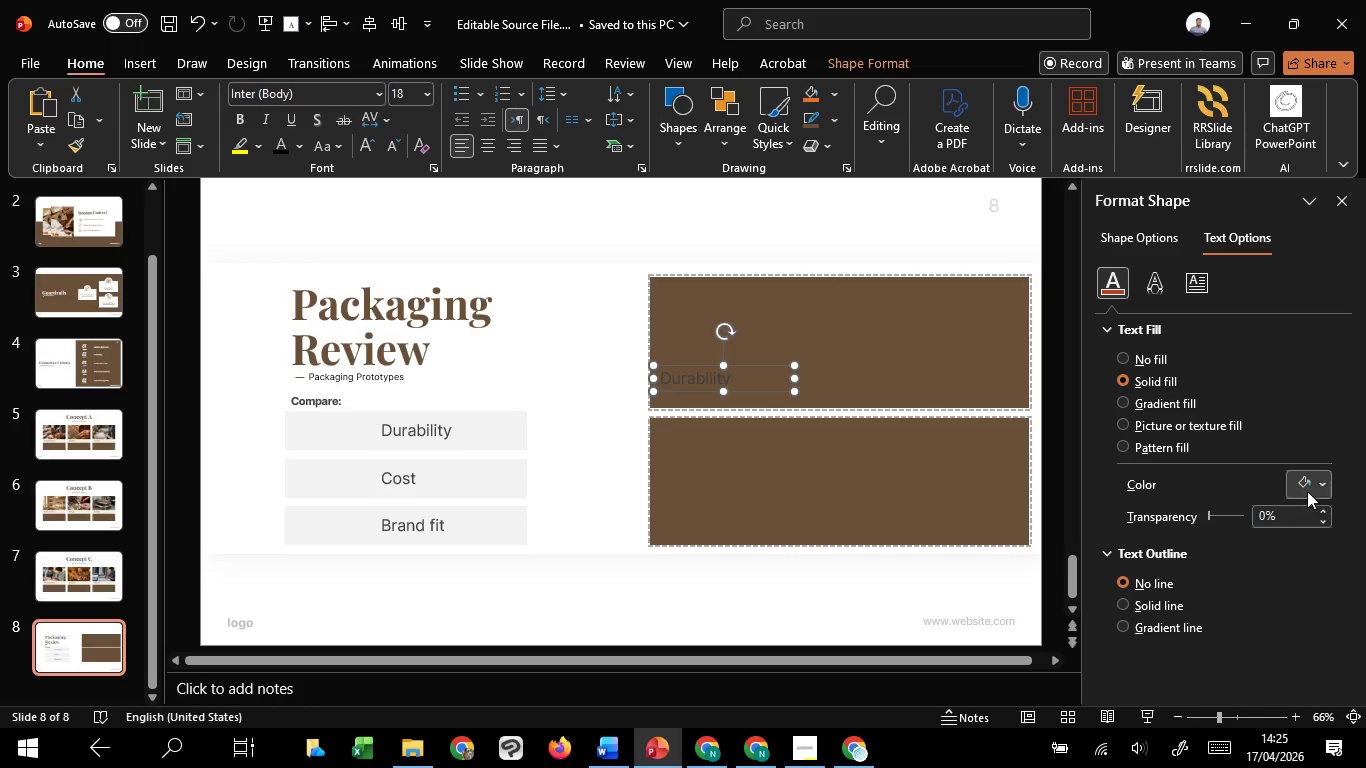 
left_click([1304, 483])
 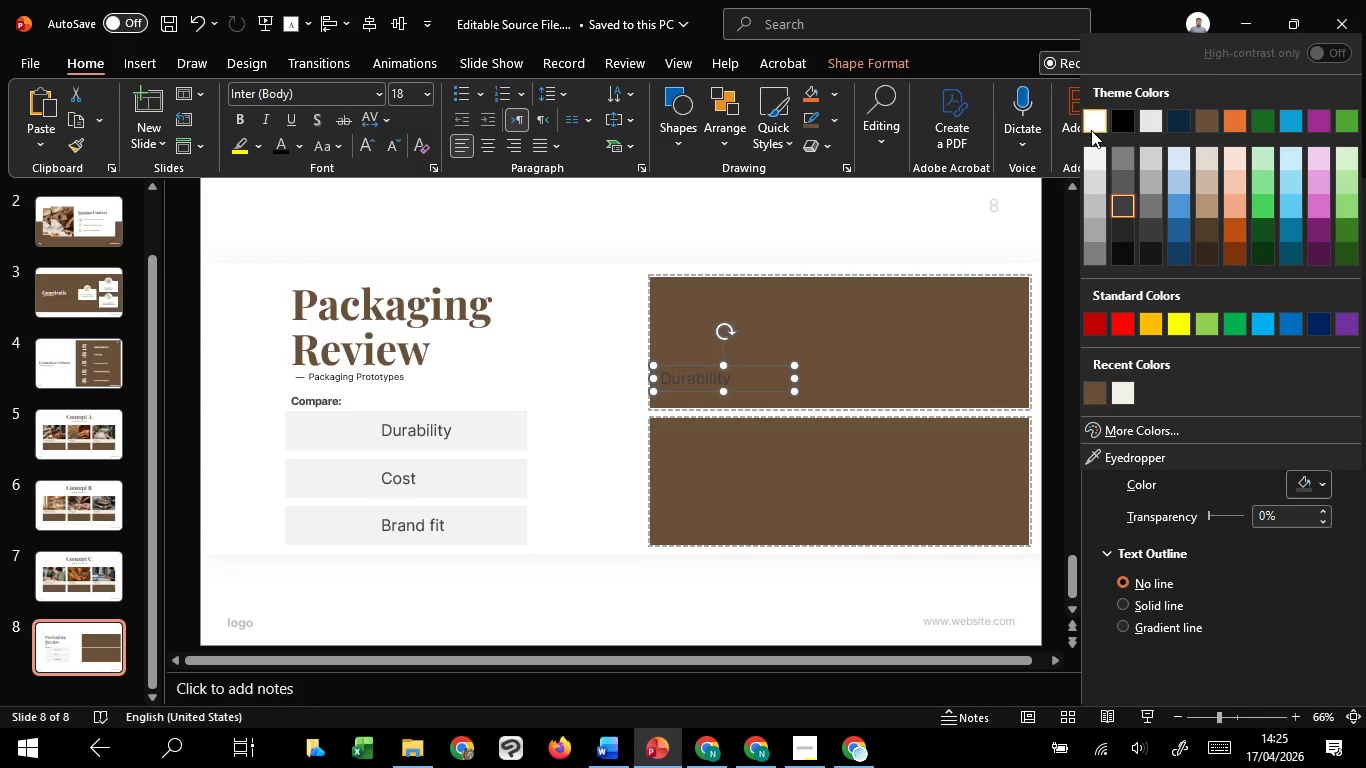 
left_click([1091, 126])
 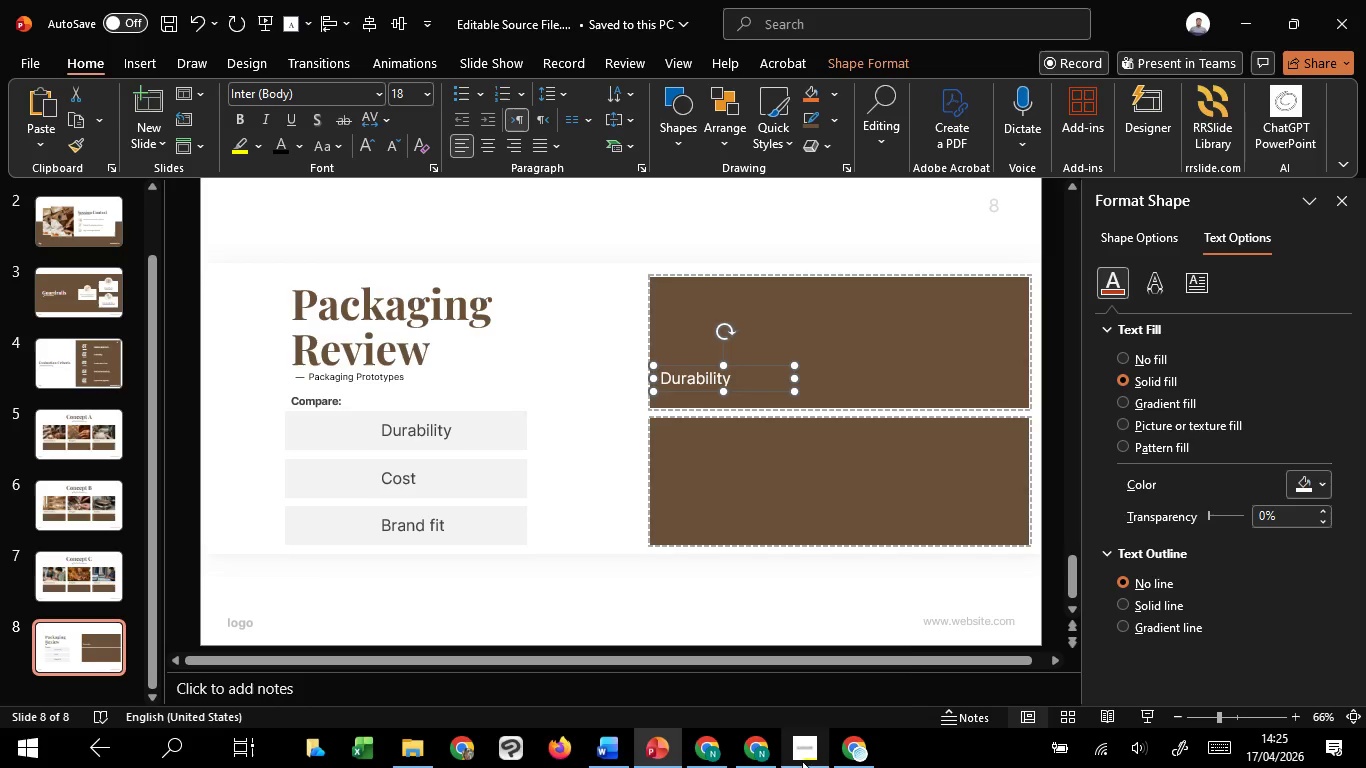 
mouse_move([841, 707])
 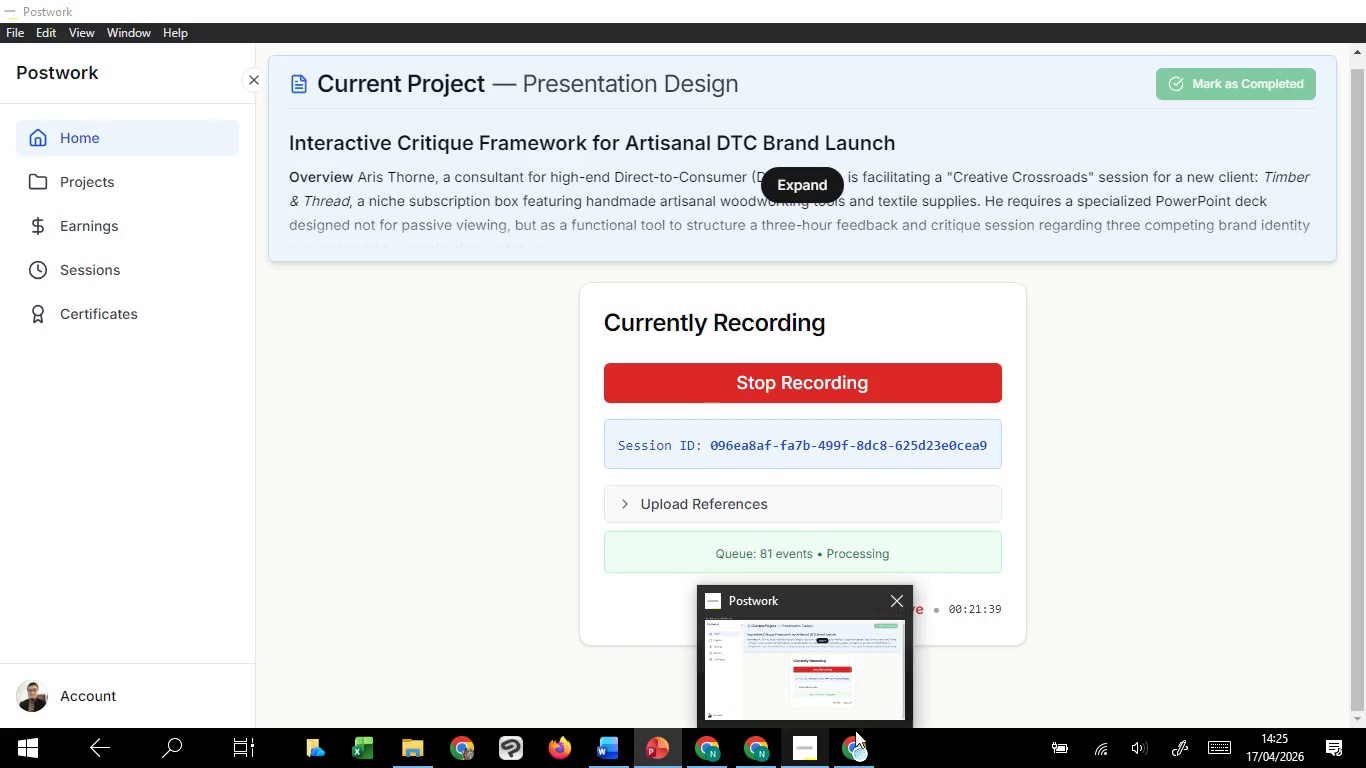 
mouse_move([831, 731])
 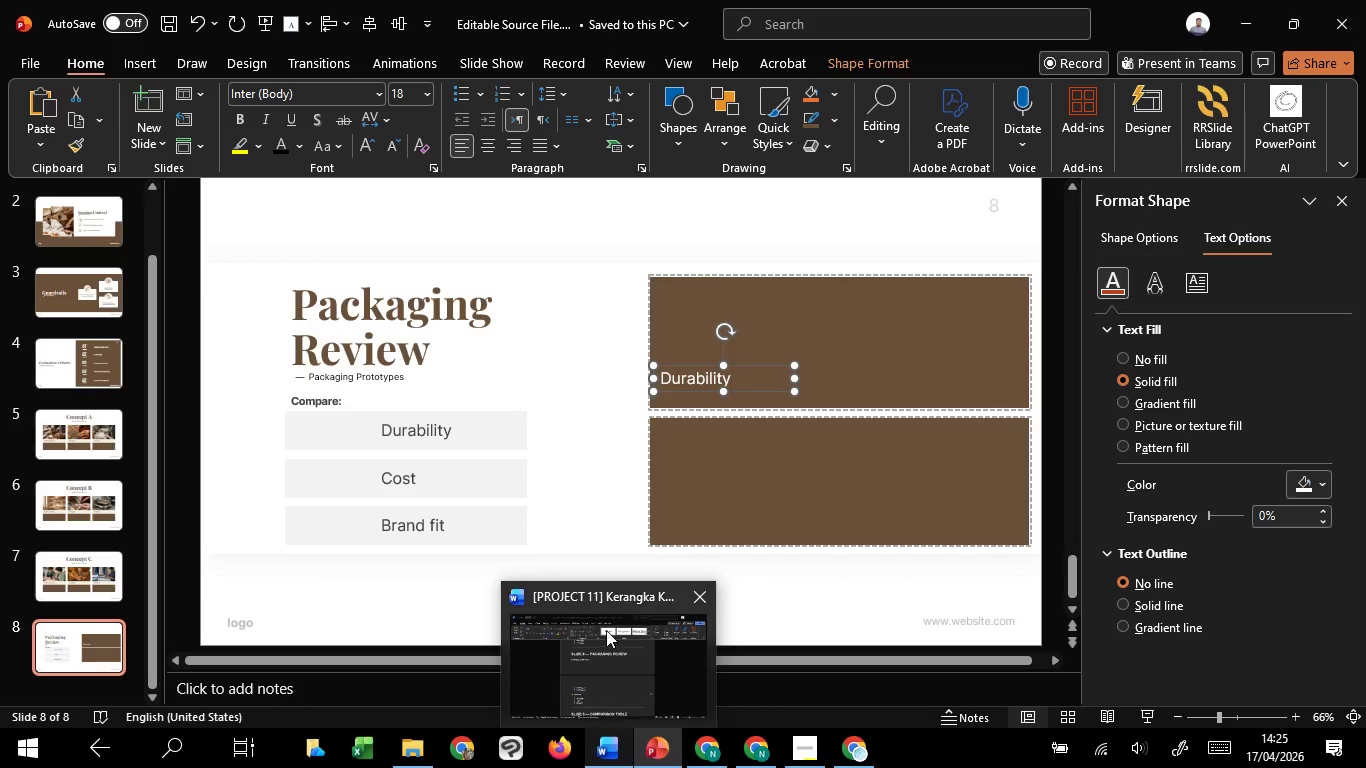 
left_click([606, 630])
 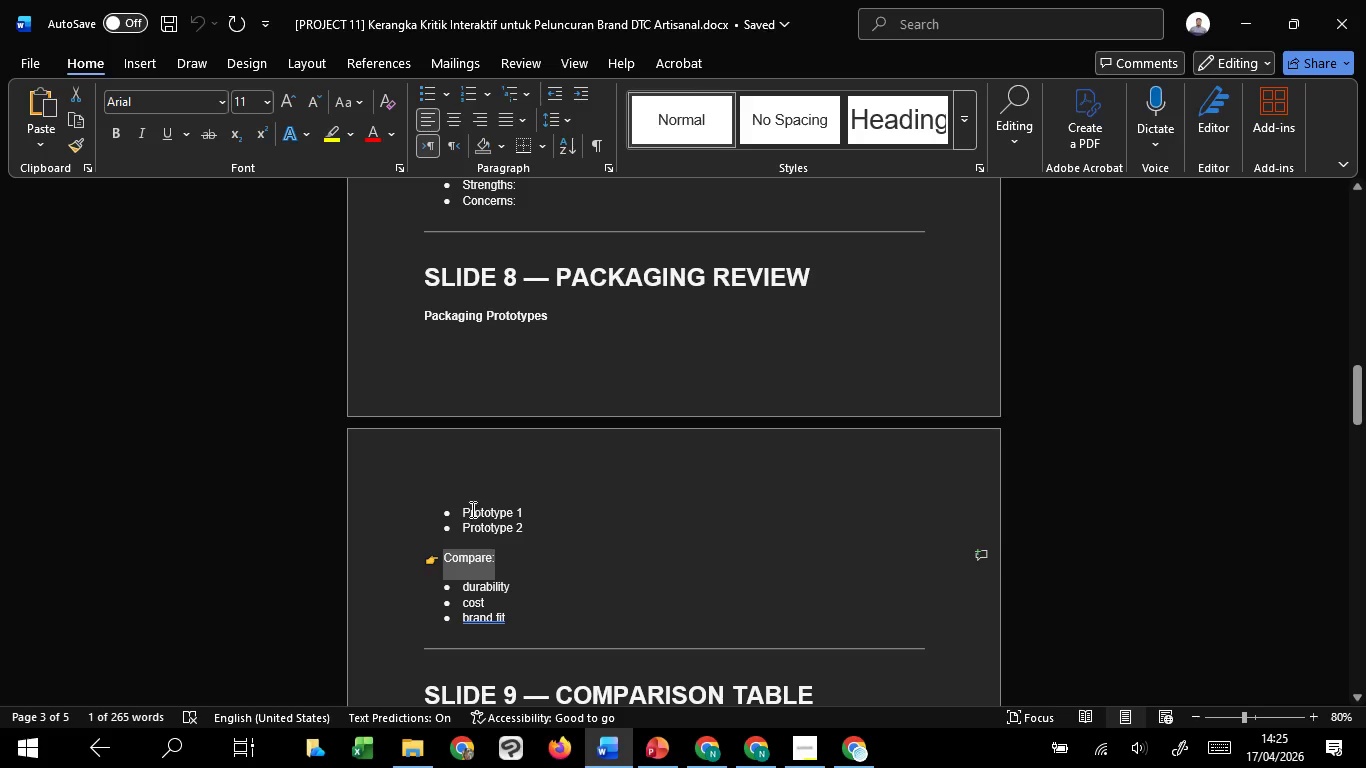 
left_click_drag(start_coordinate=[463, 505], to_coordinate=[527, 505])
 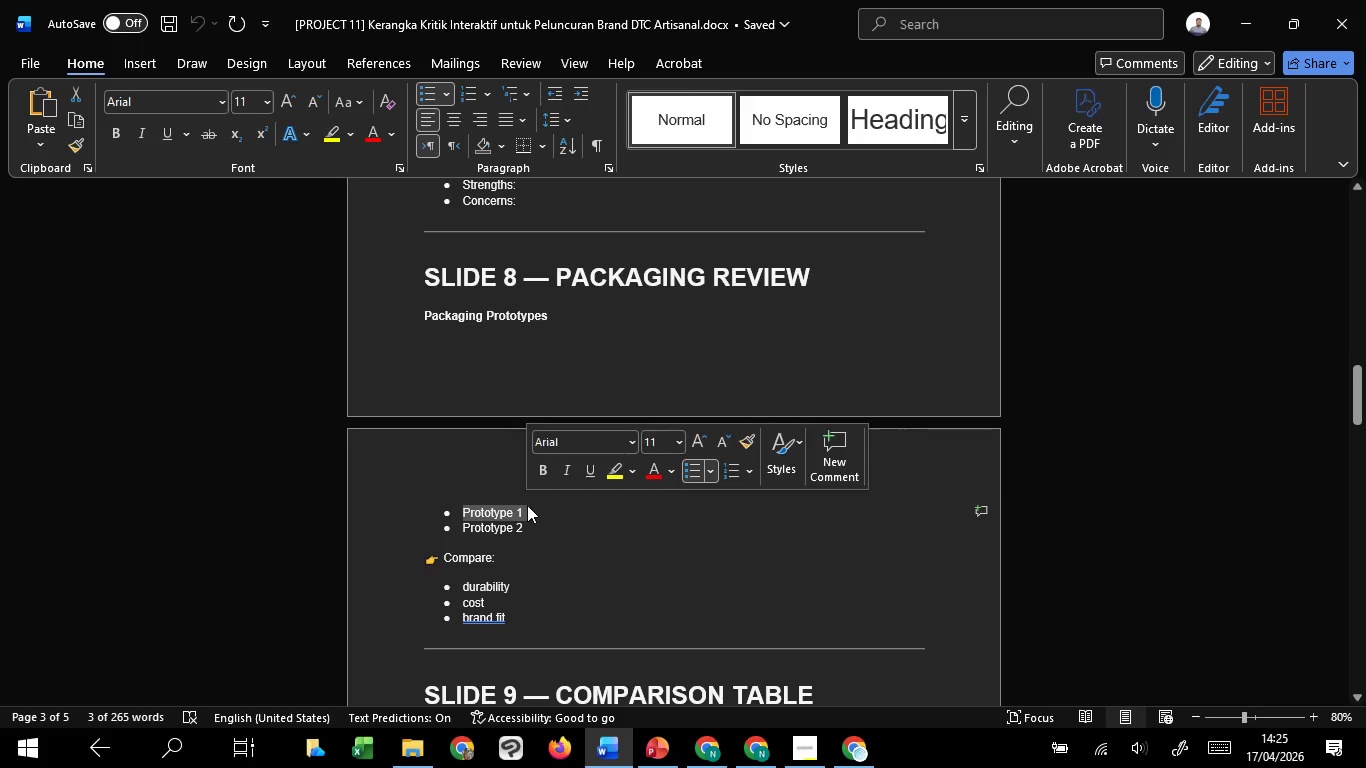 
key(Control+C)
 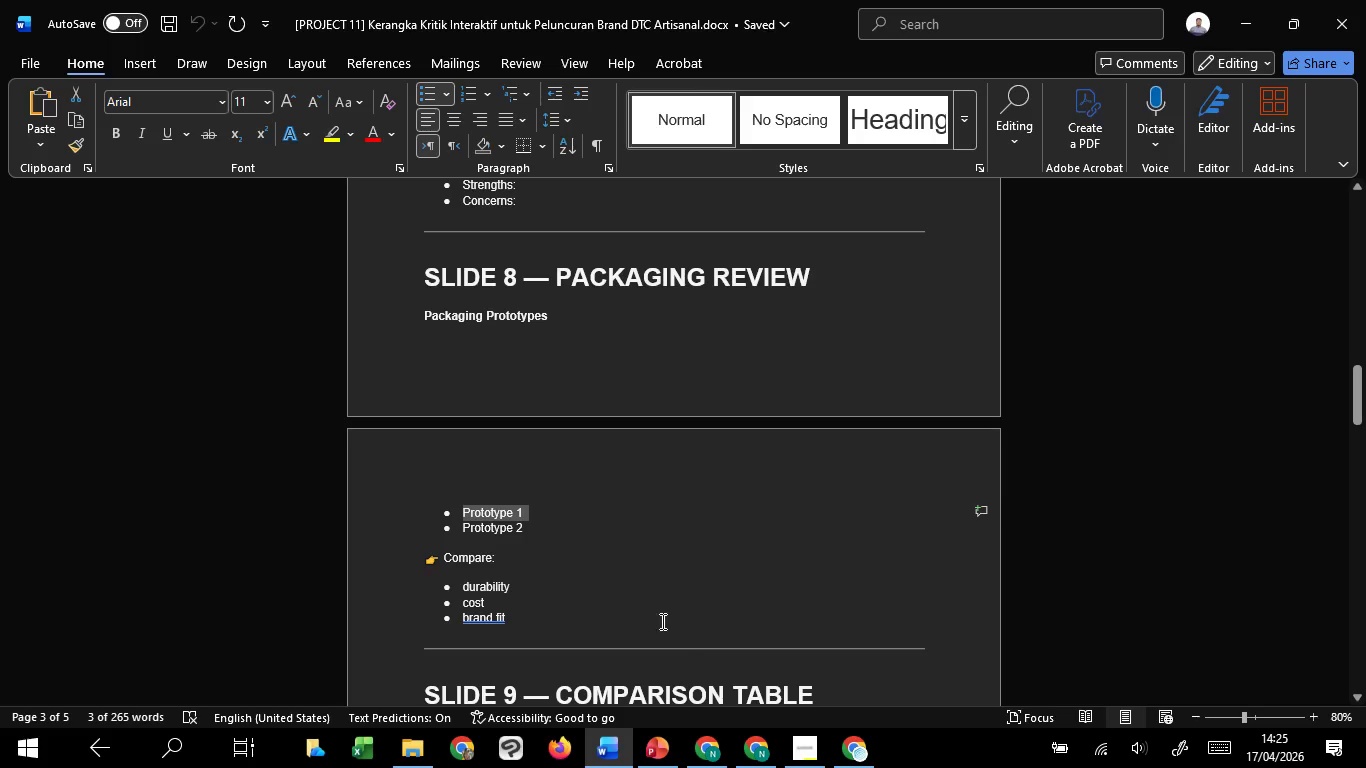 
key(Control+C)
 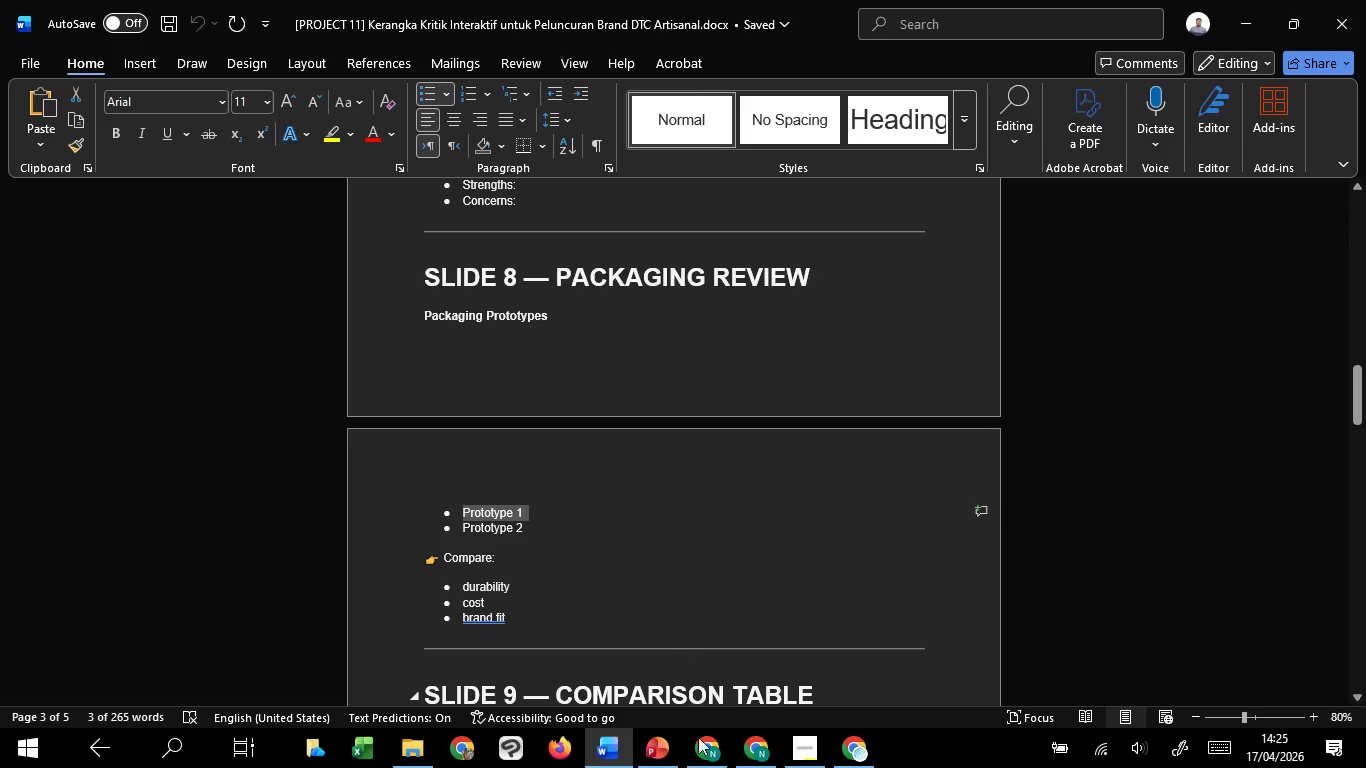 
key(Control+C)
 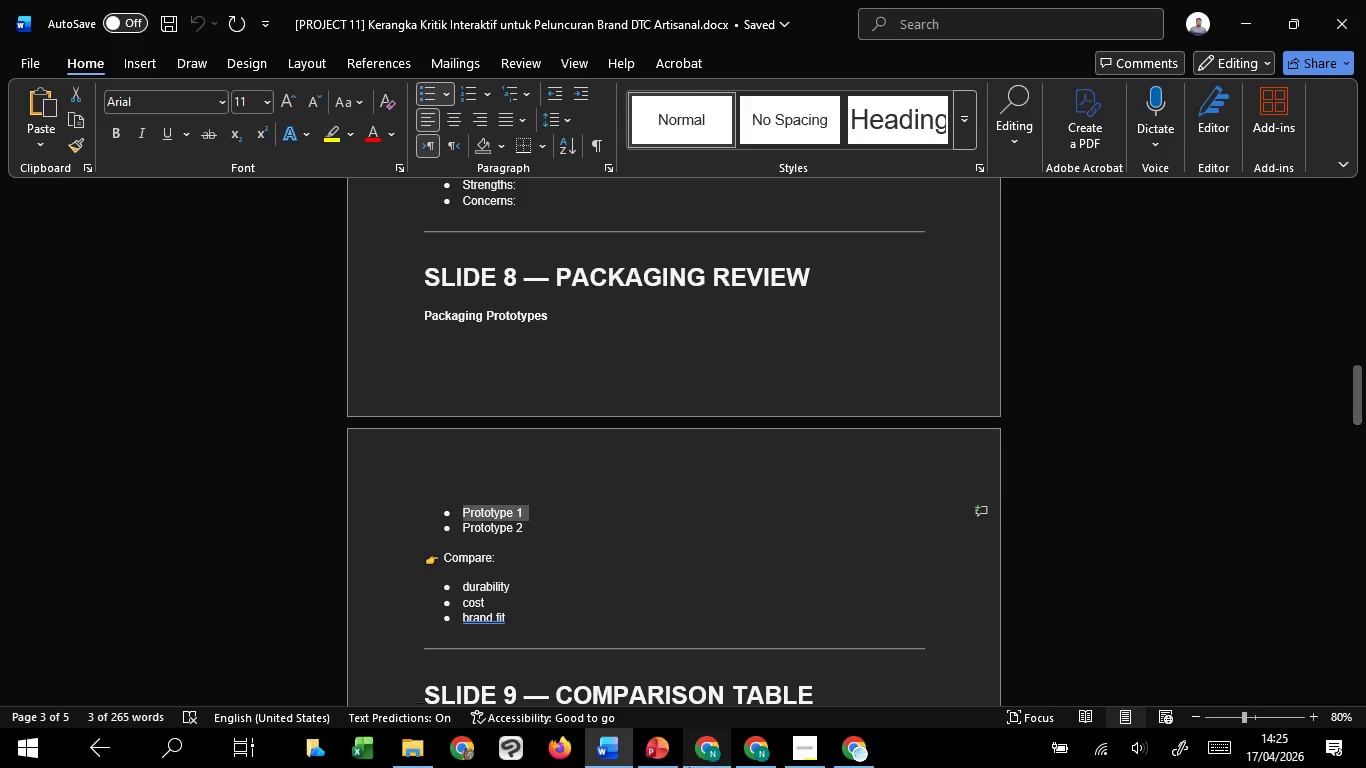 
key(Control+C)
 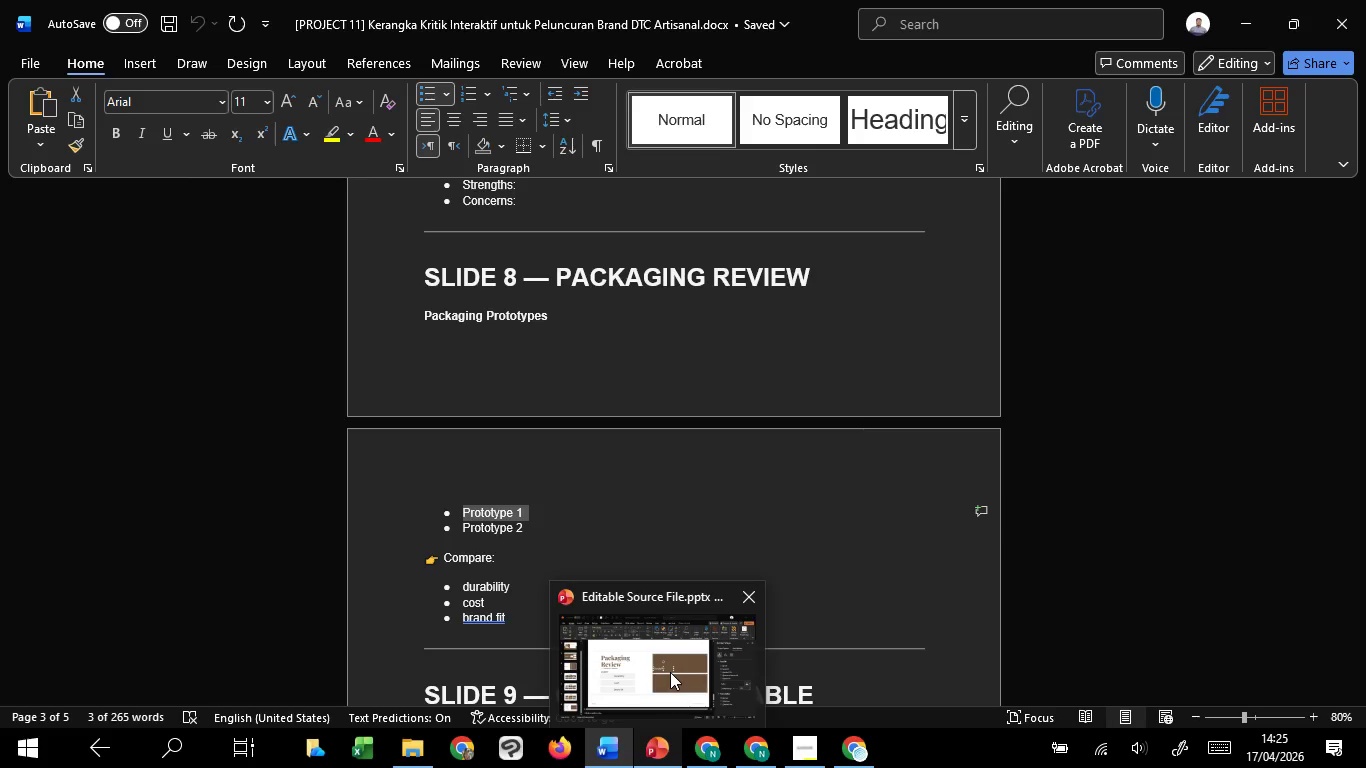 
left_click([670, 672])
 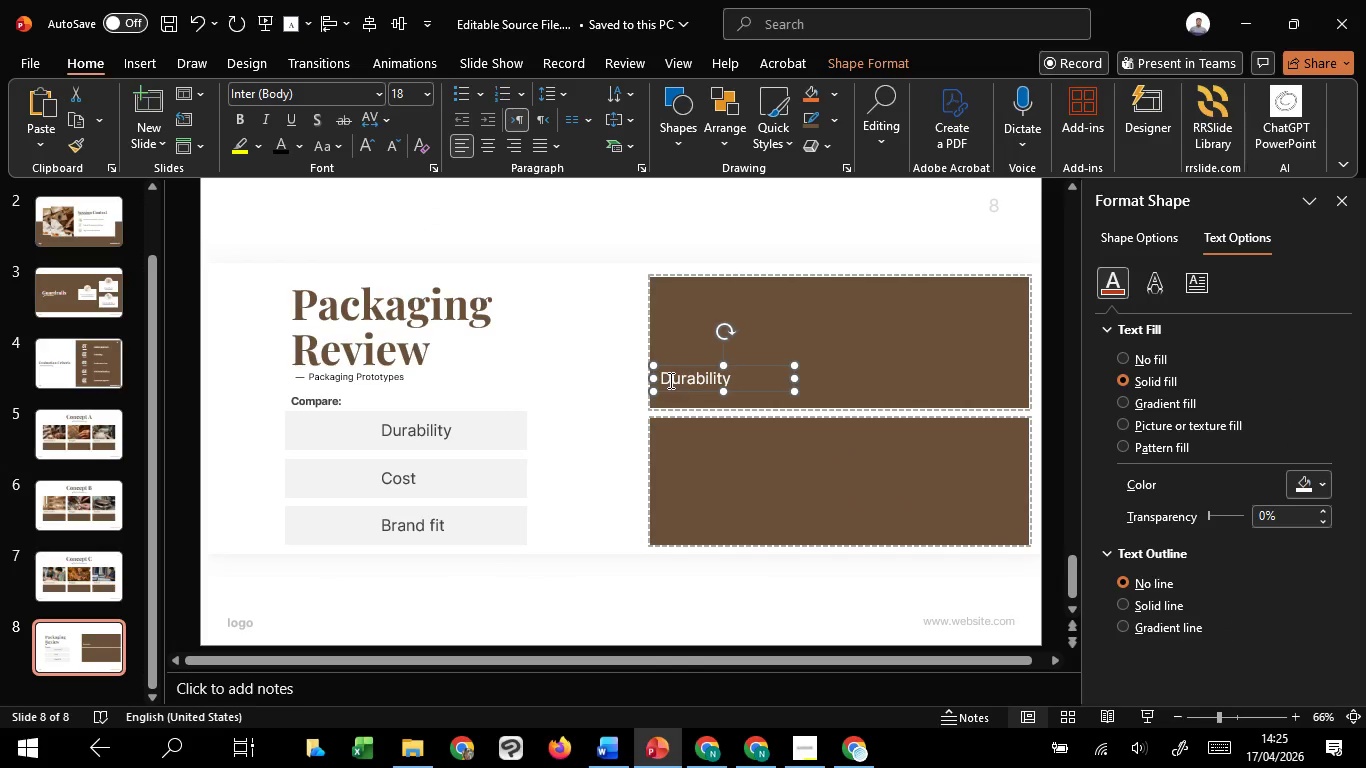 
left_click_drag(start_coordinate=[669, 380], to_coordinate=[746, 399])
 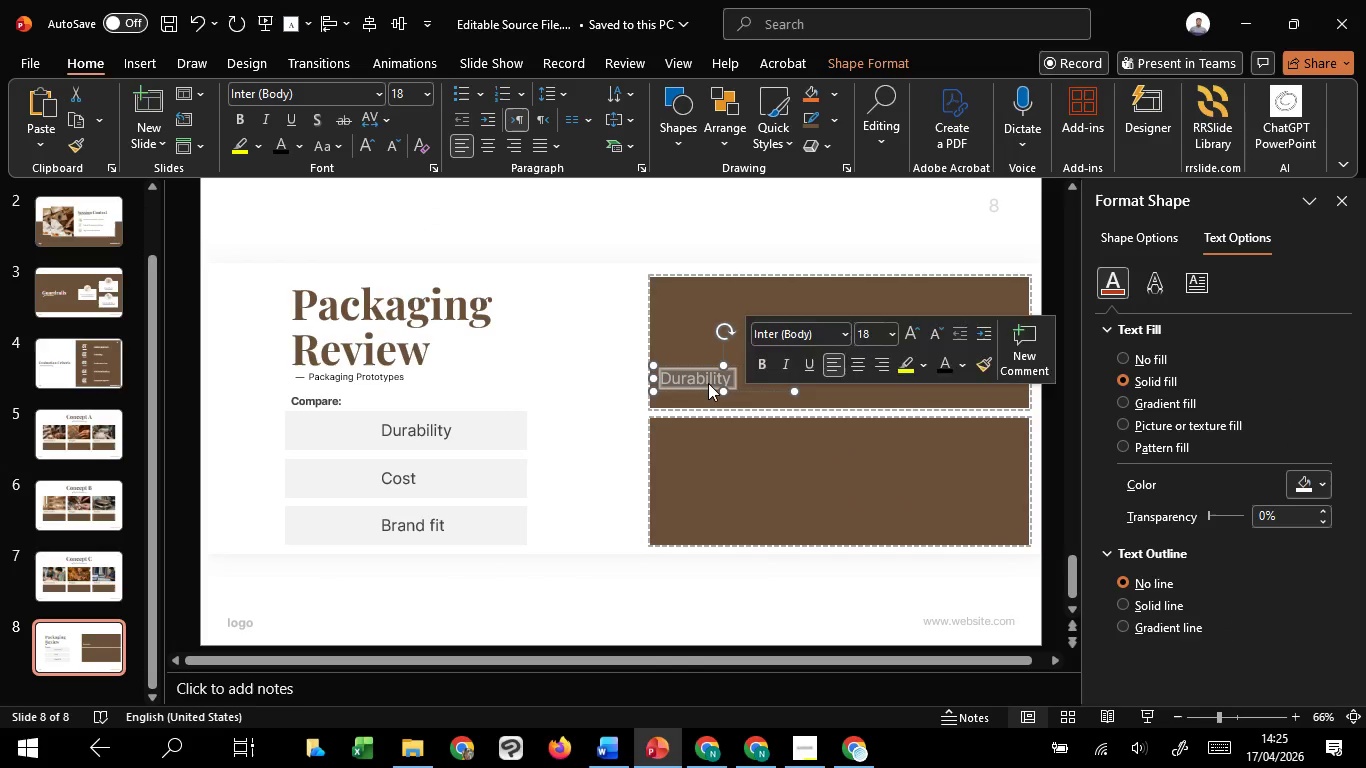 
right_click([708, 383])
 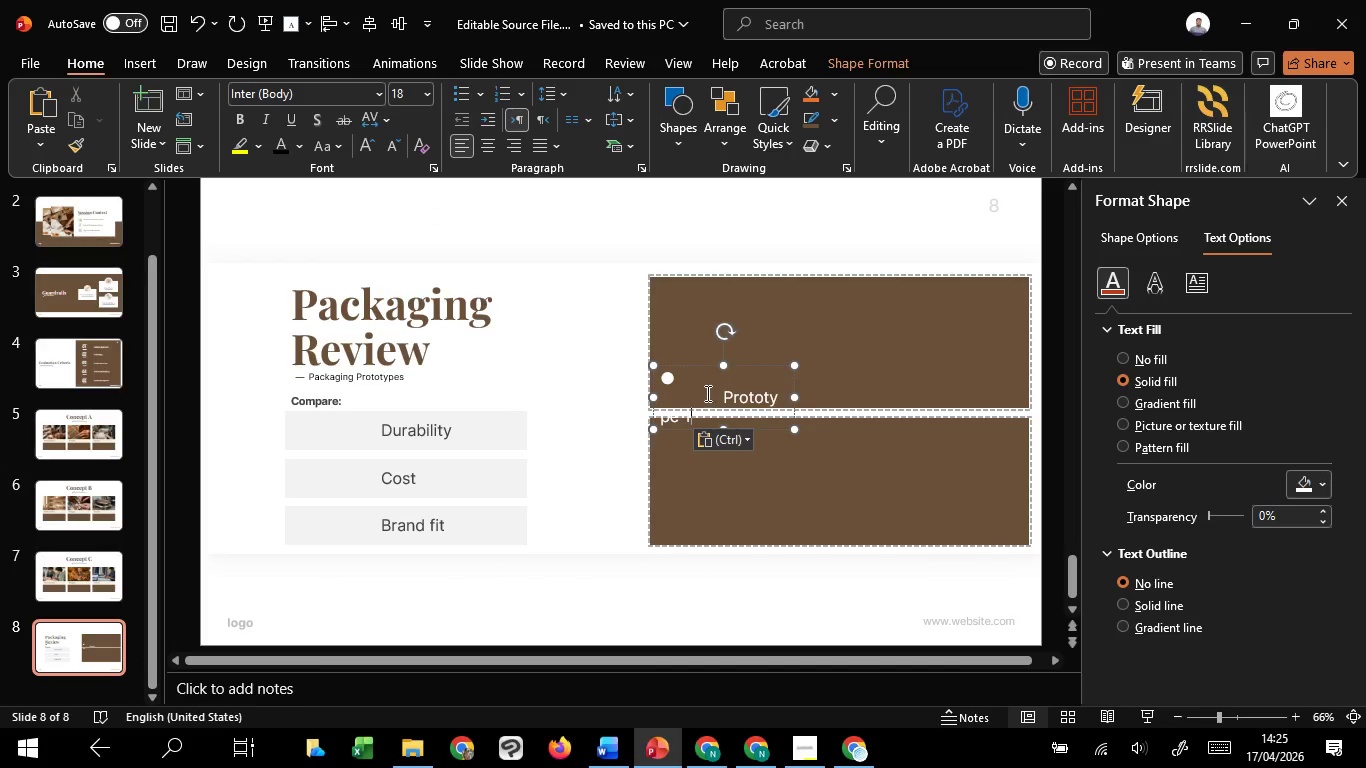 
left_click_drag(start_coordinate=[718, 393], to_coordinate=[657, 379])
 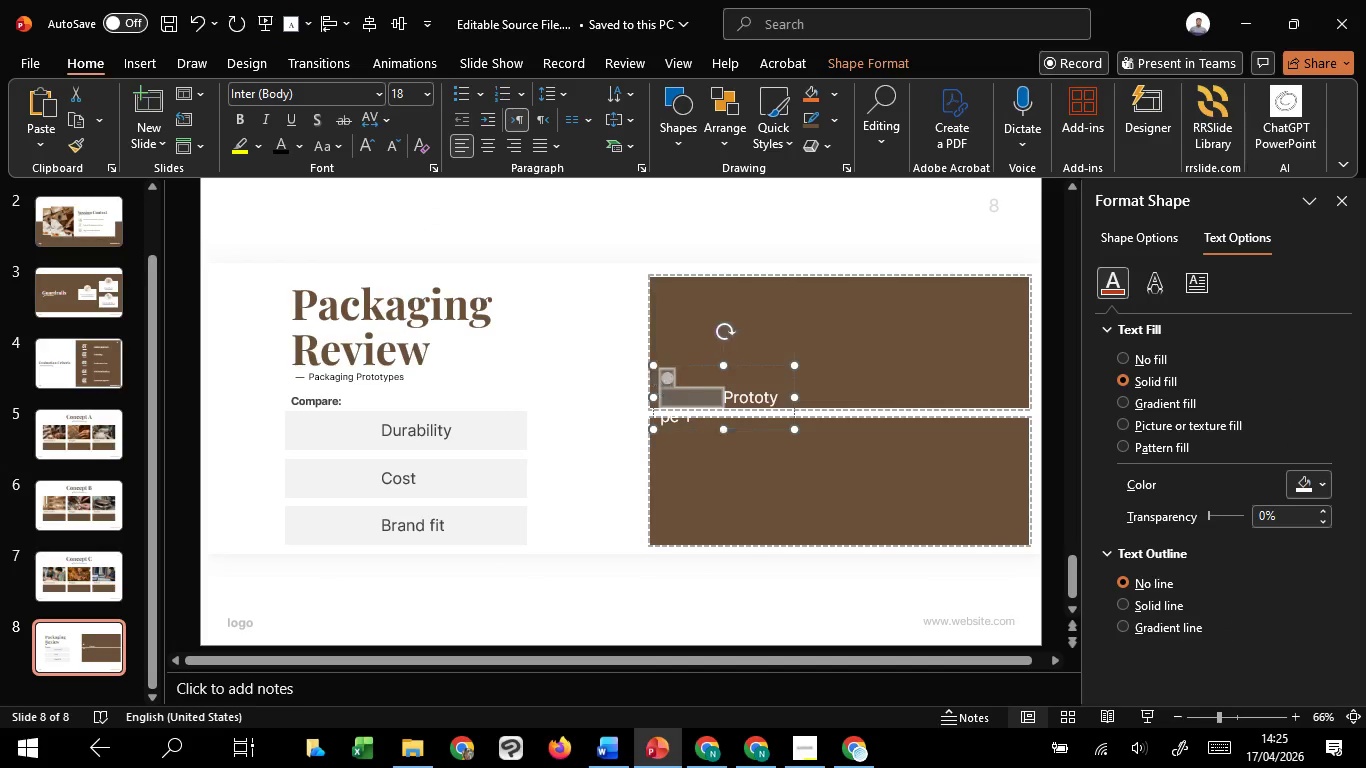 
key(Backspace)
 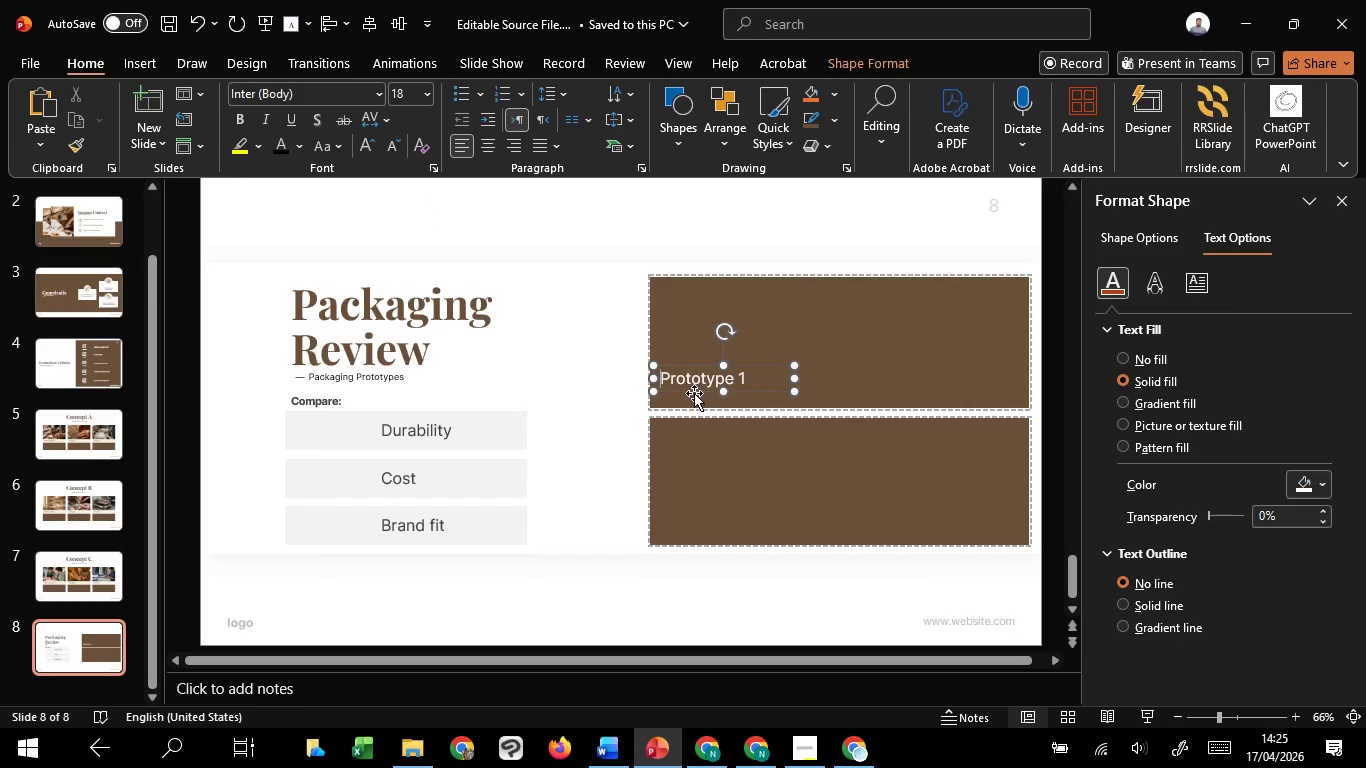 
left_click_drag(start_coordinate=[691, 390], to_coordinate=[694, 401])
 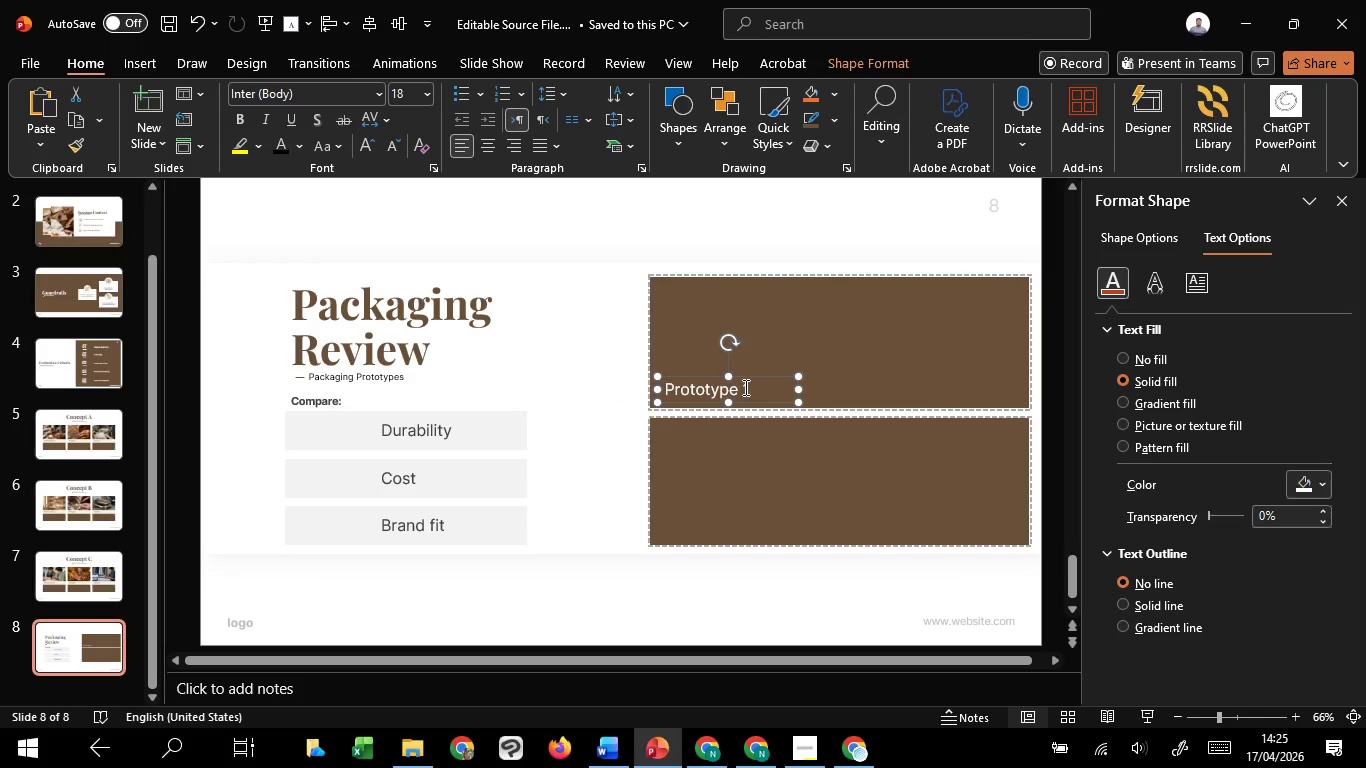 
left_click_drag(start_coordinate=[746, 386], to_coordinate=[755, 383])
 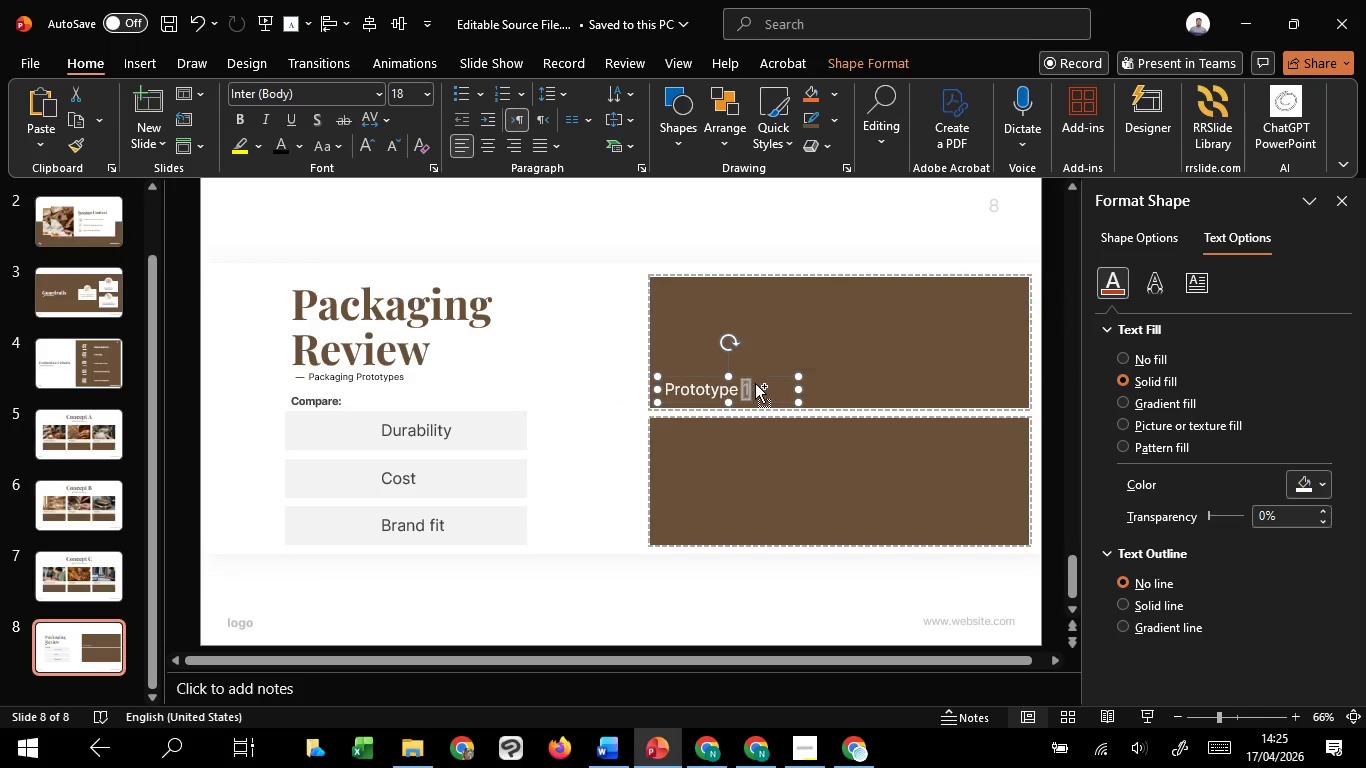 
key(Control+C)
 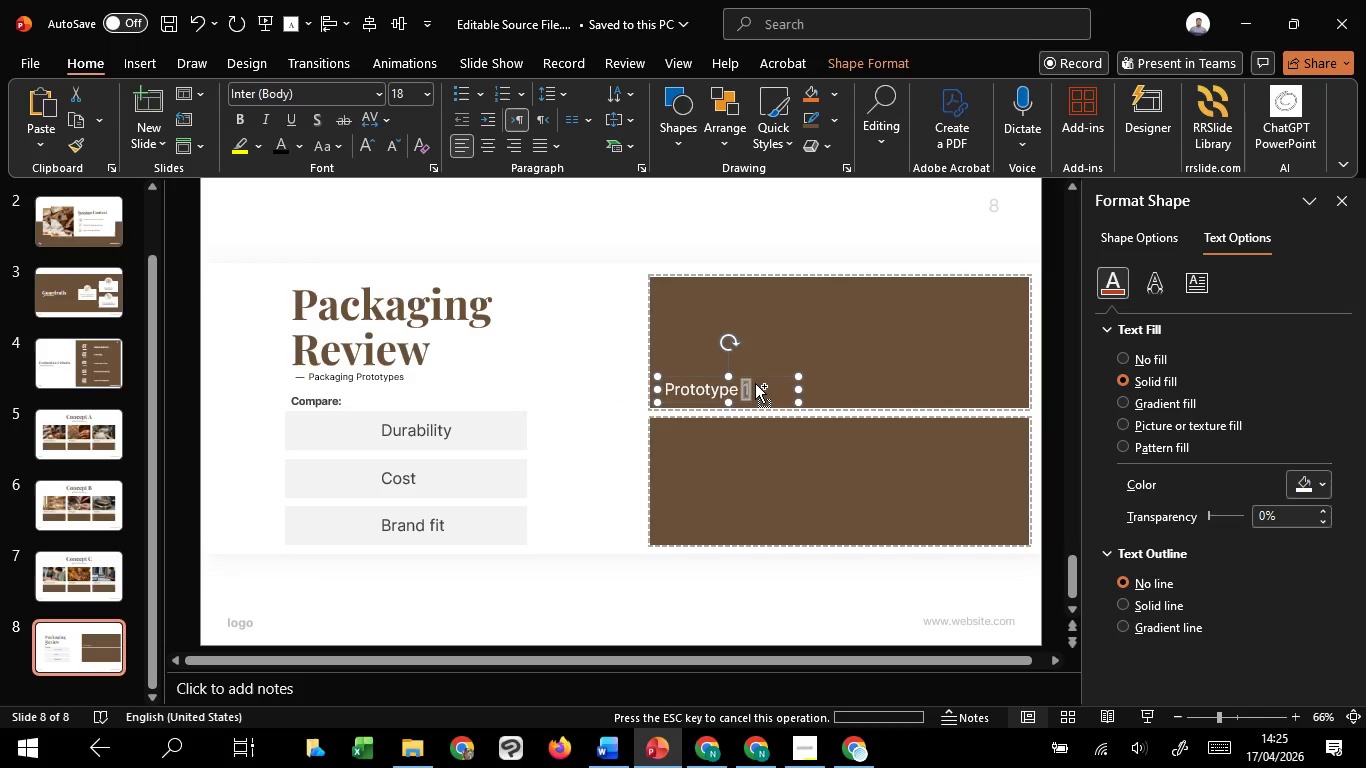 
key(Control+C)
 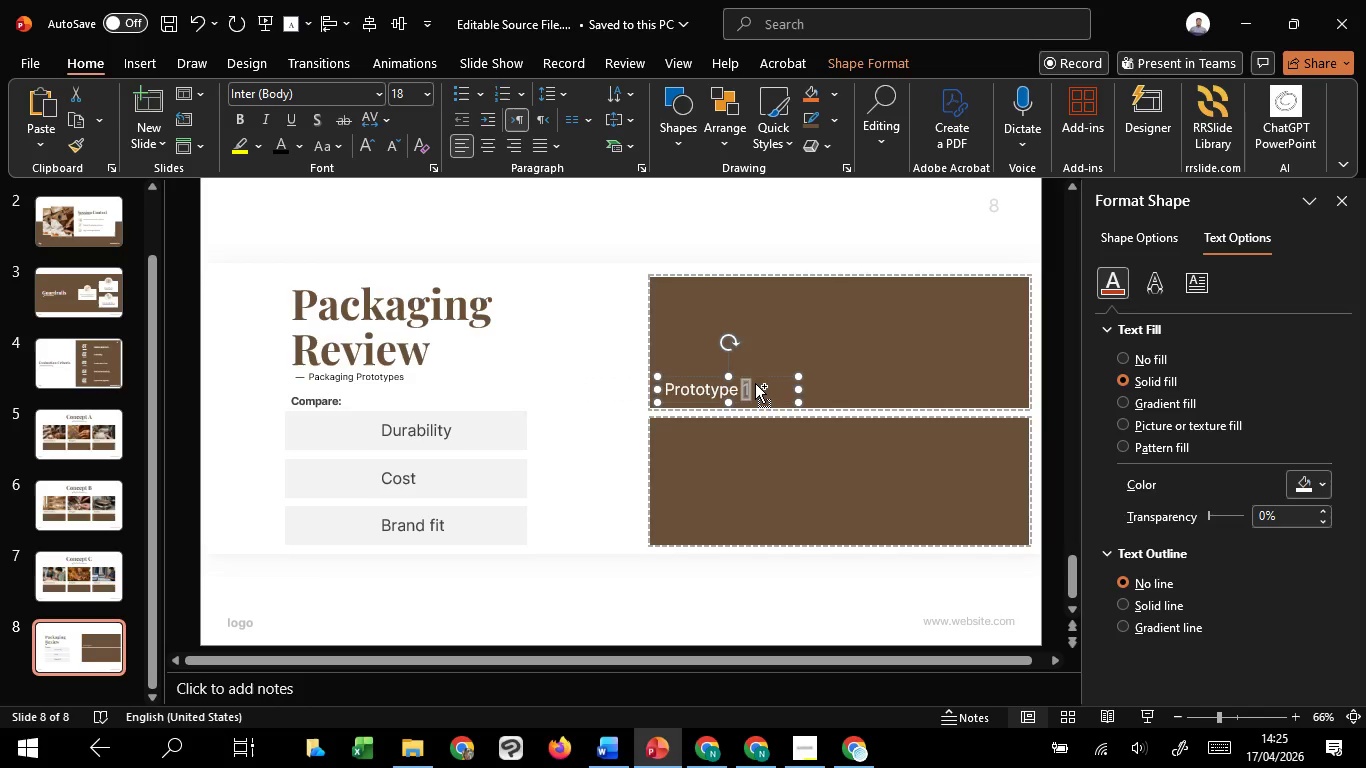 
key(Control+C)
 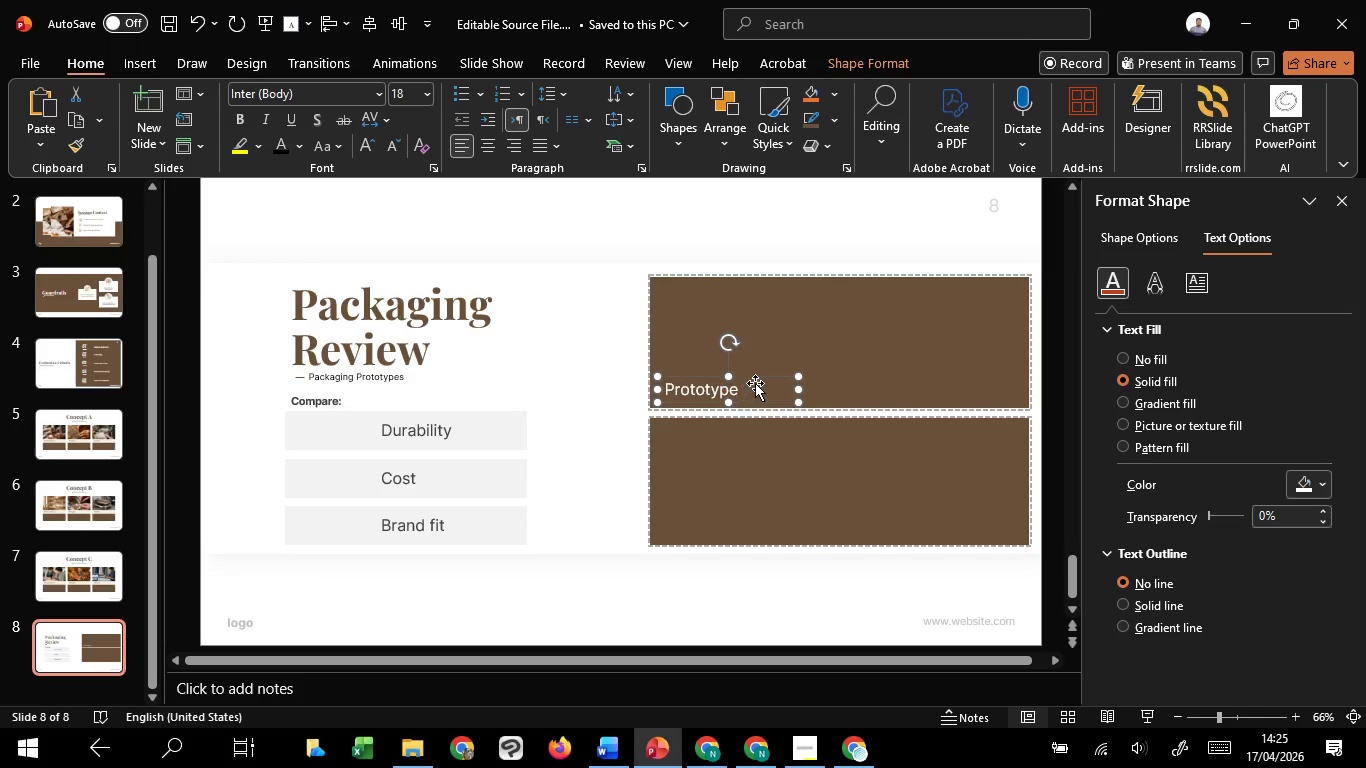 
key(Backspace)
 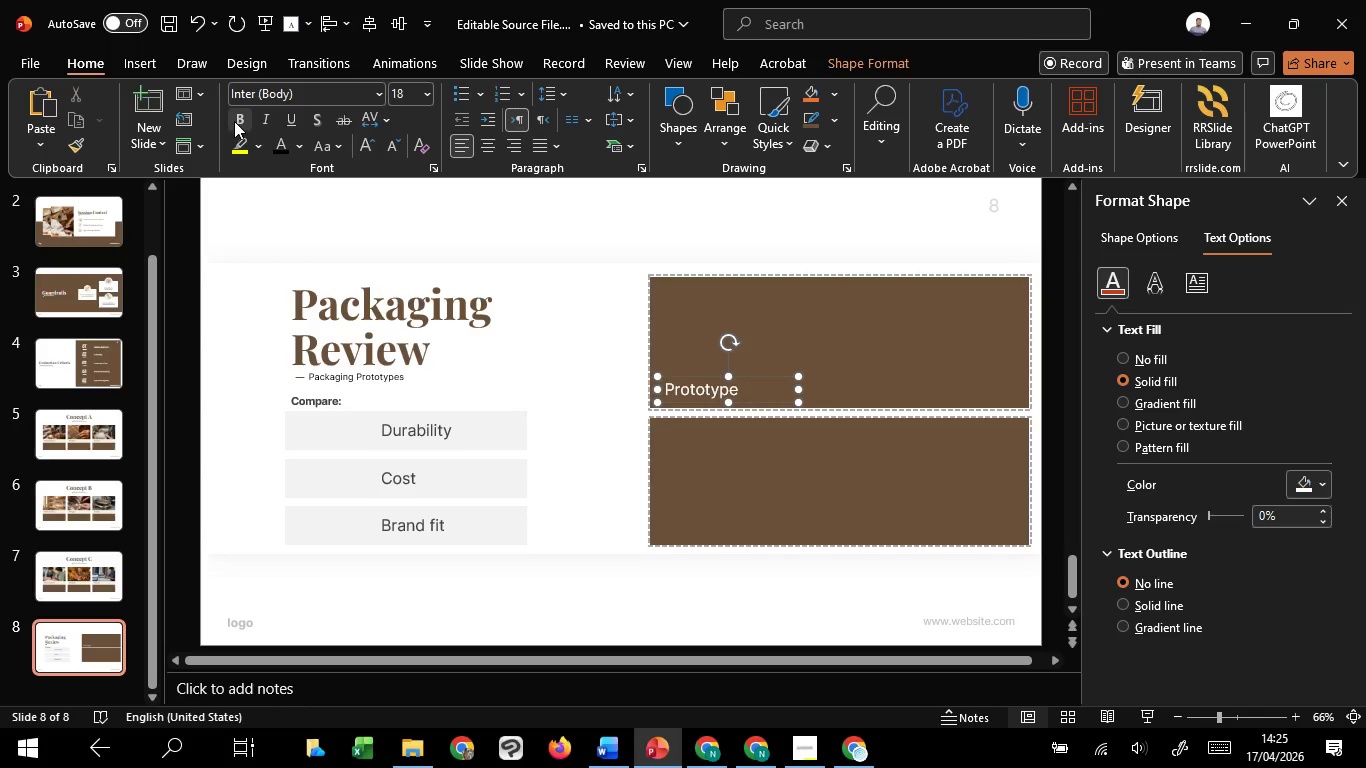 
left_click([235, 121])
 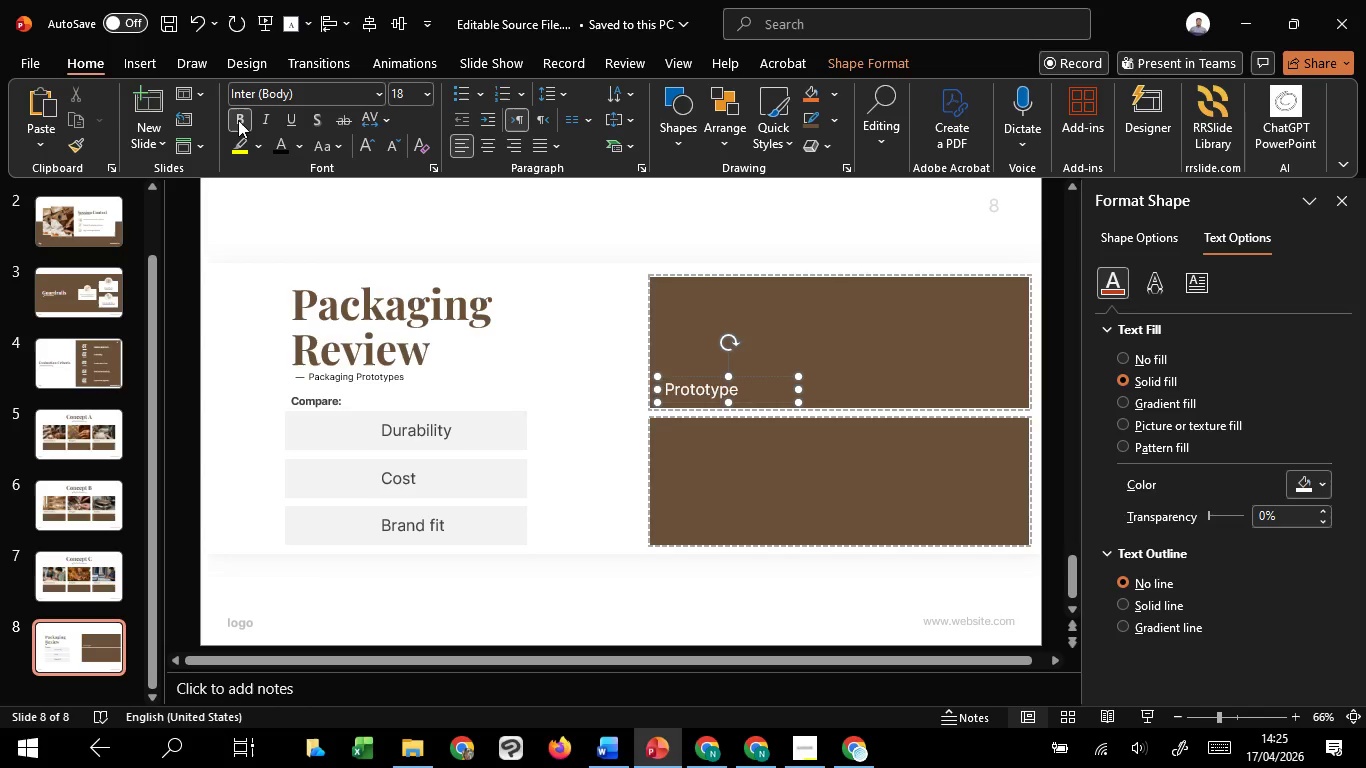 
key(Control+A)
 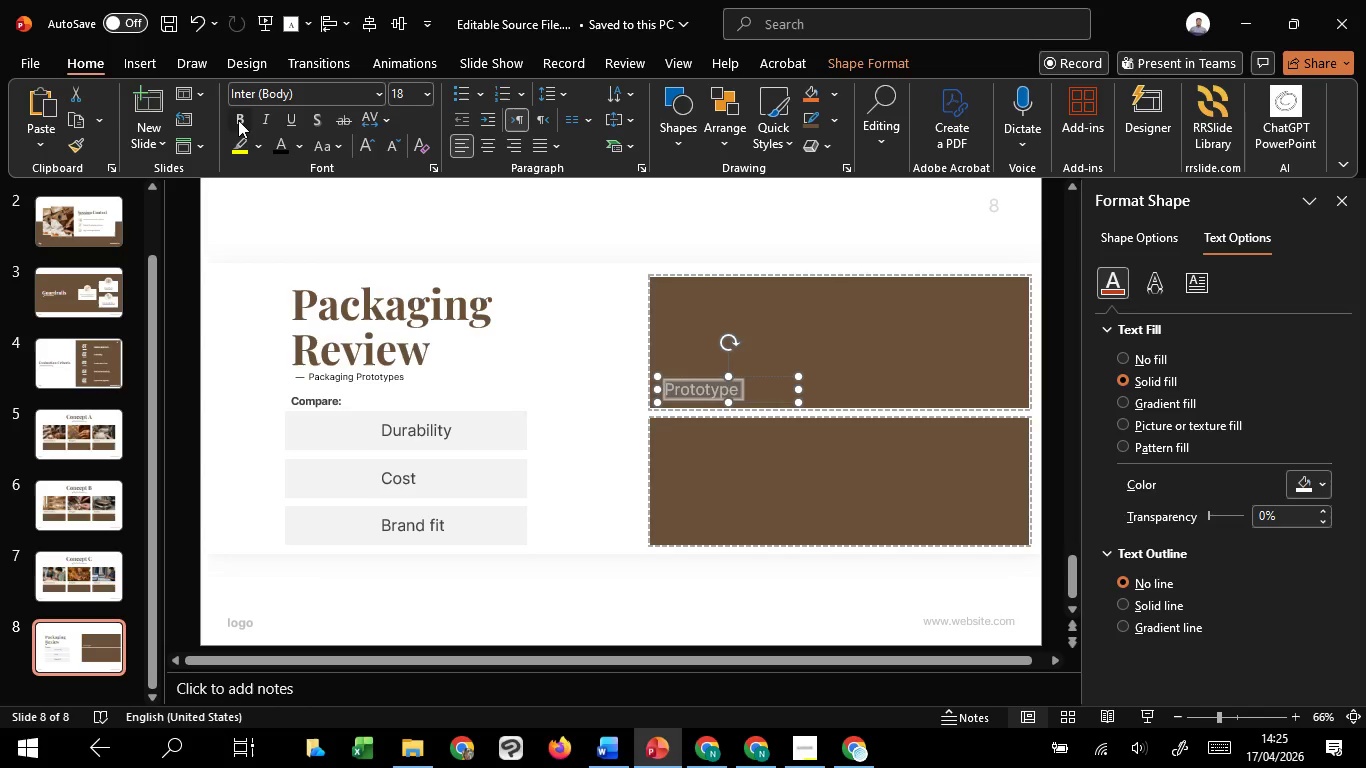 
left_click([238, 120])
 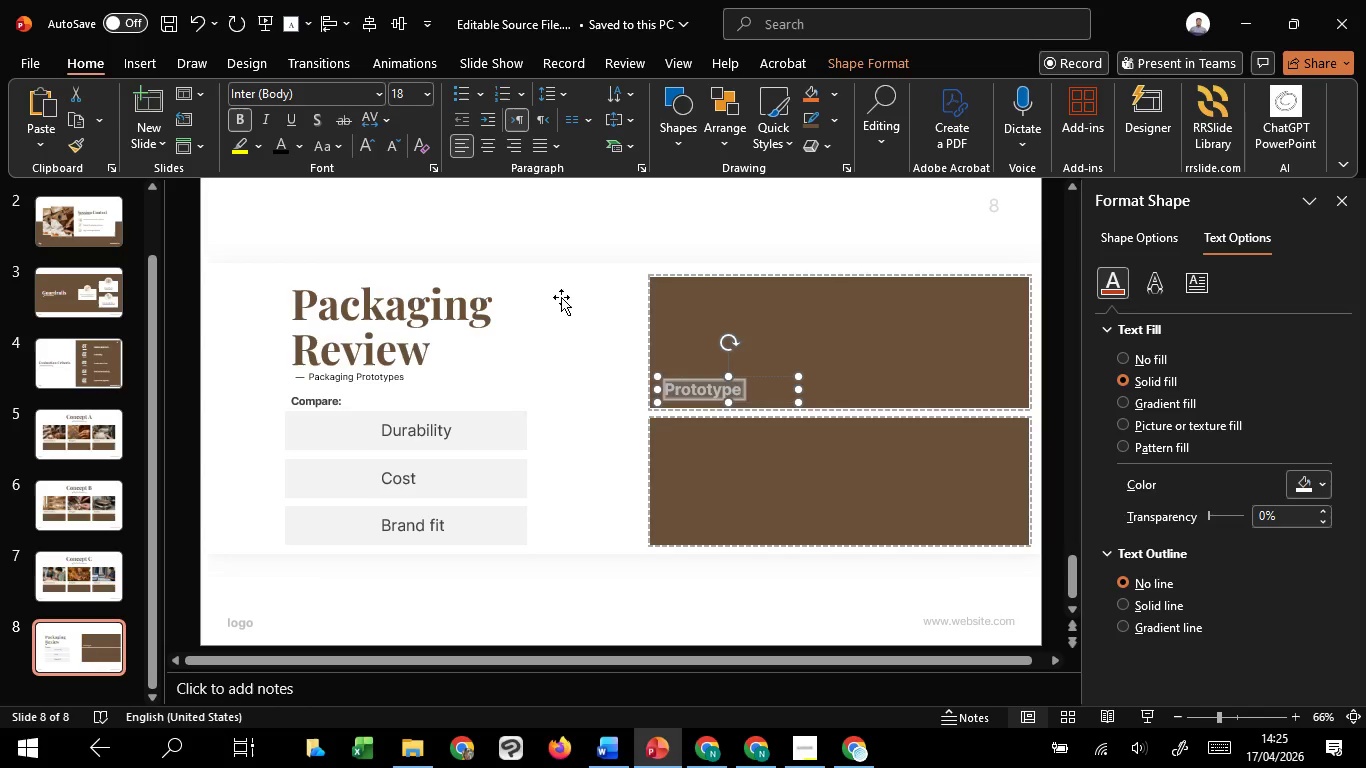 
hold_key(key=ControlLeft, duration=5.14)
hold_key(key=ShiftLeft, duration=1.5)
left_click_drag(start_coordinate=[762, 395], to_coordinate=[771, 530])
 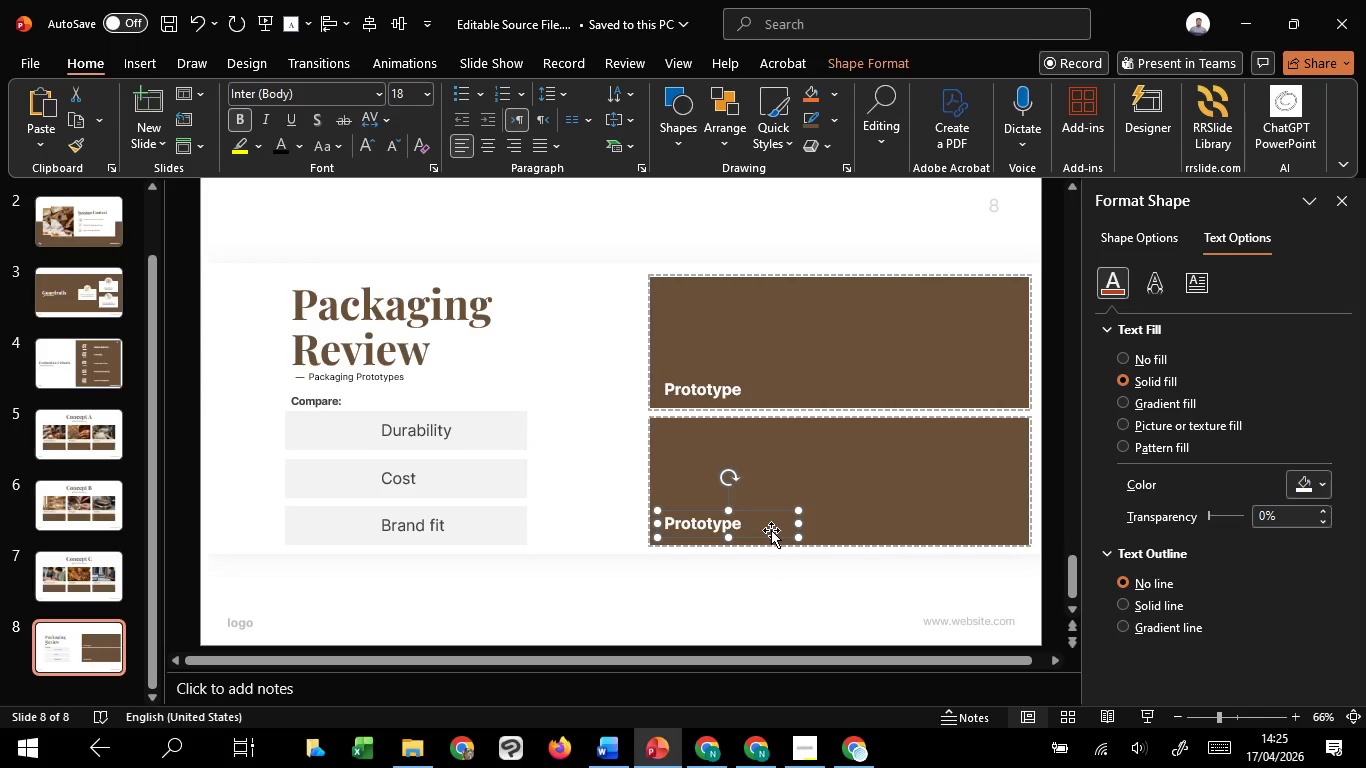 
hold_key(key=ShiftLeft, duration=1.5)
 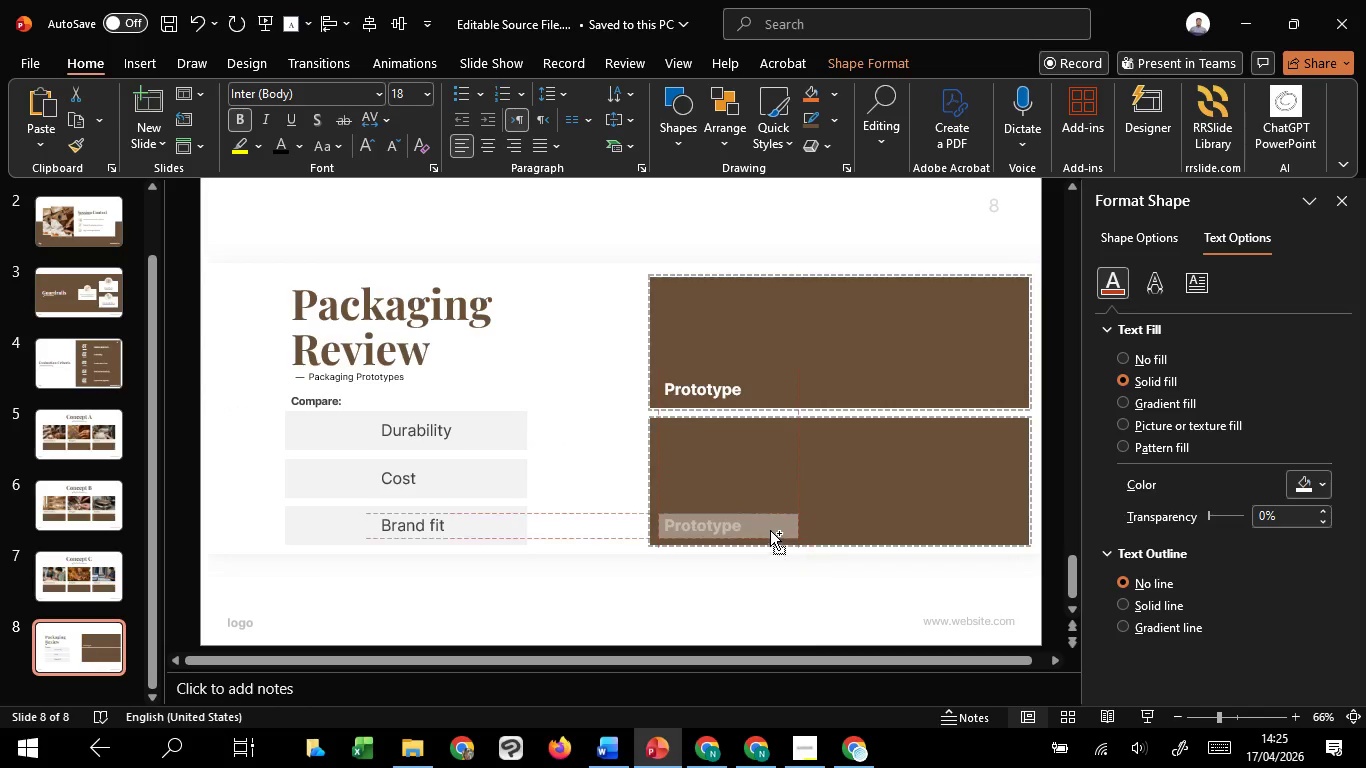 
hold_key(key=ShiftLeft, duration=1.5)
 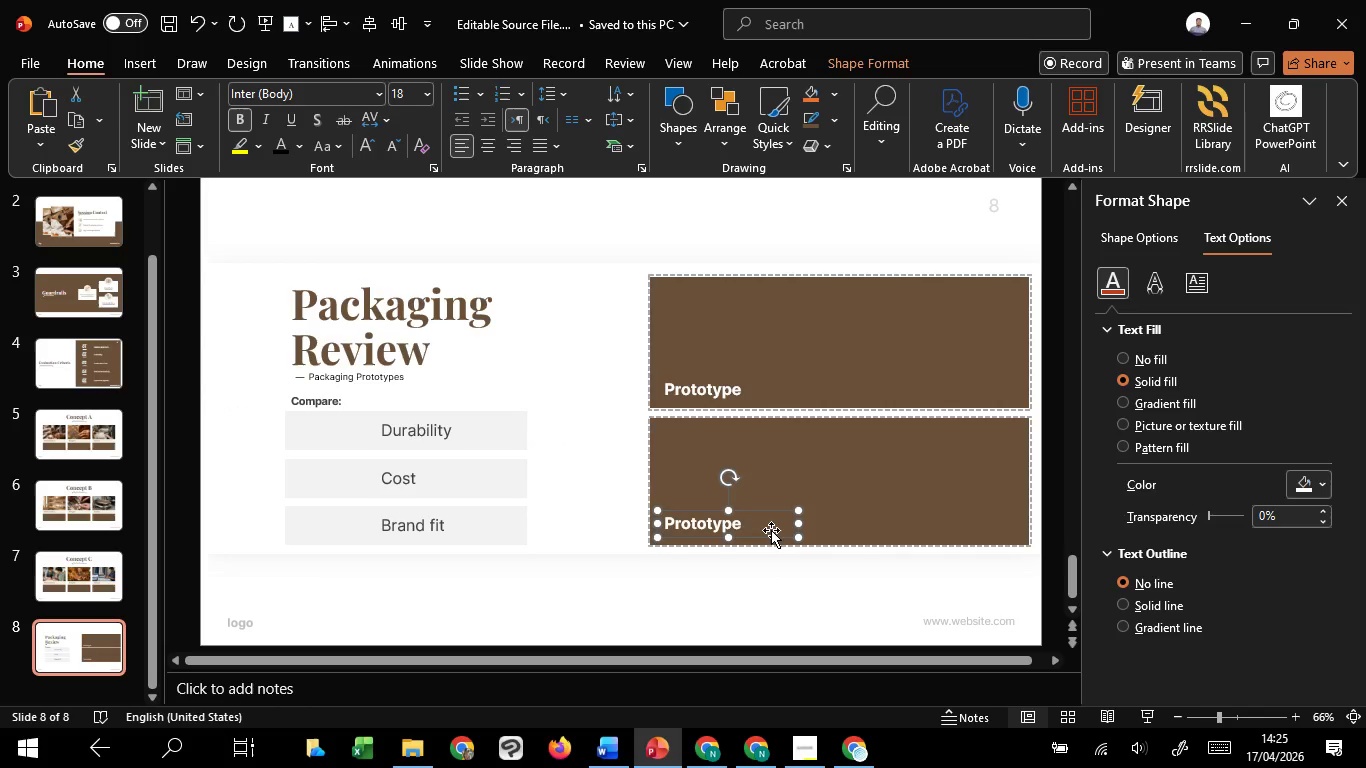 
hold_key(key=ShiftLeft, duration=0.38)
 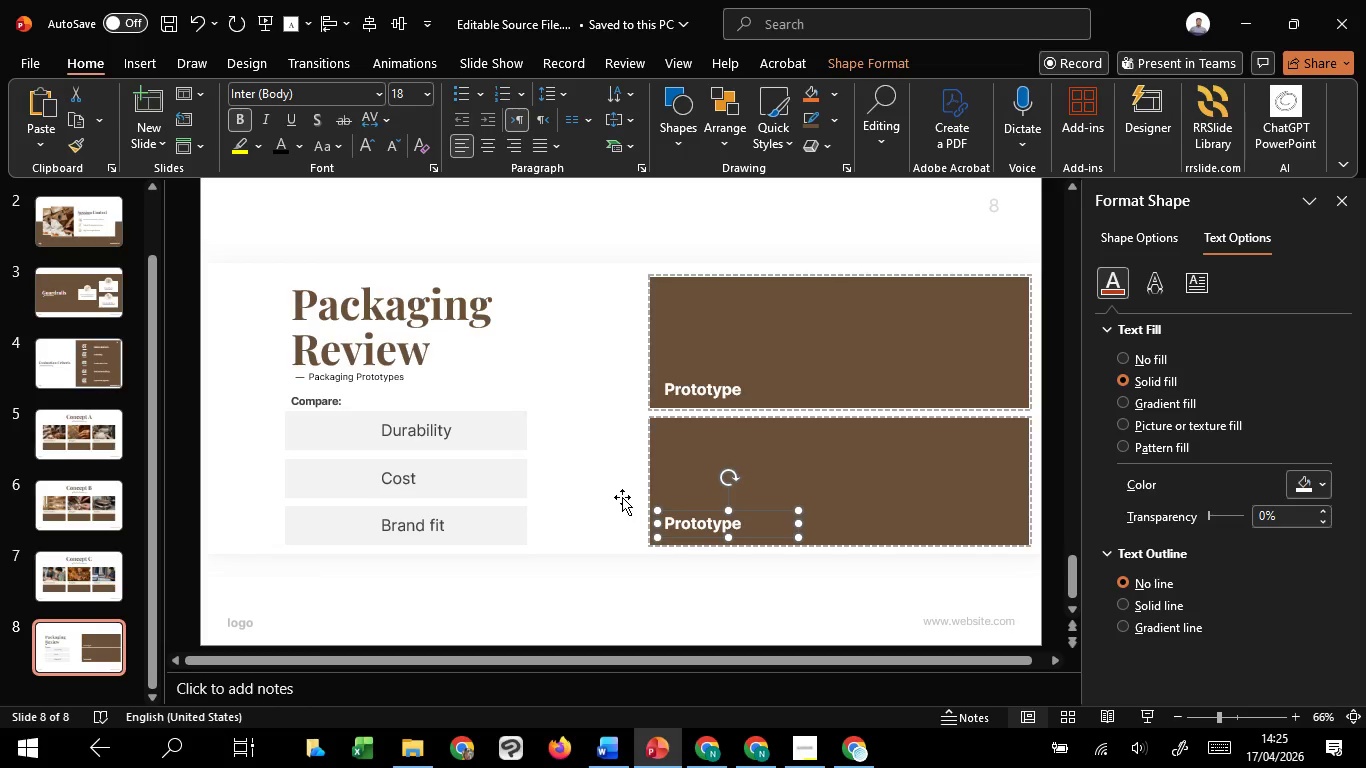 
left_click([621, 496])
 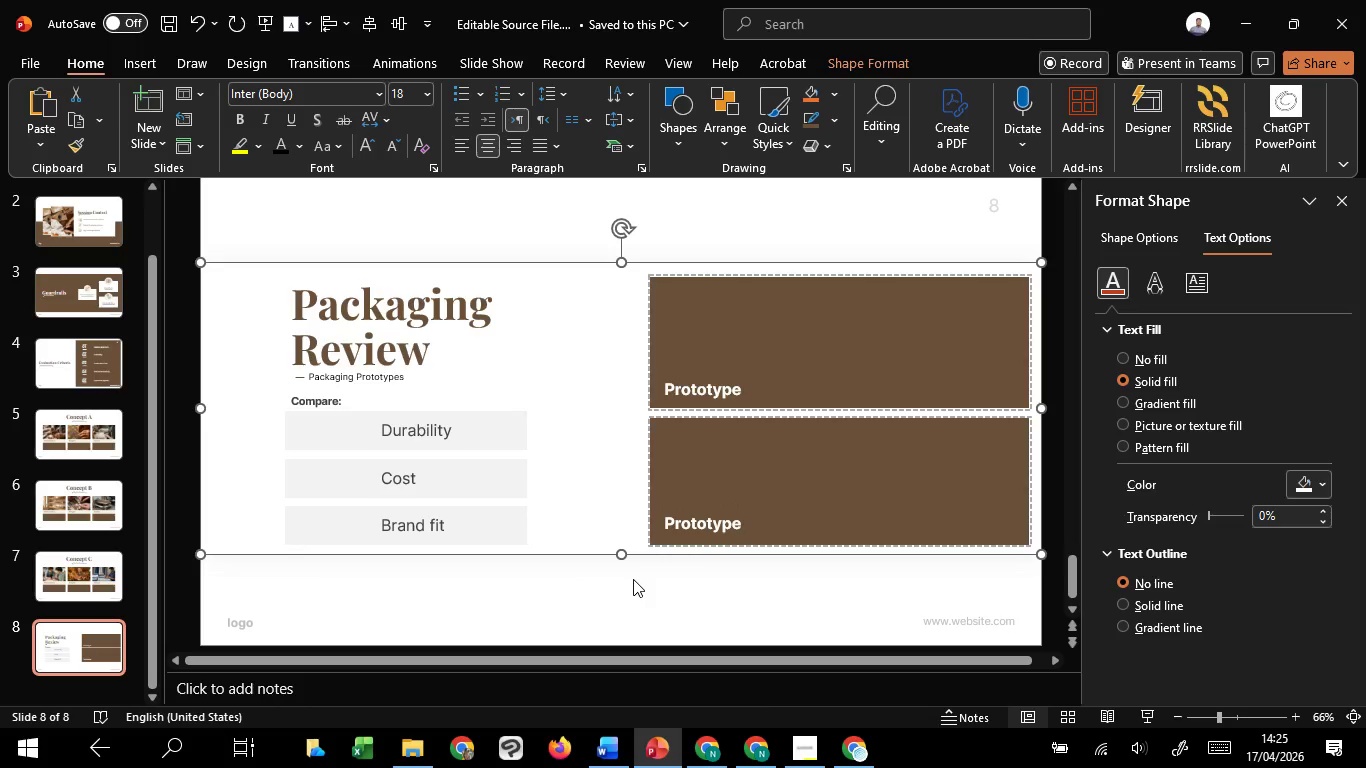 
left_click([633, 579])
 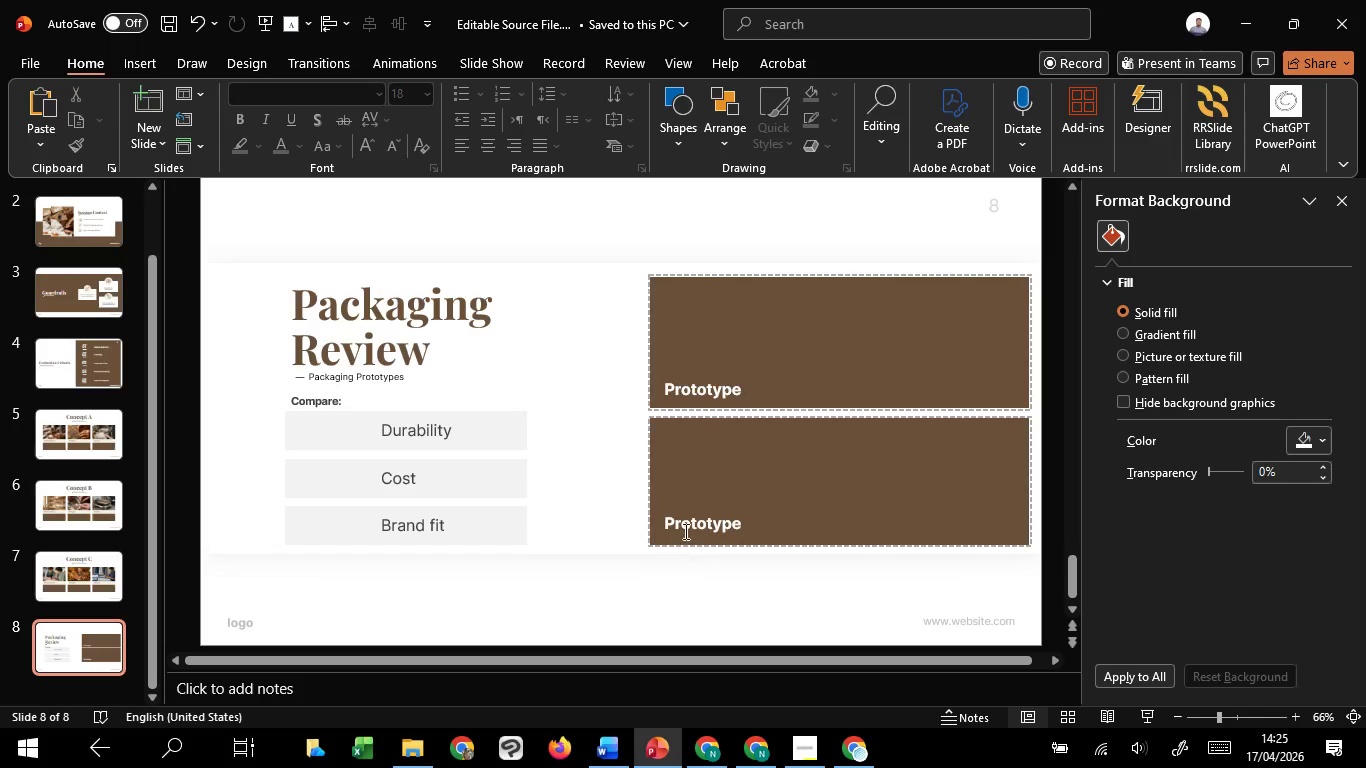 
left_click([684, 531])
 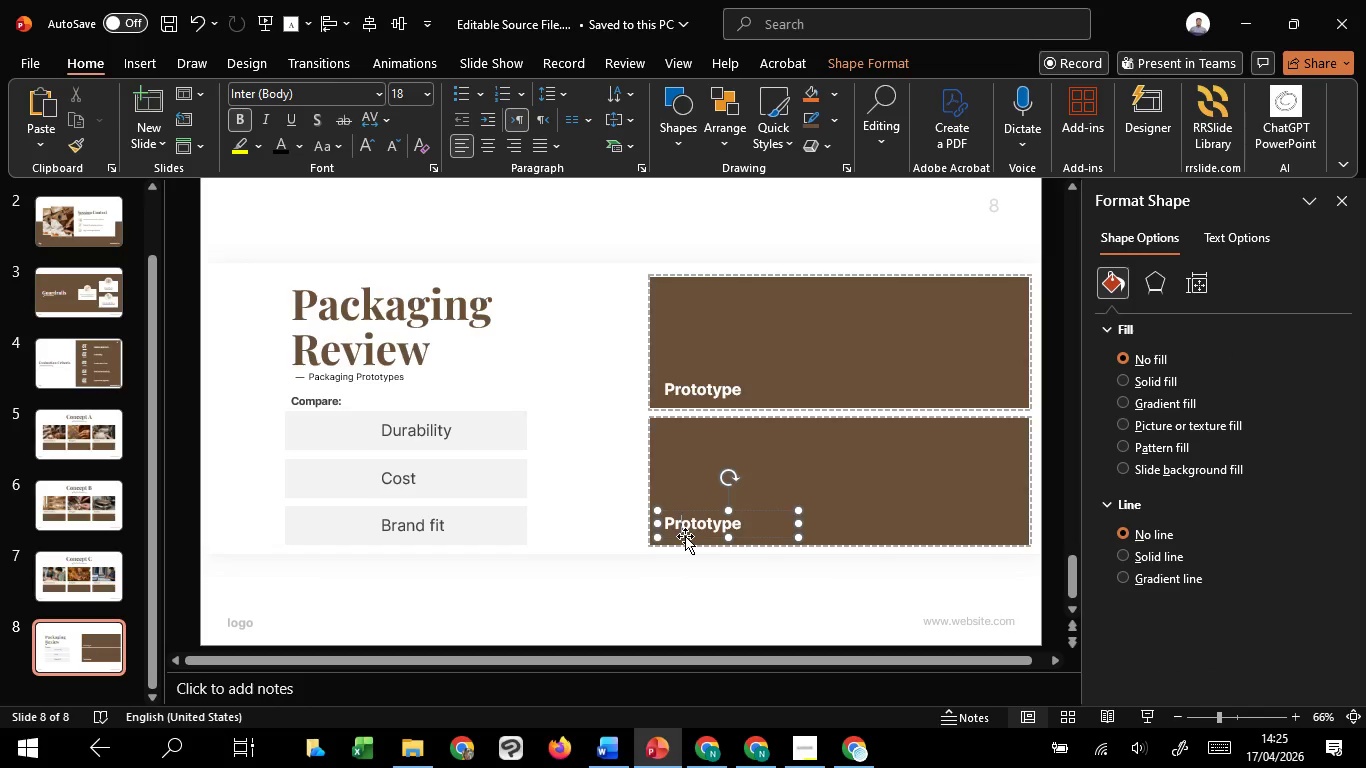 
left_click([685, 536])
 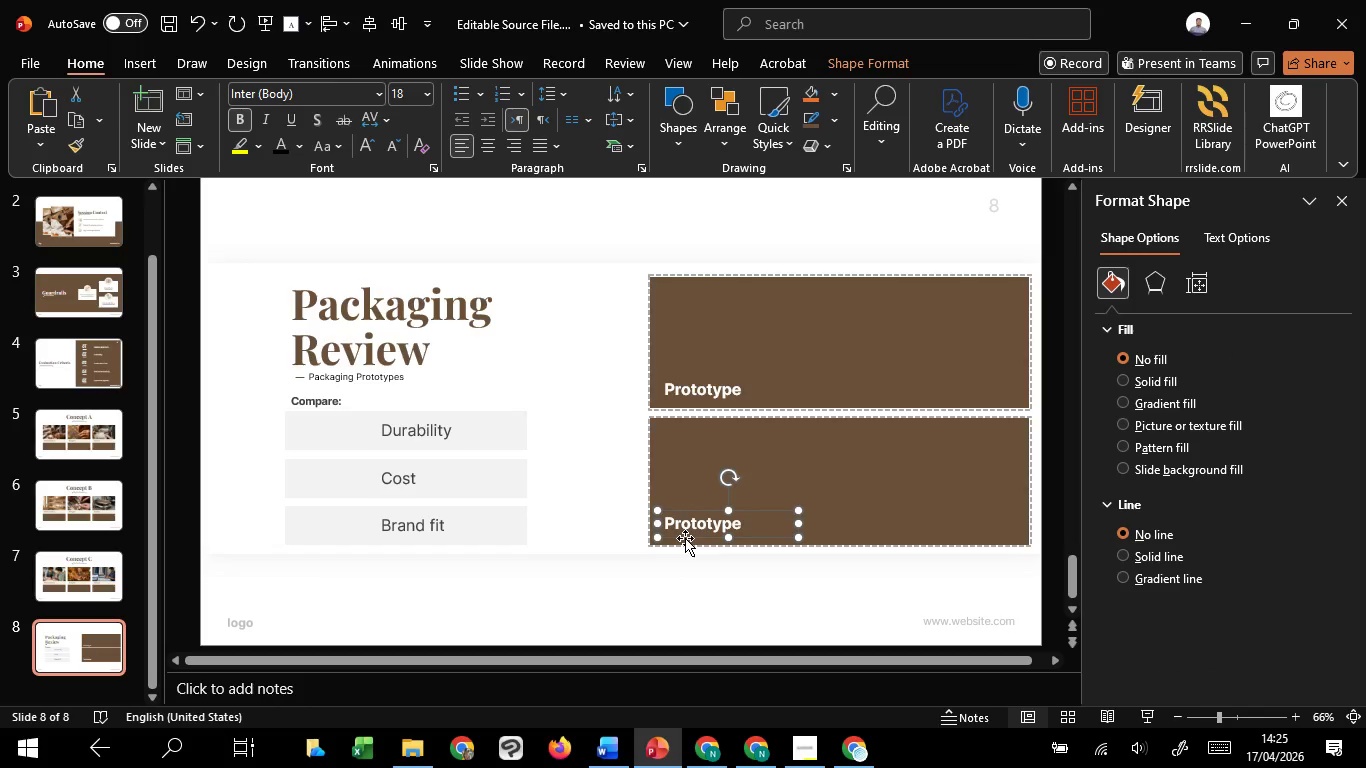 
key(ArrowDown)
 